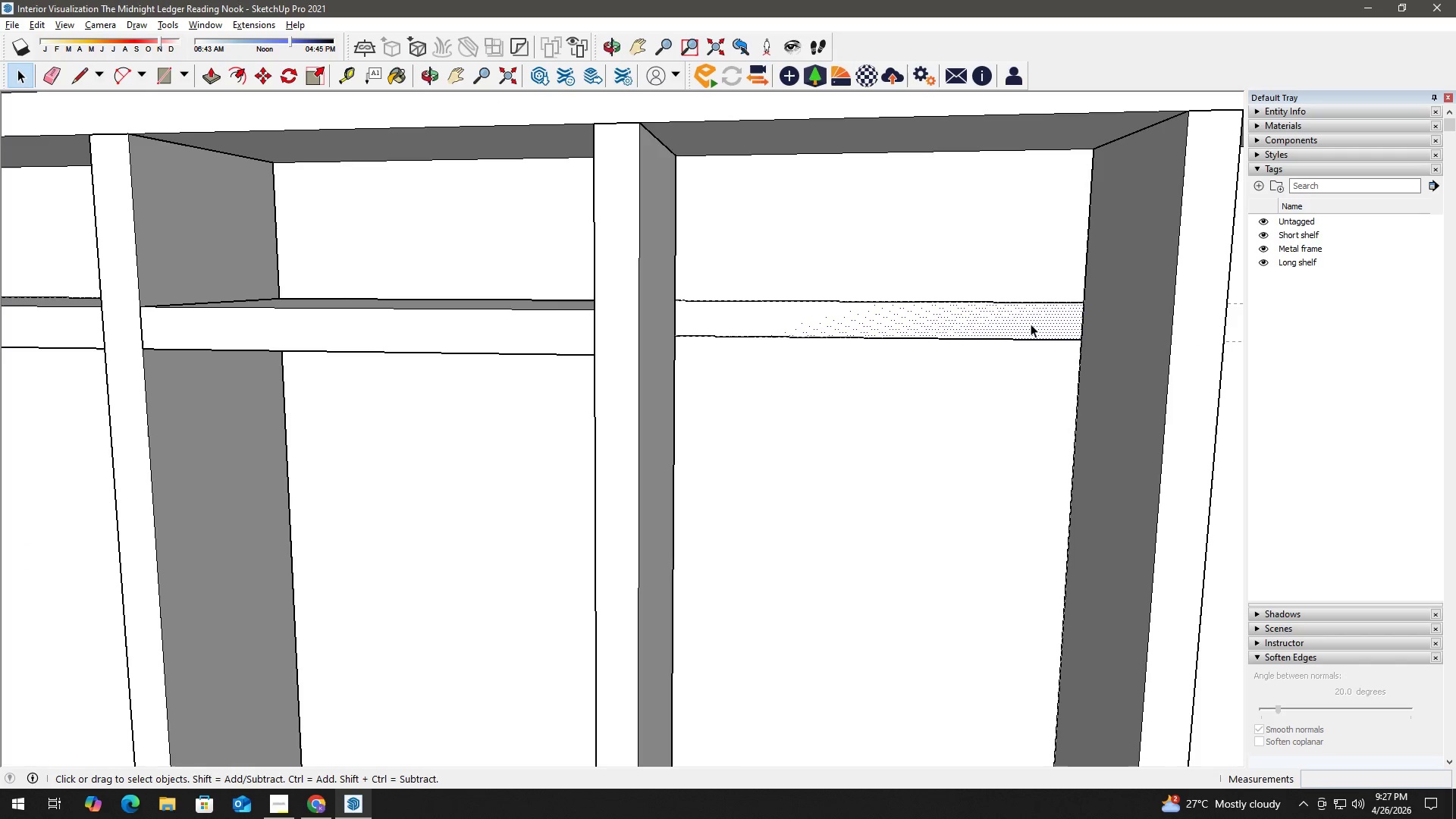 
left_click([1179, 302])
 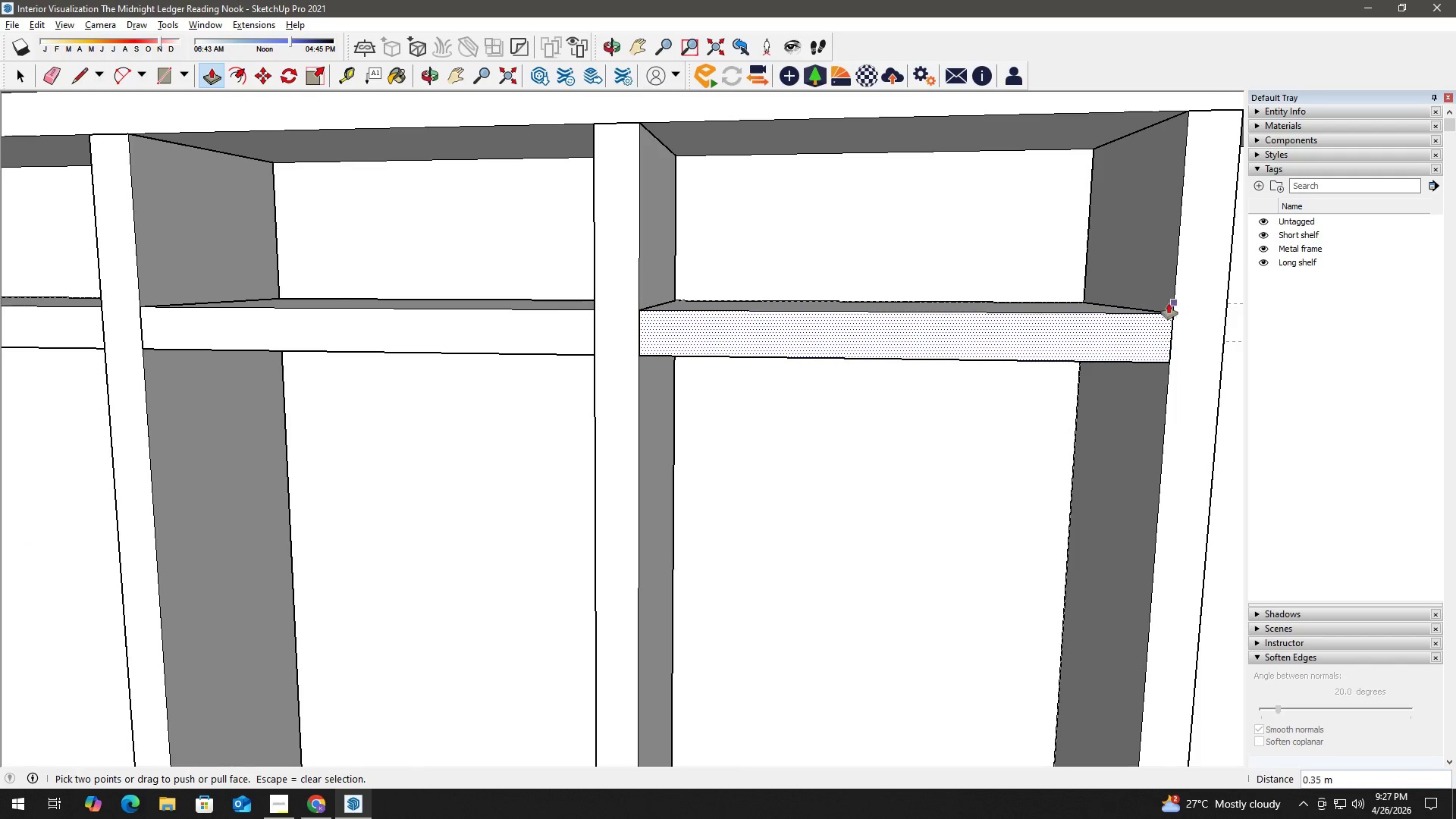 
key(Space)
 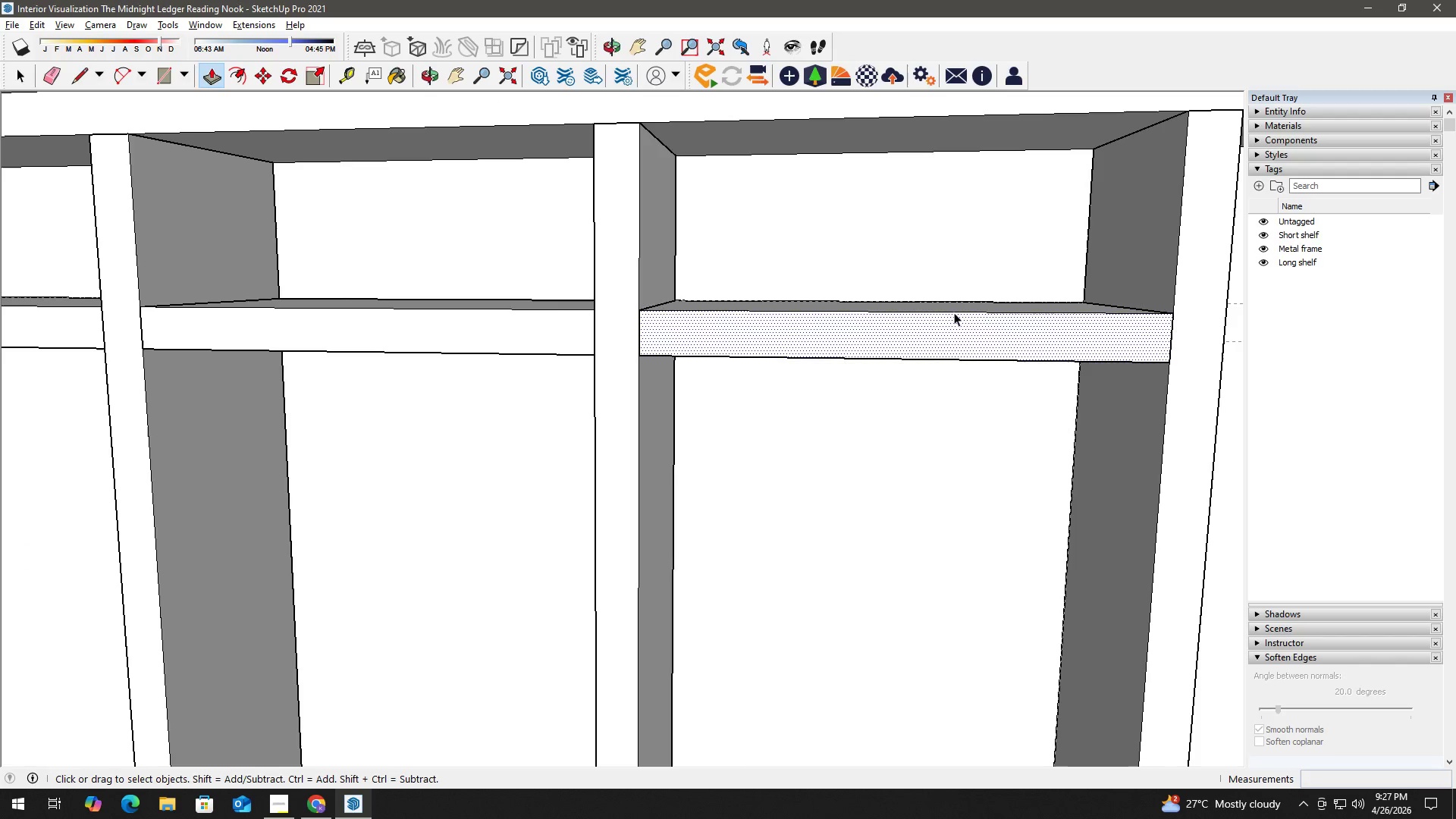 
double_click([954, 312])
 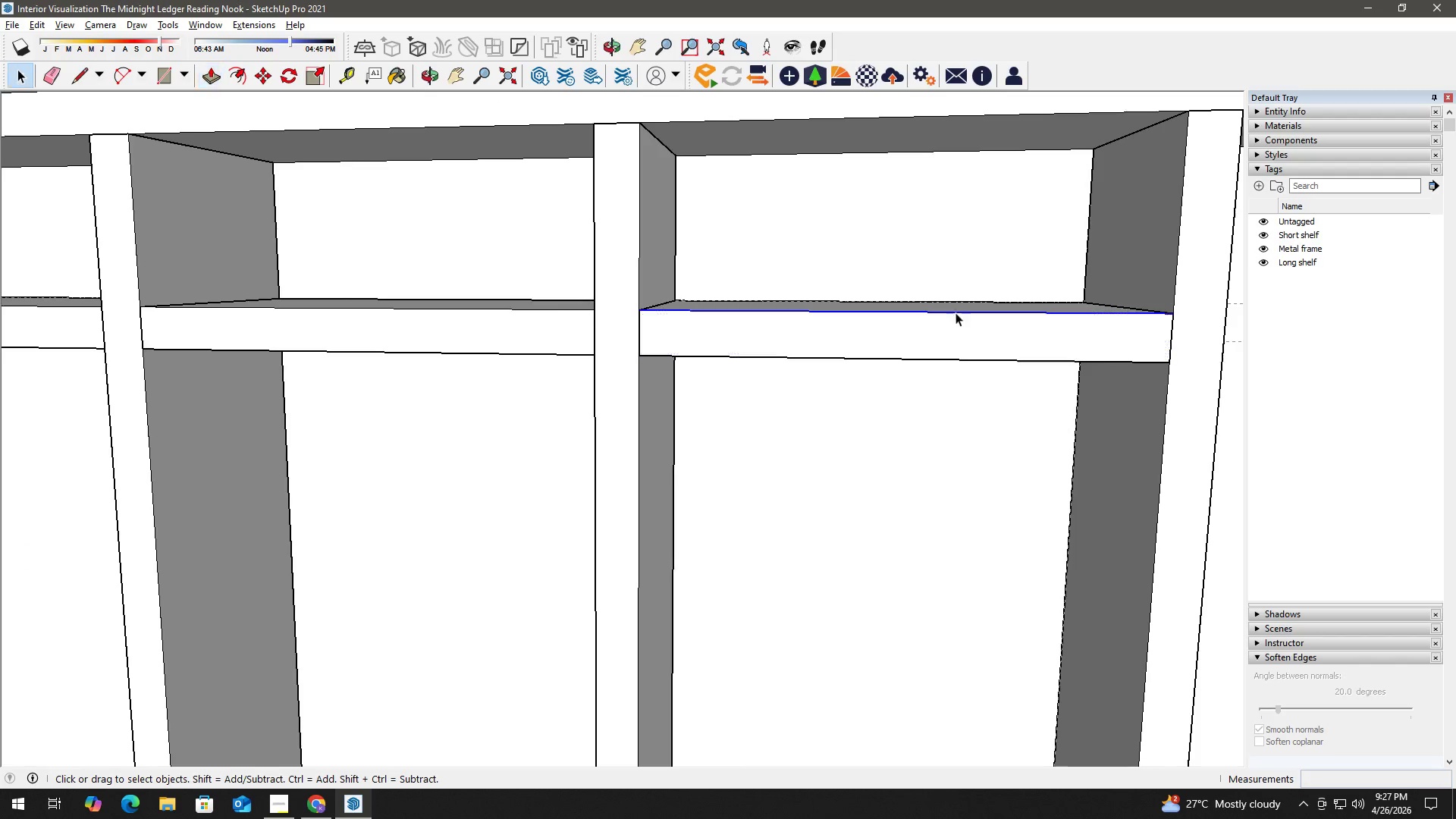 
right_click([957, 312])
 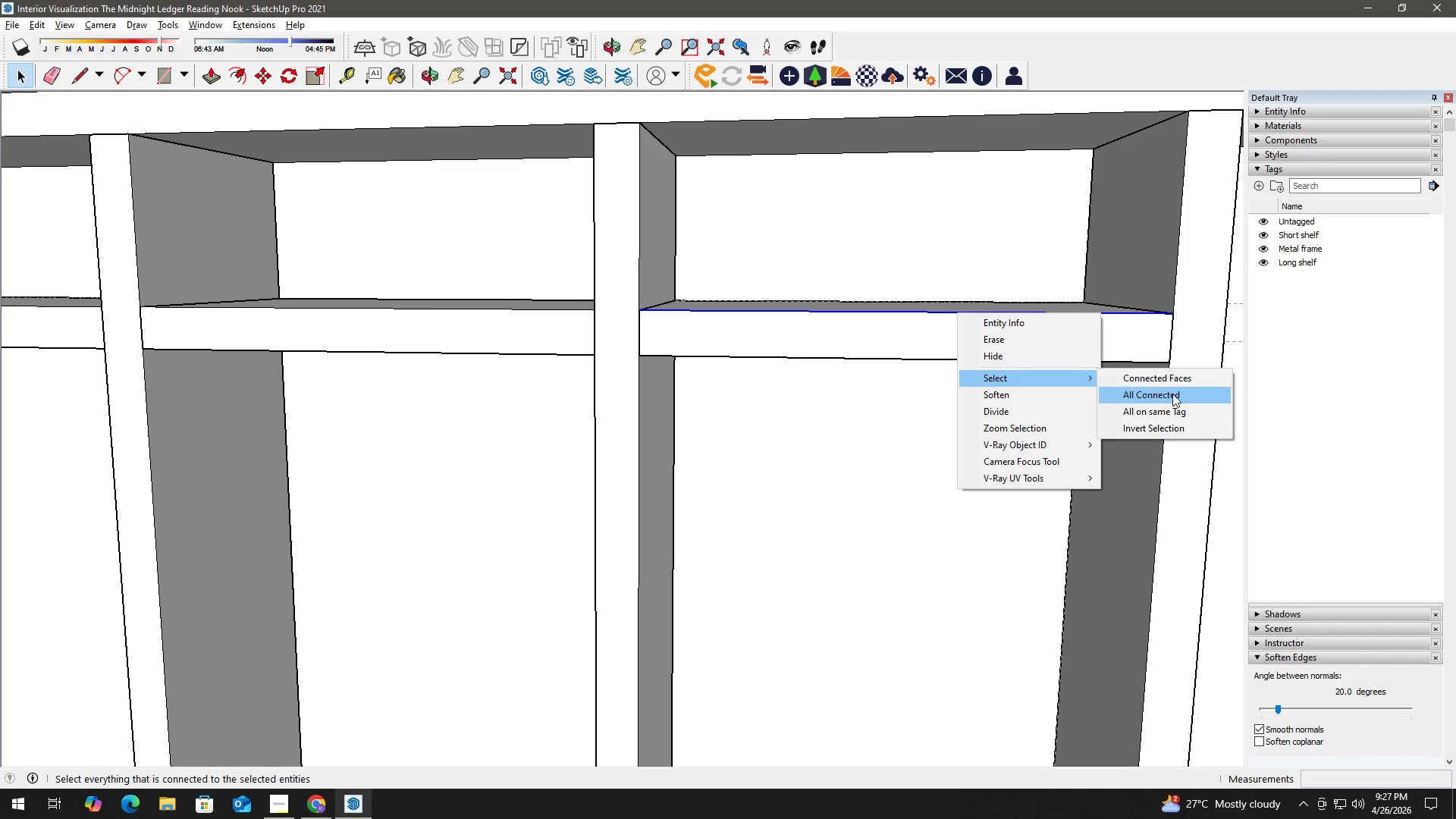 
left_click([1172, 394])
 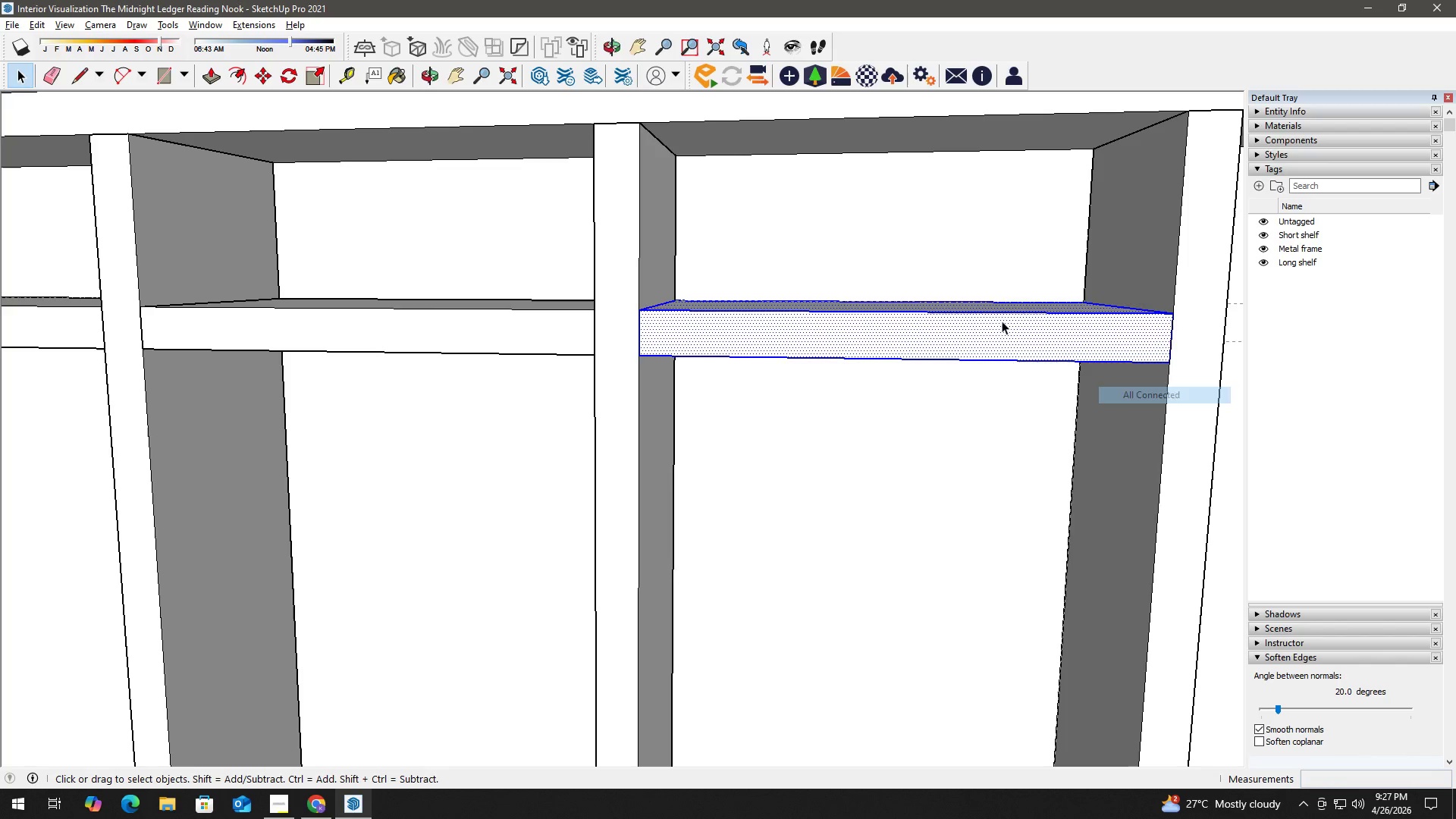 
right_click([1001, 321])
 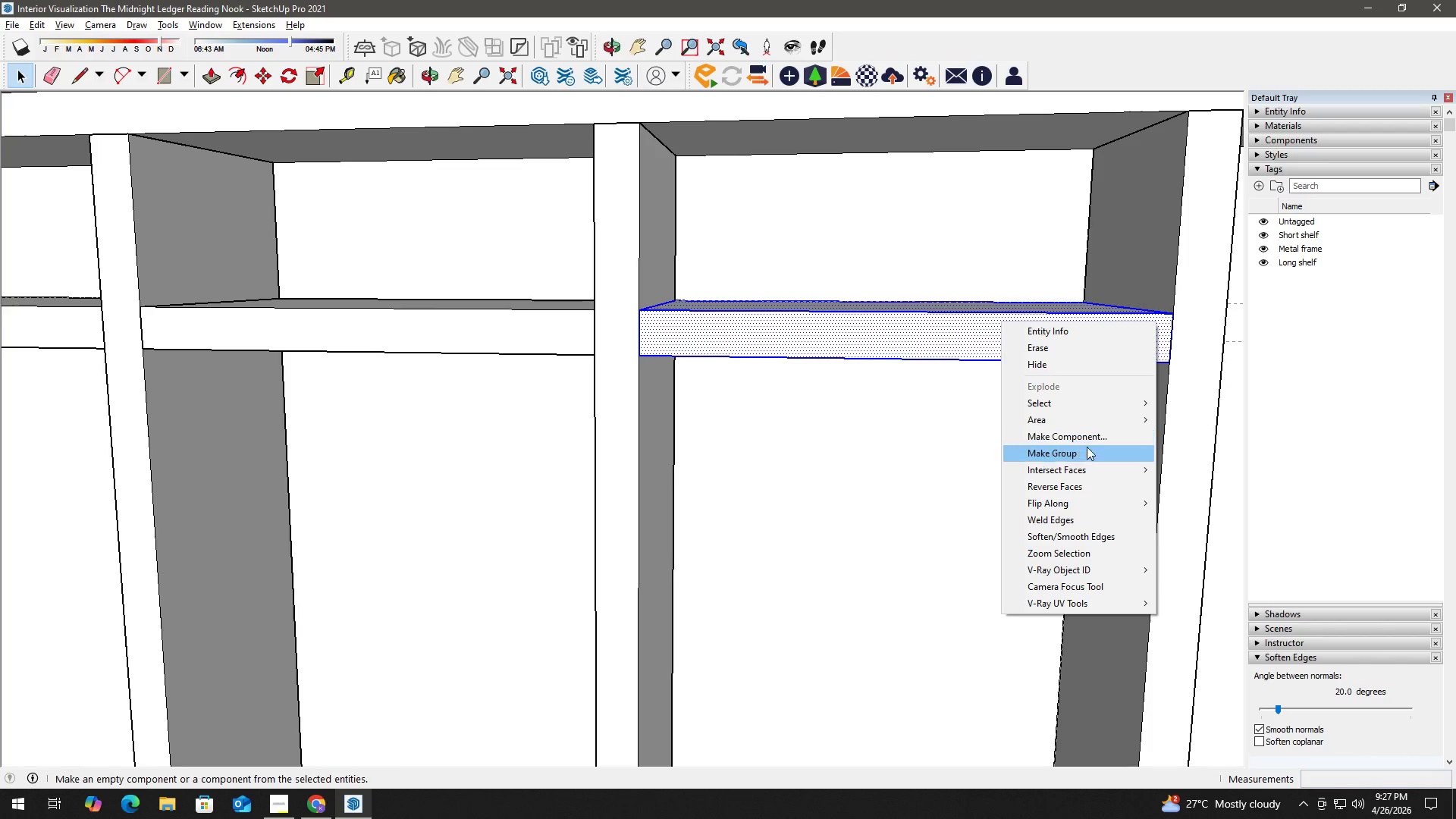 
left_click([1088, 450])
 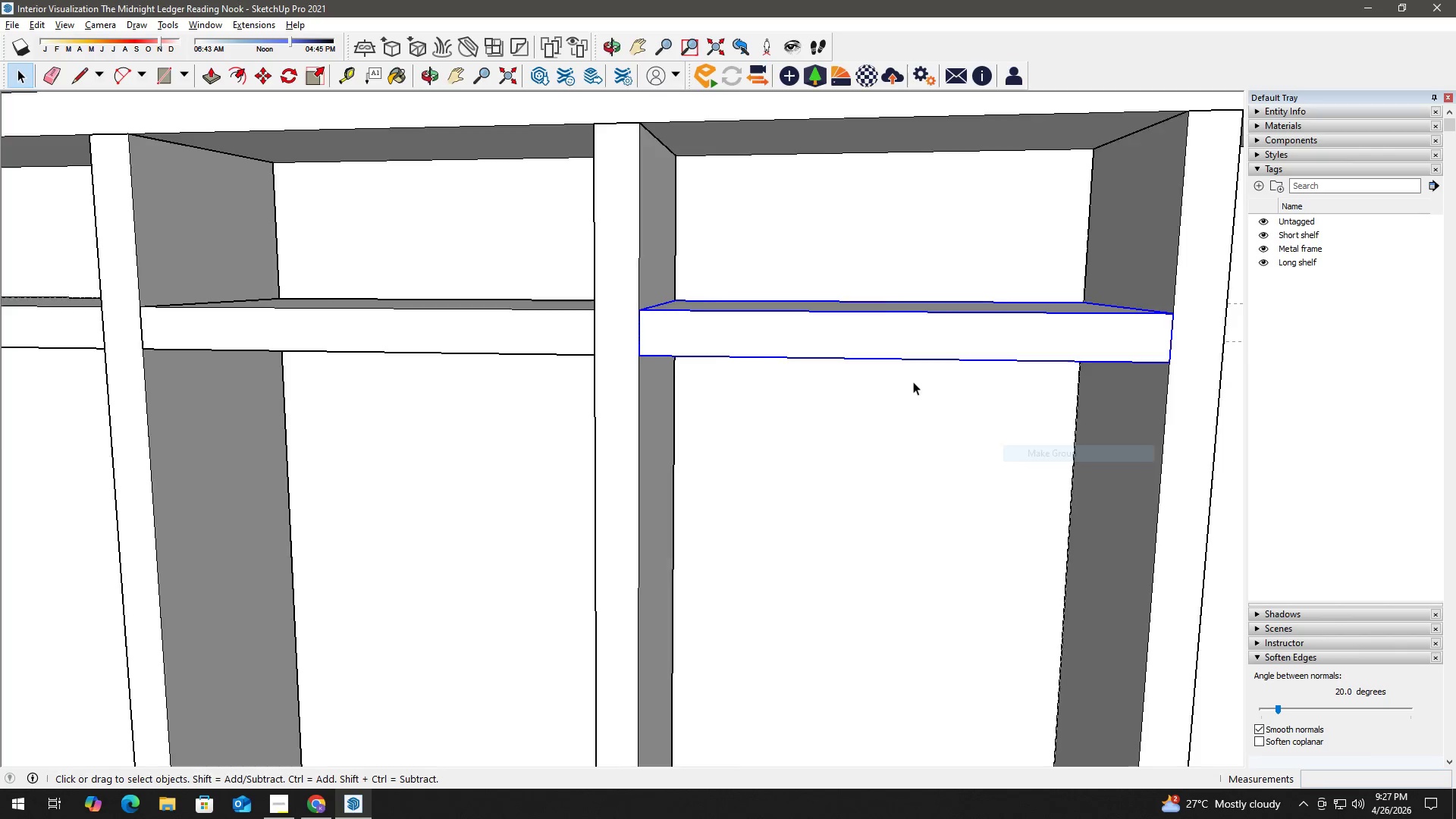 
key(H)
 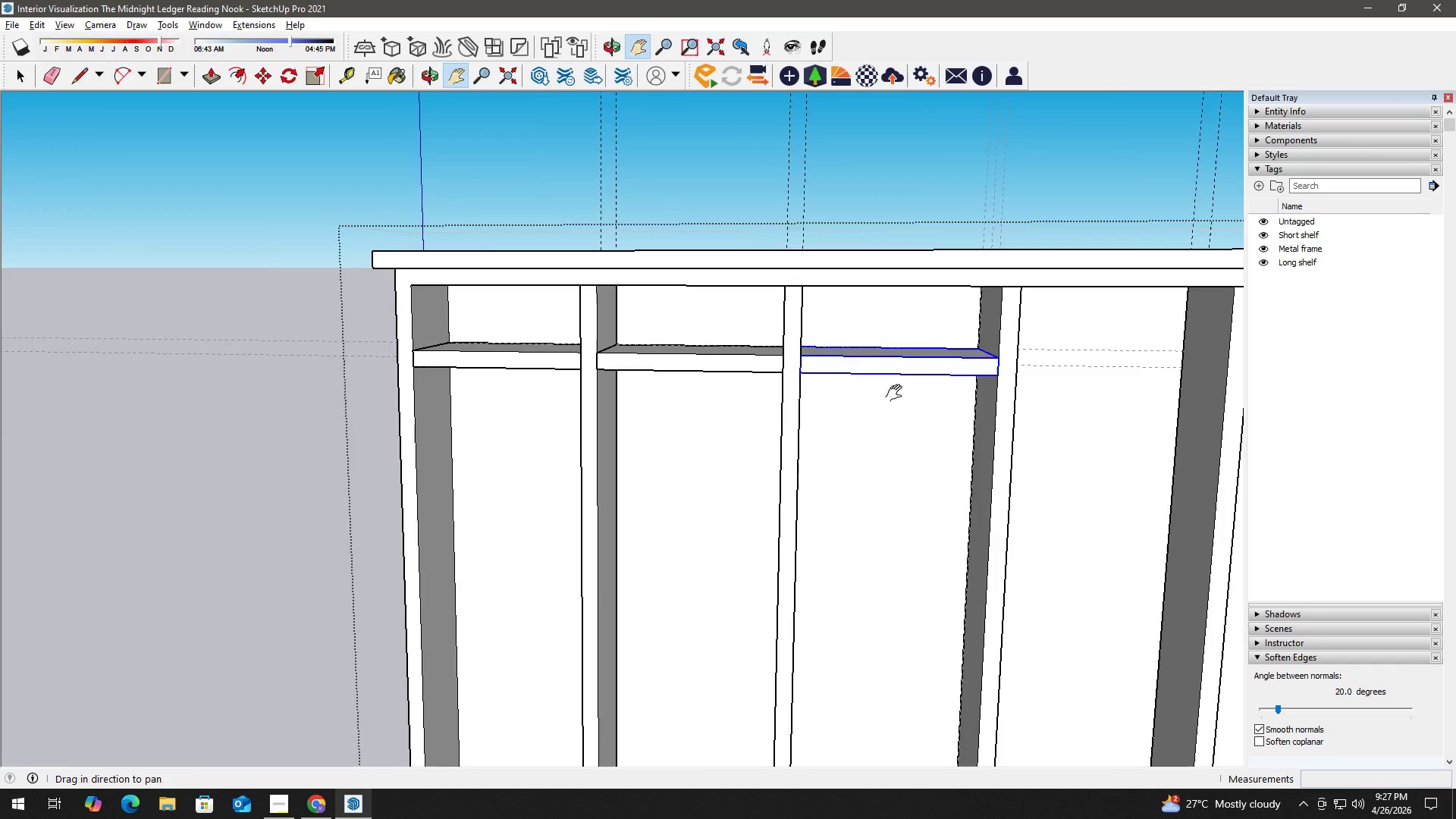 
left_click_drag(start_coordinate=[908, 397], to_coordinate=[737, 346])
 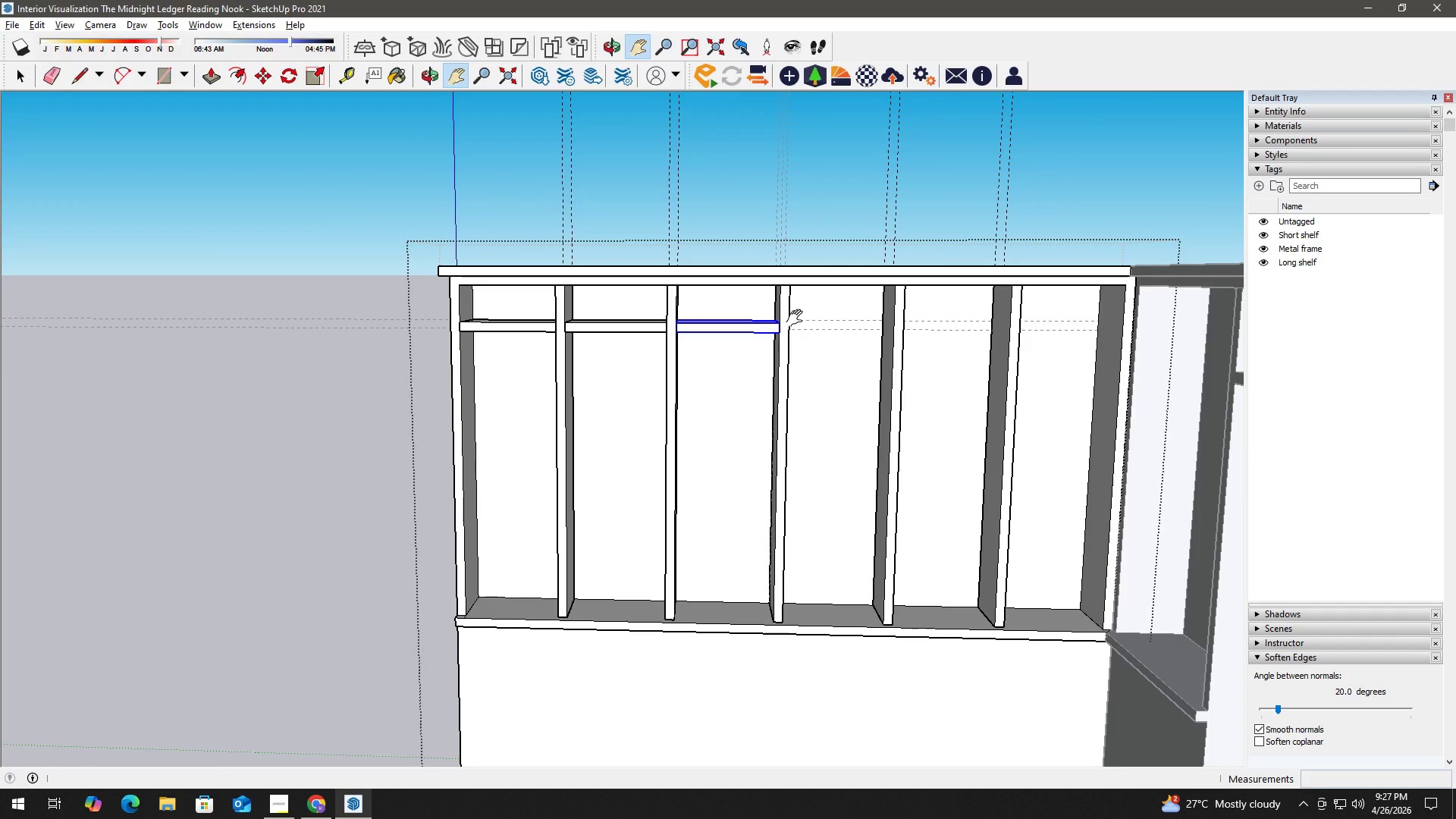 
scroll: coordinate [747, 355], scroll_direction: down, amount: 15.0
 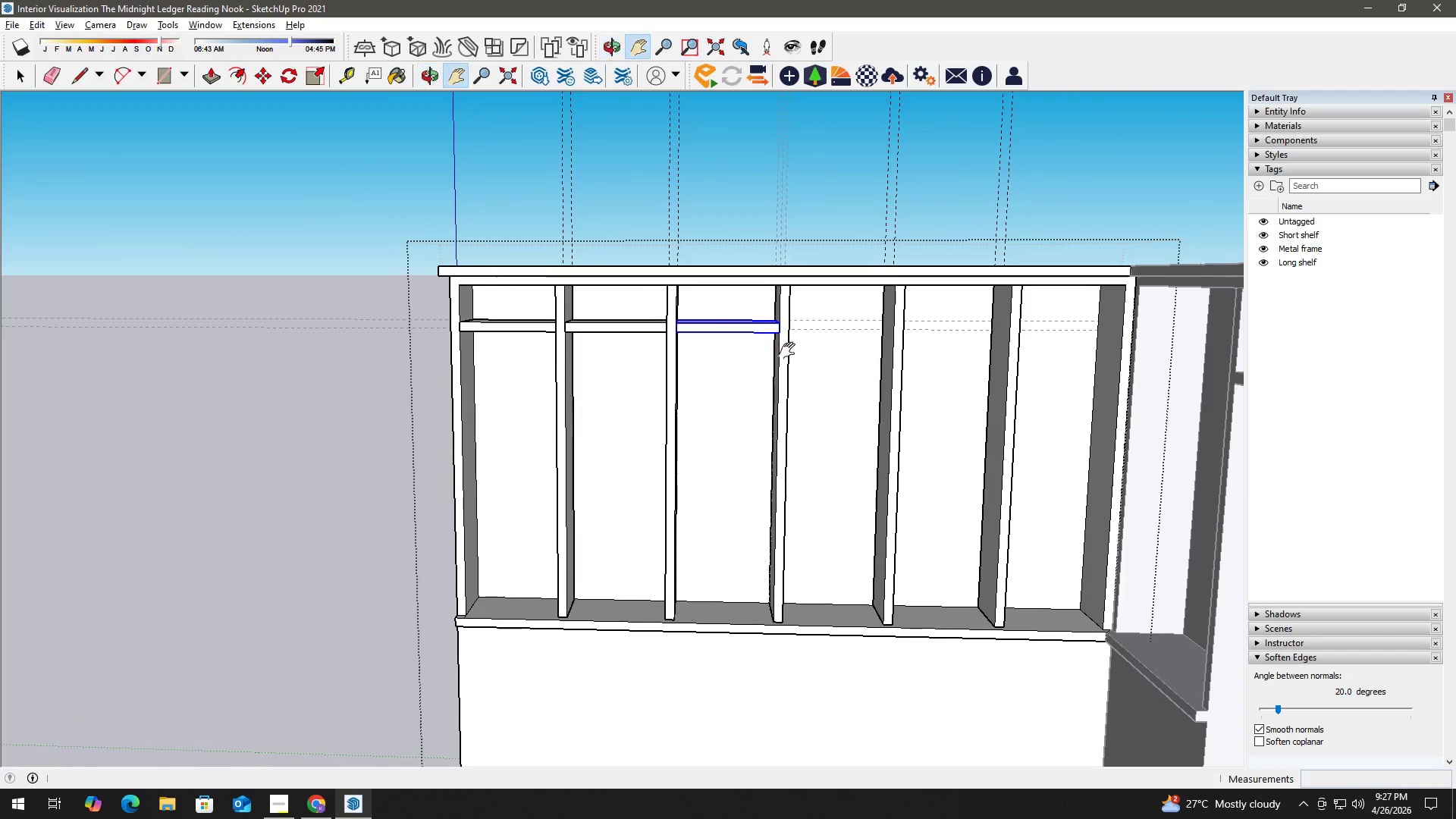 
key(Space)
 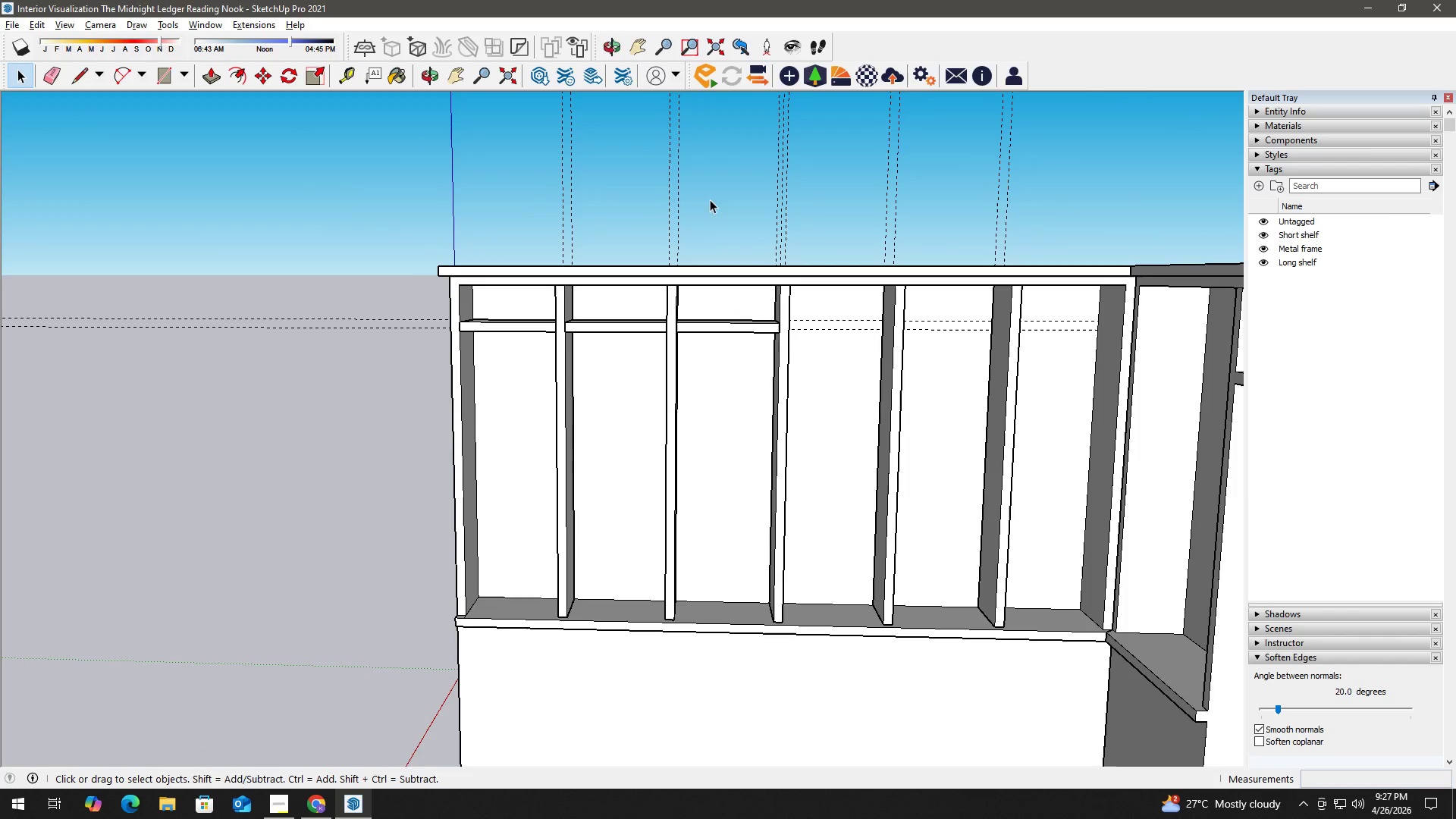 
key(H)
 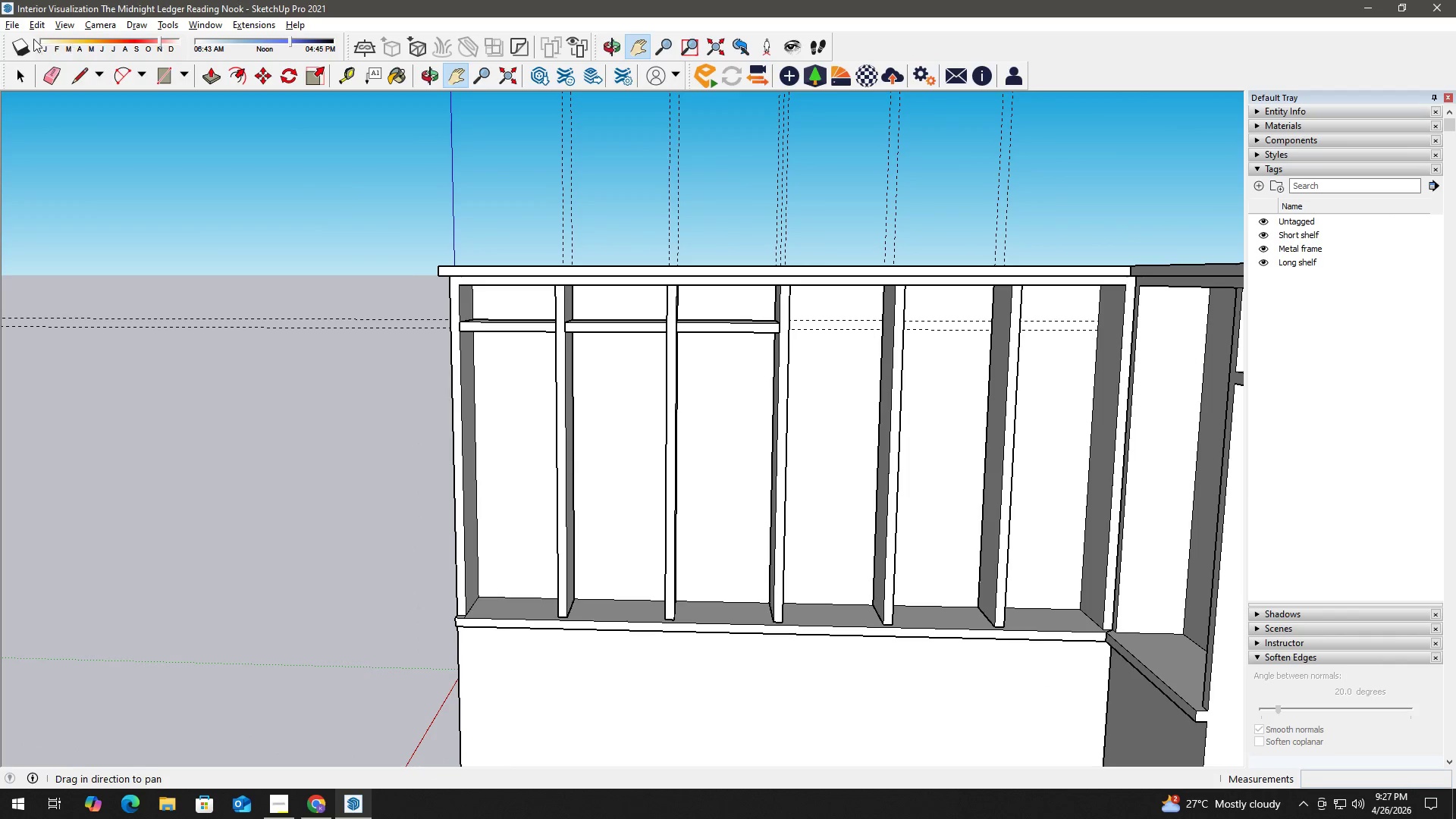 
left_click([0, 24])
 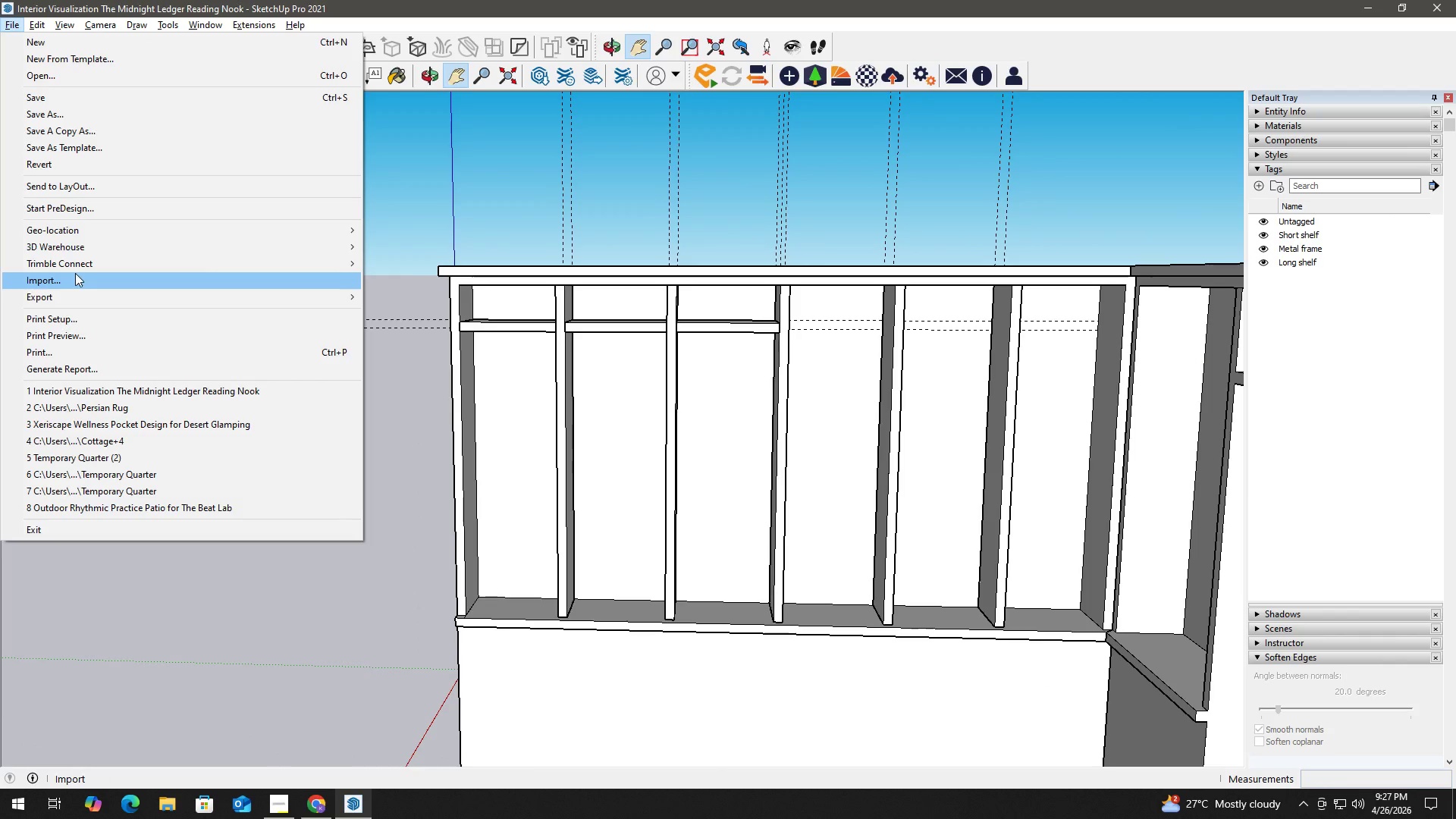 
left_click([642, 202])
 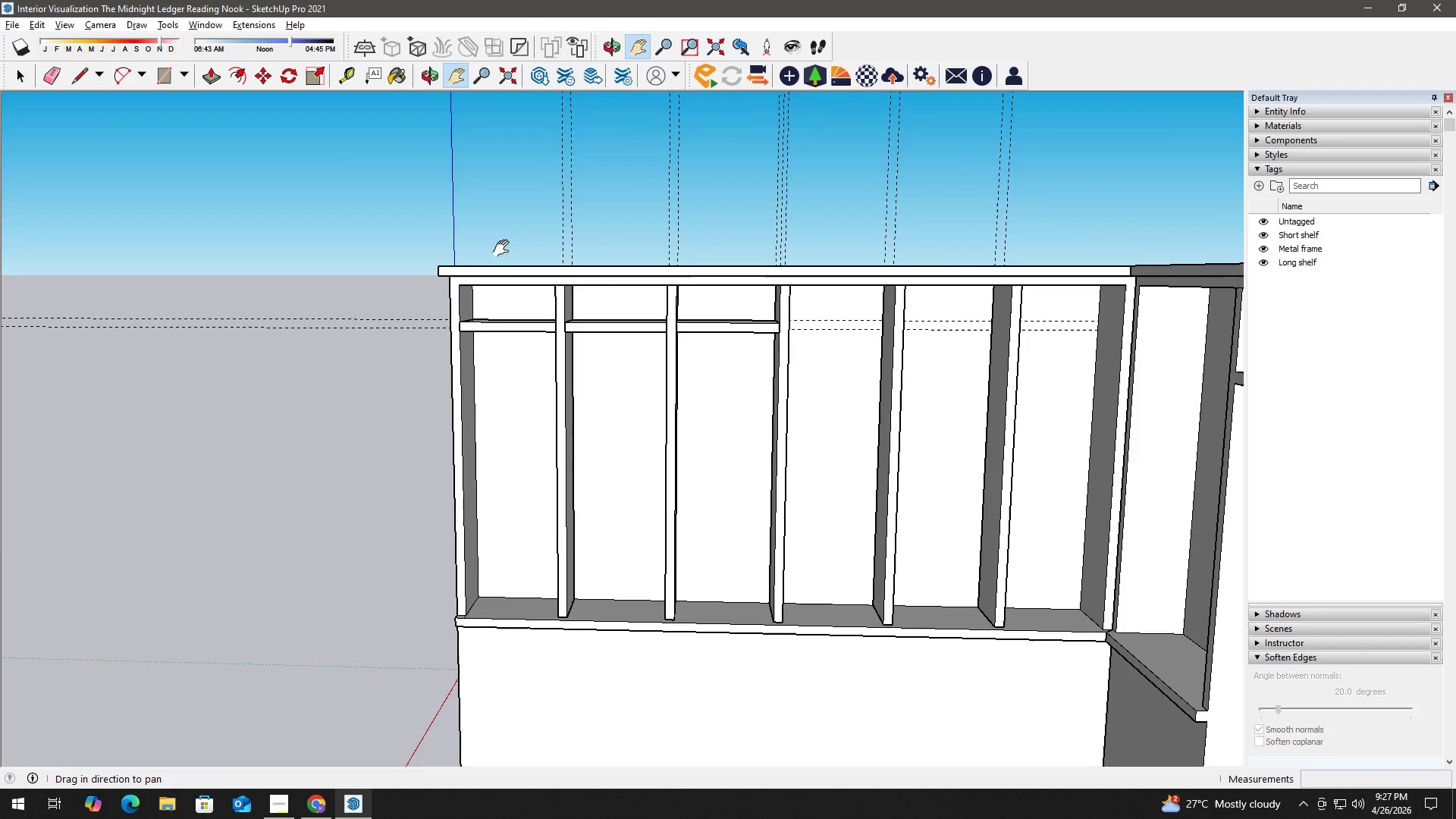 
key(H)
 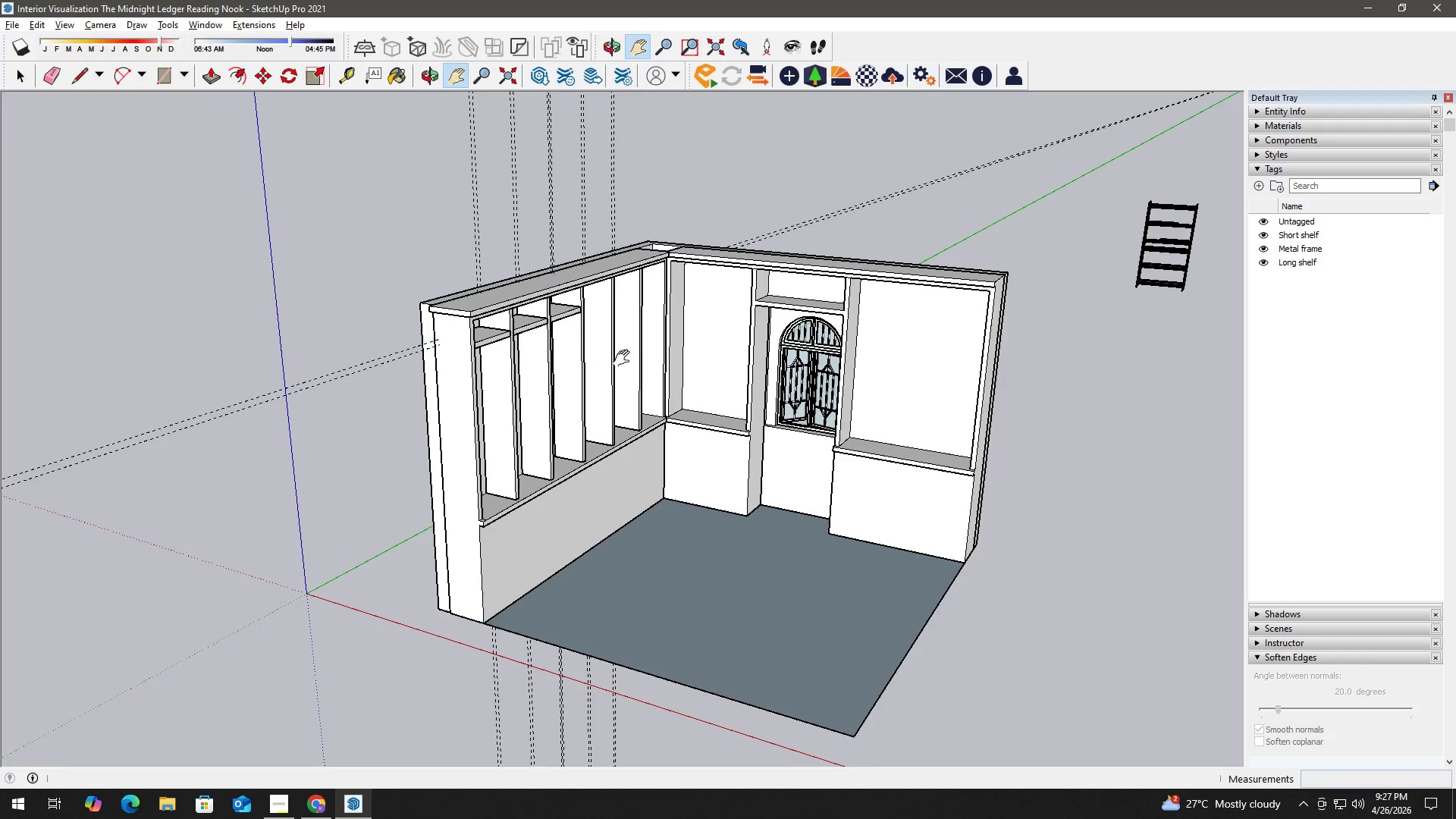 
left_click_drag(start_coordinate=[647, 359], to_coordinate=[231, 300])
 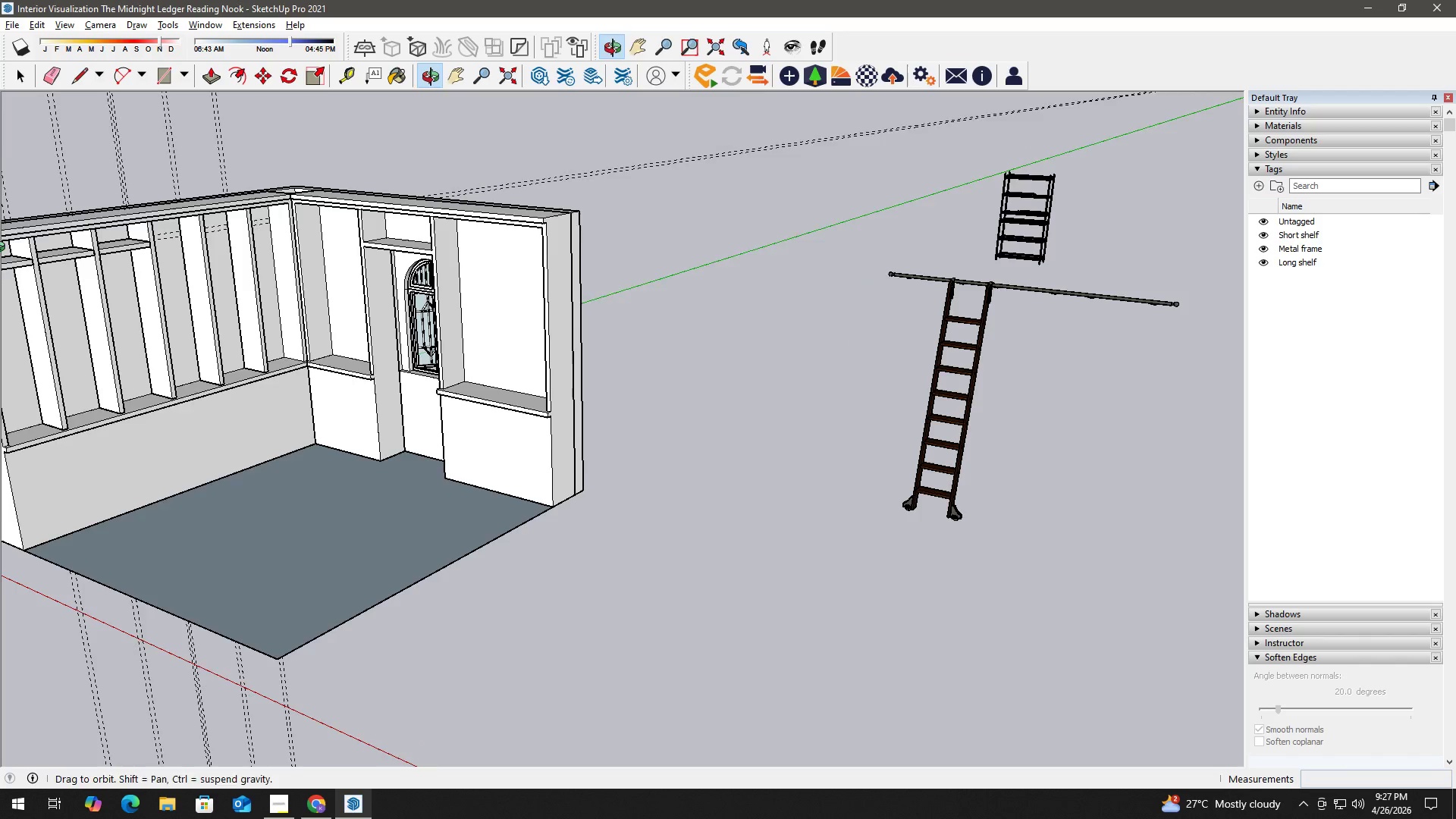 
scroll: coordinate [529, 332], scroll_direction: down, amount: 7.0
 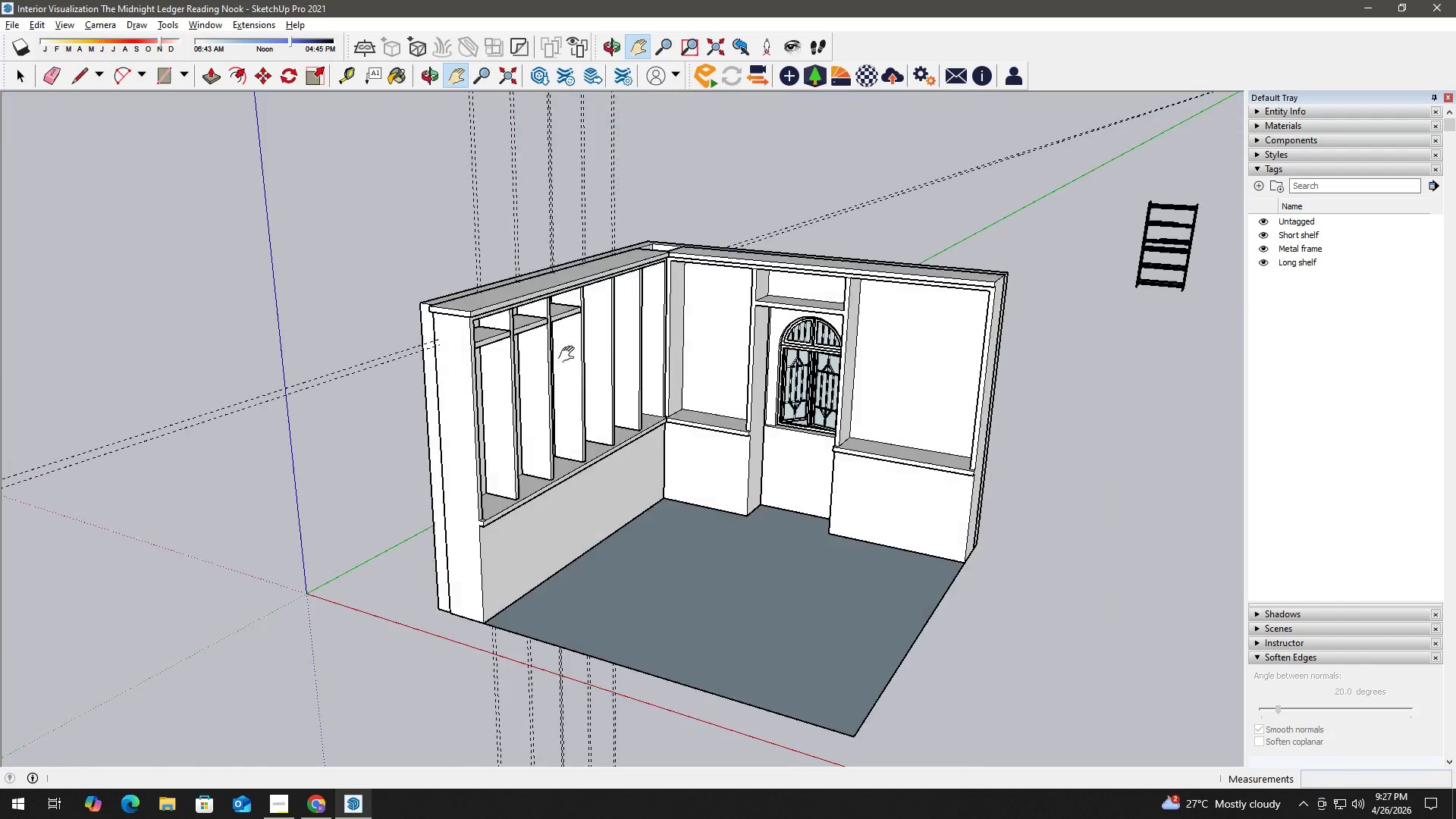 
key(H)
 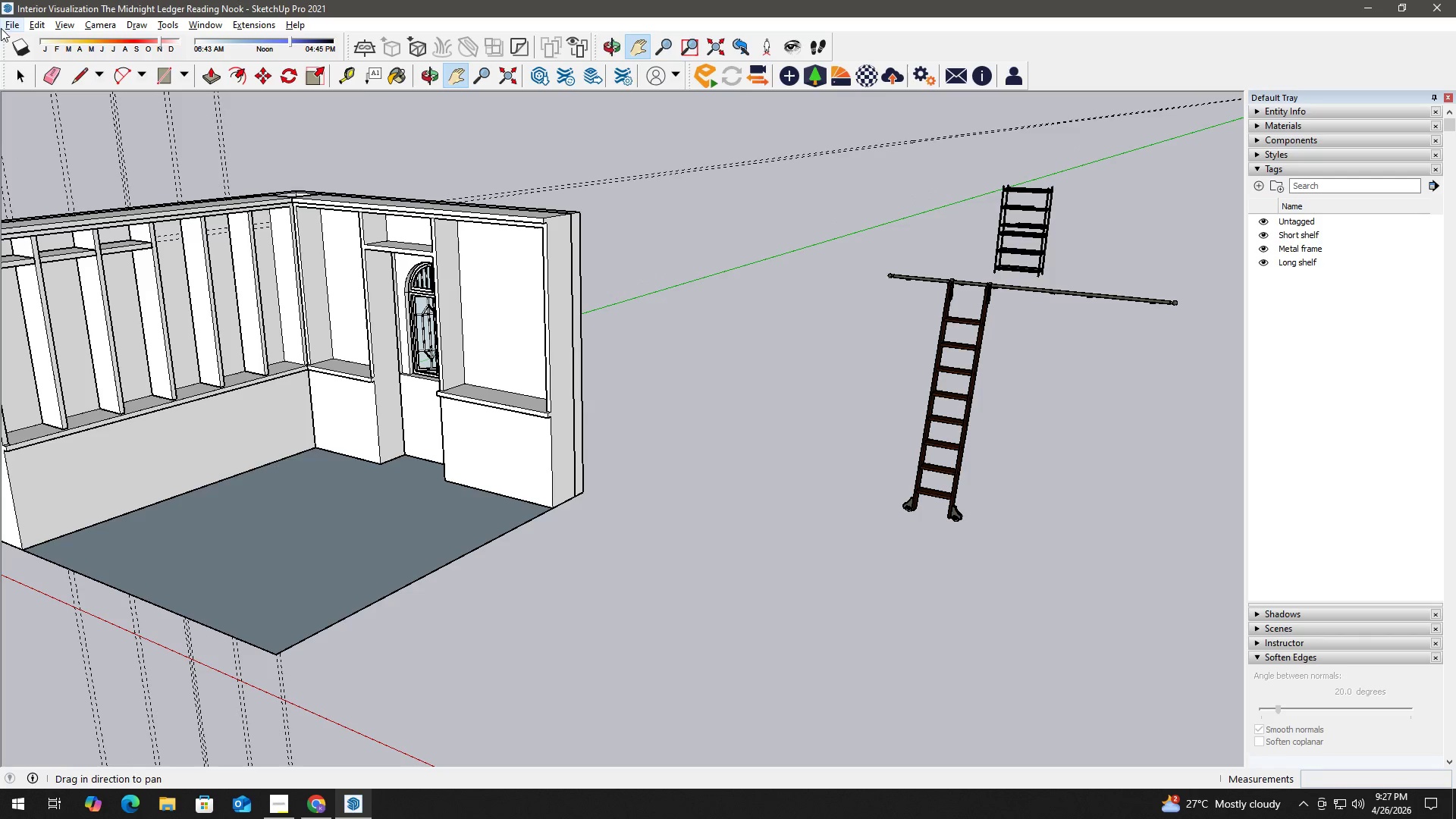 
left_click([7, 26])
 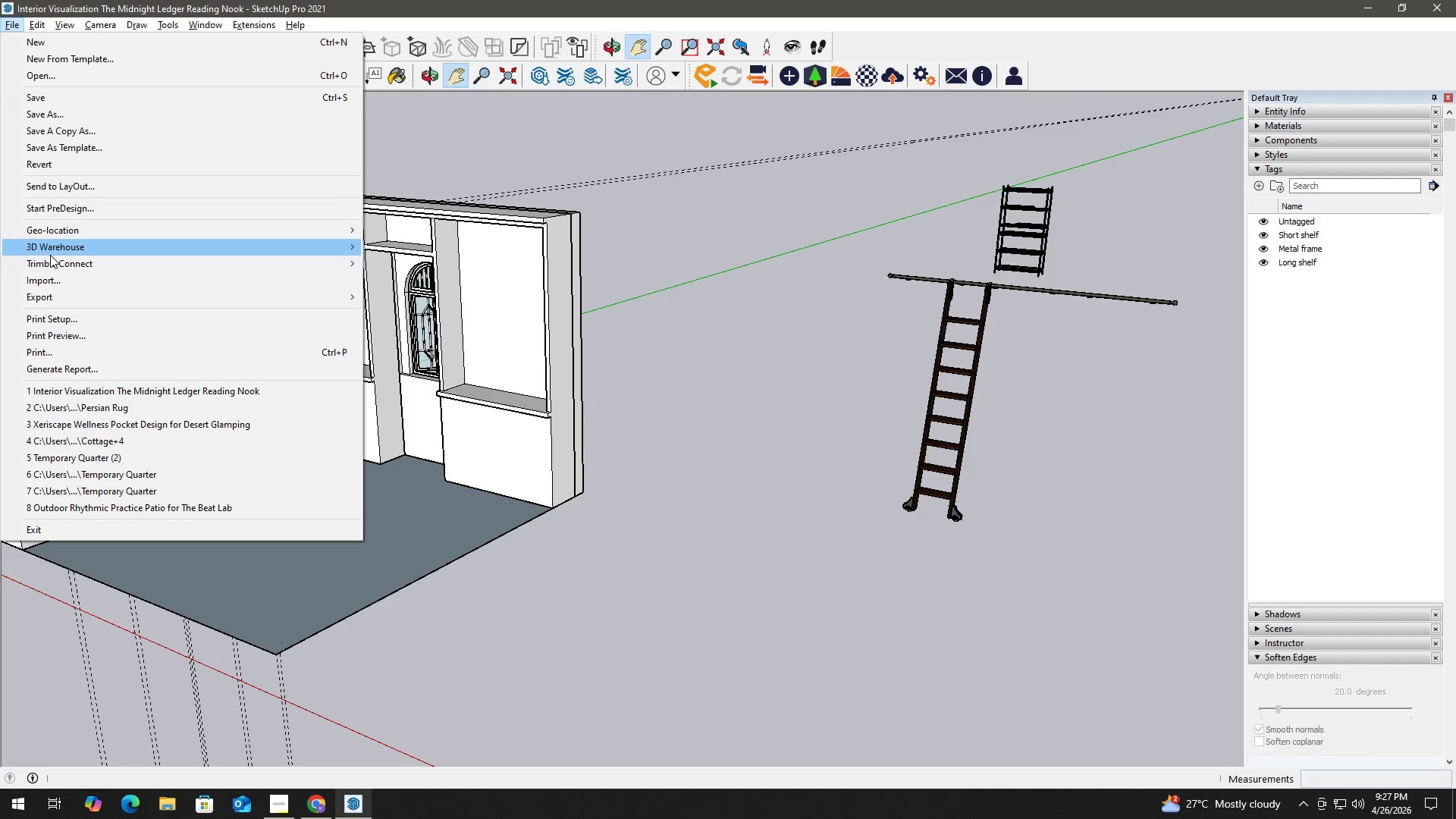 
left_click([48, 275])
 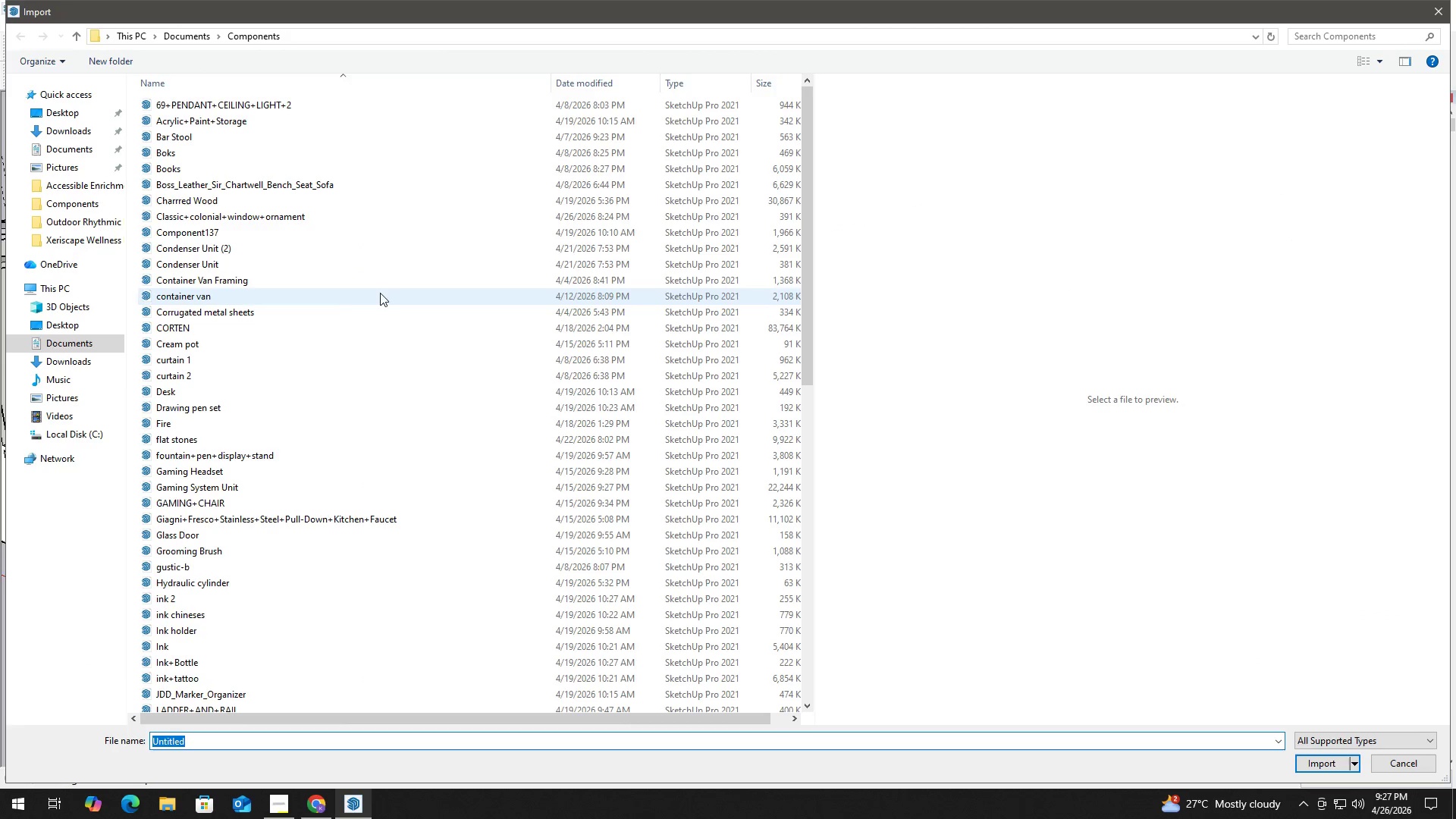 
scroll: coordinate [350, 381], scroll_direction: down, amount: 3.0
 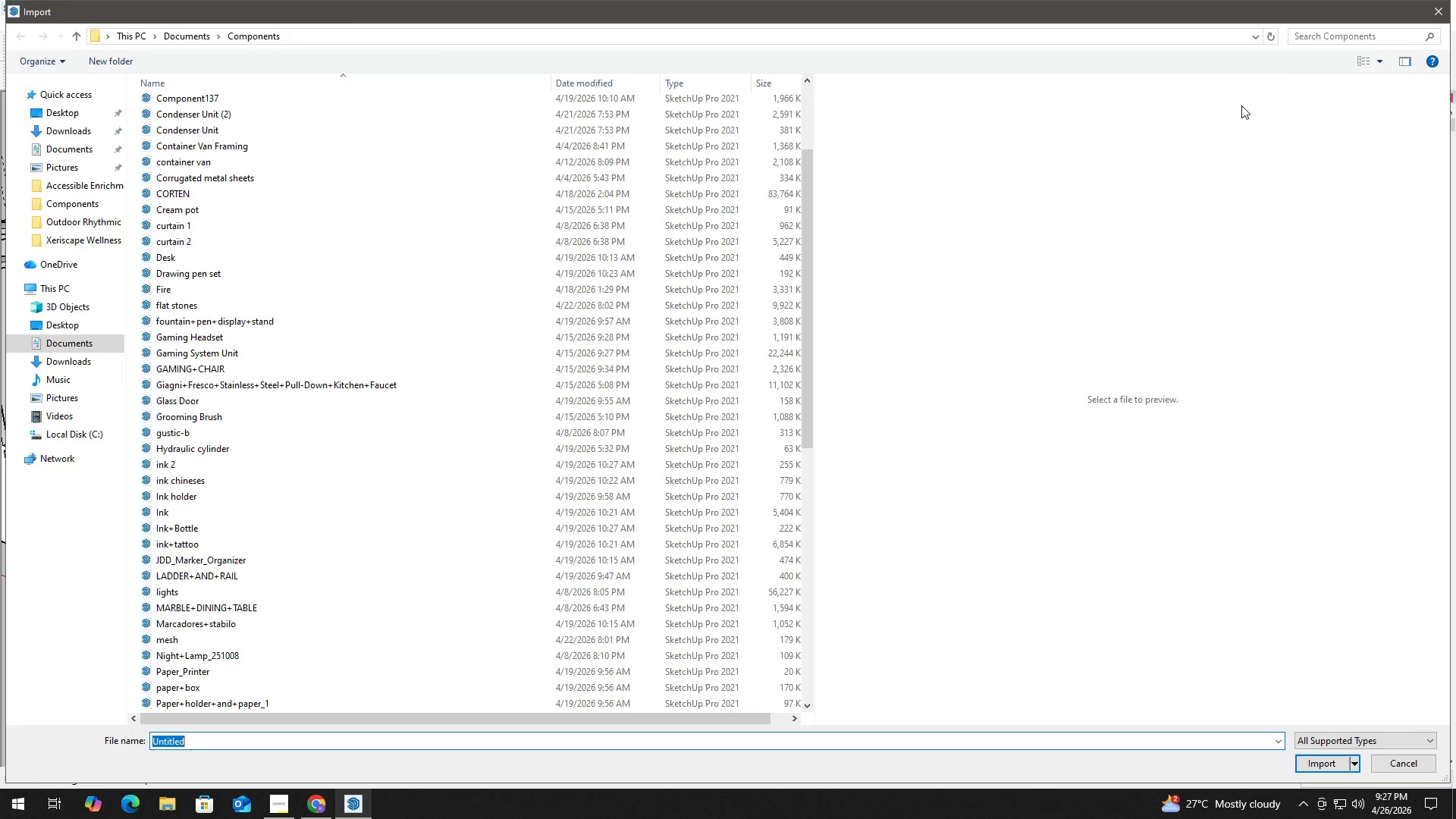 
scroll: coordinate [242, 294], scroll_direction: up, amount: 5.0
 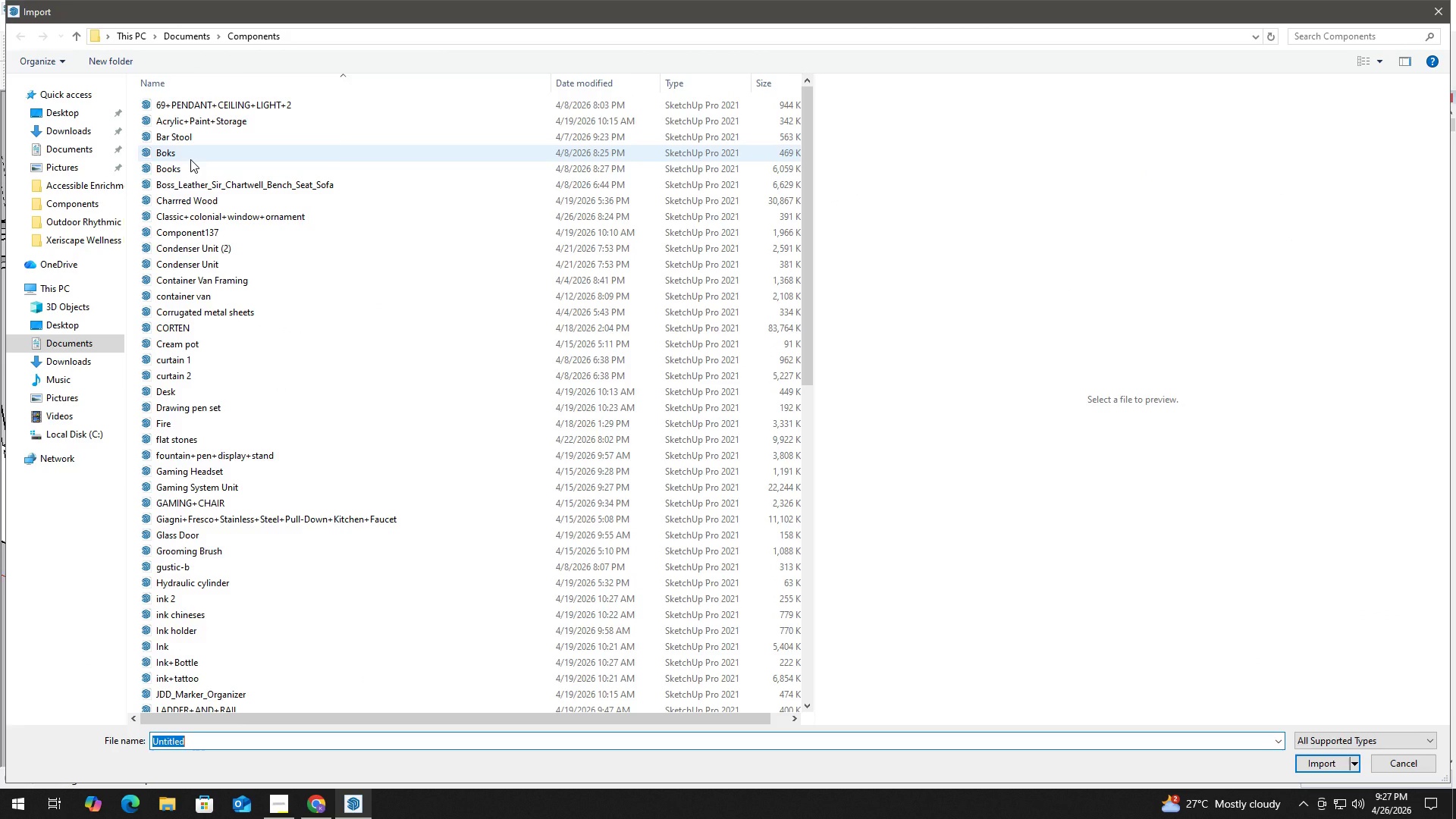 
left_click([190, 159])
 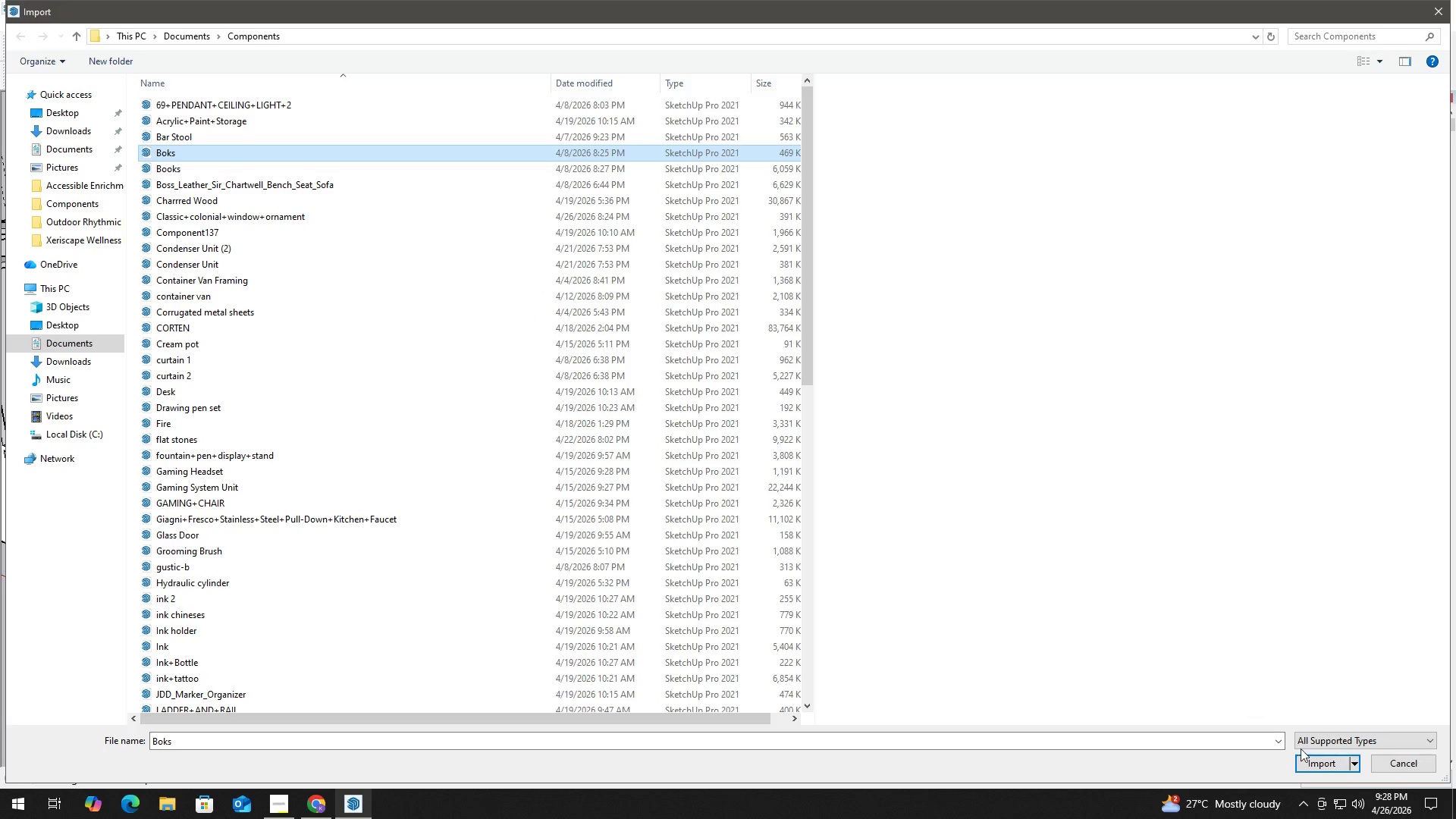 
left_click([1311, 759])
 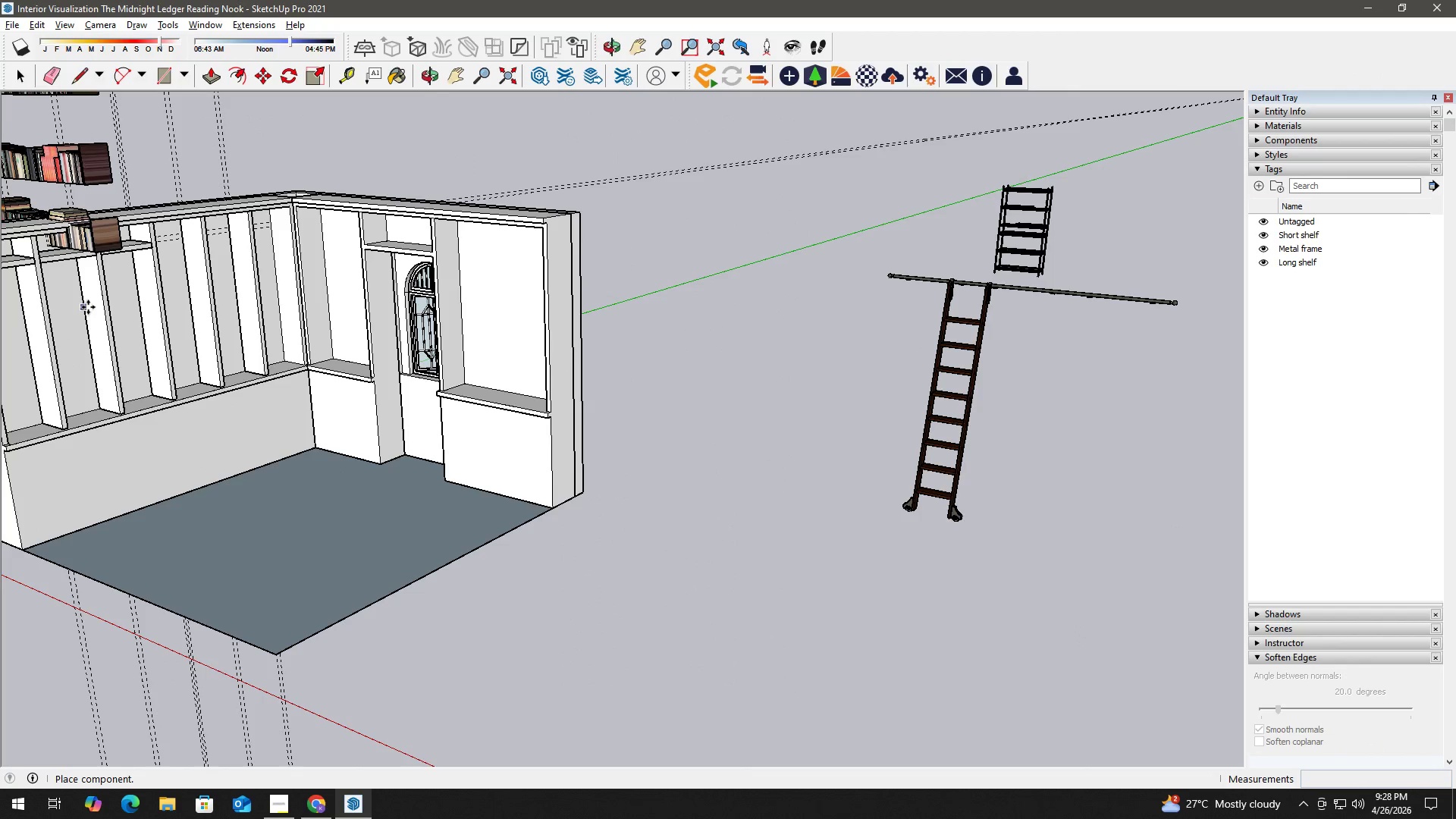 
scroll: coordinate [46, 258], scroll_direction: up, amount: 12.0
 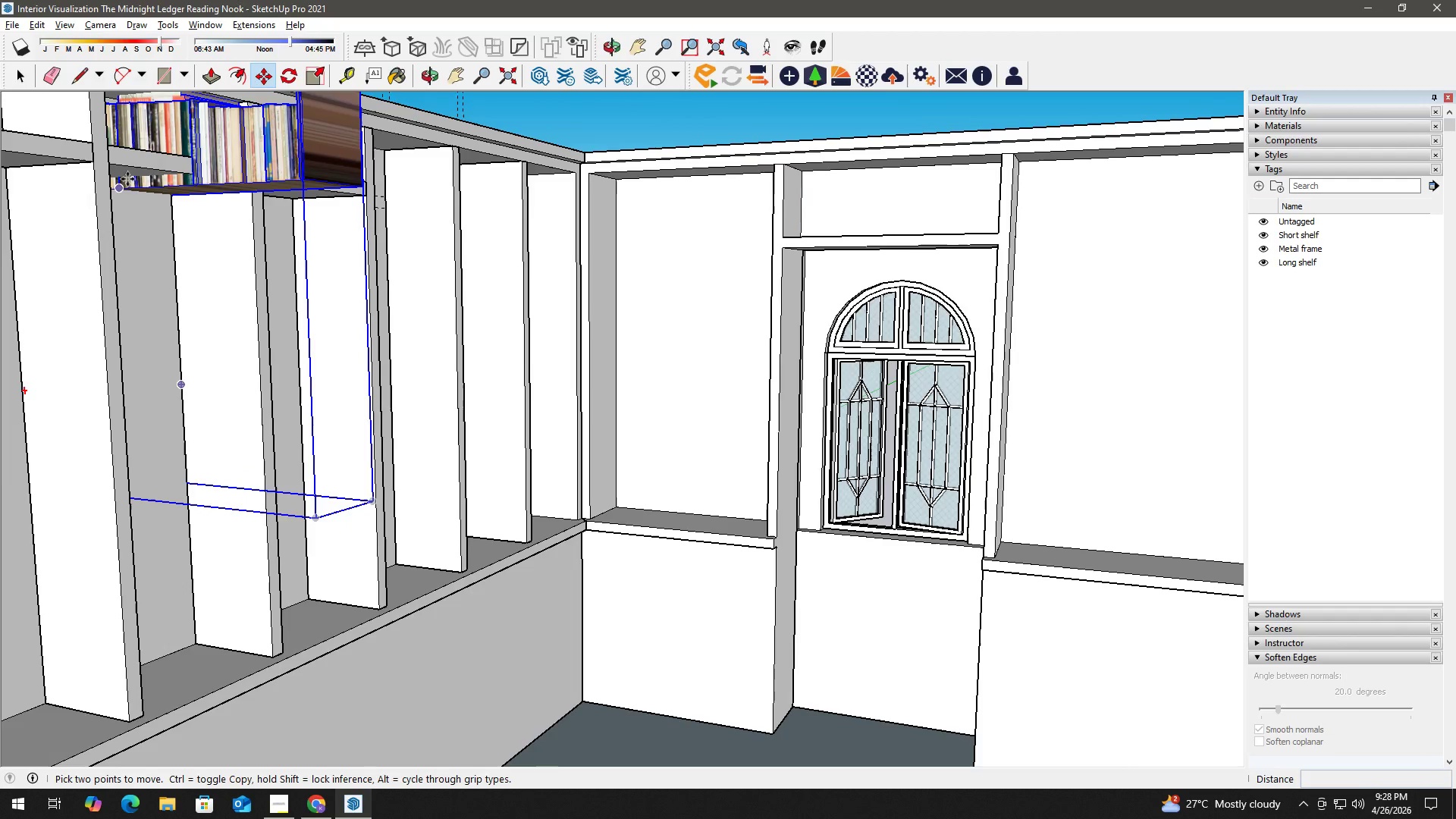 
key(H)
 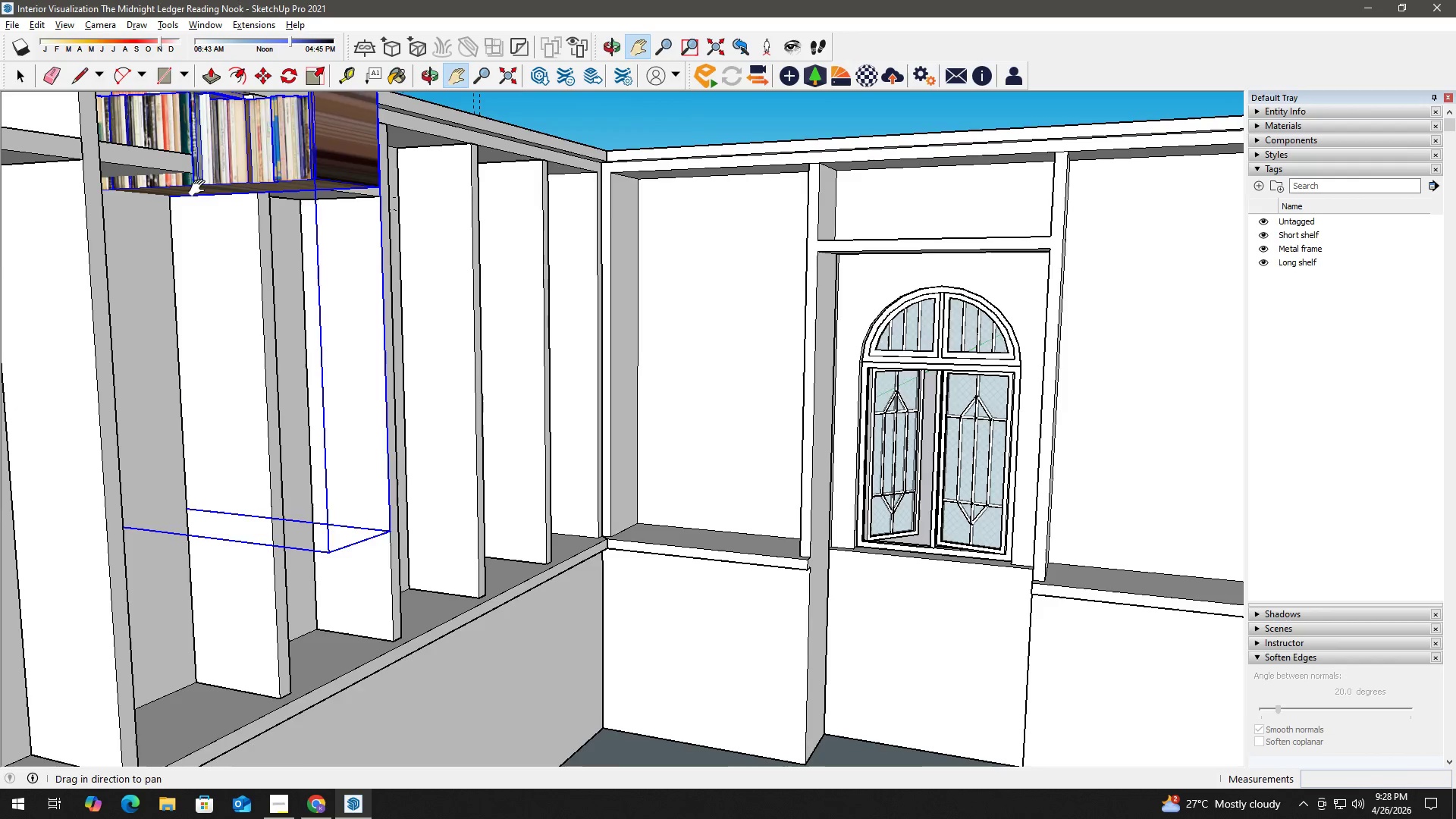 
left_click_drag(start_coordinate=[199, 196], to_coordinate=[243, 350])
 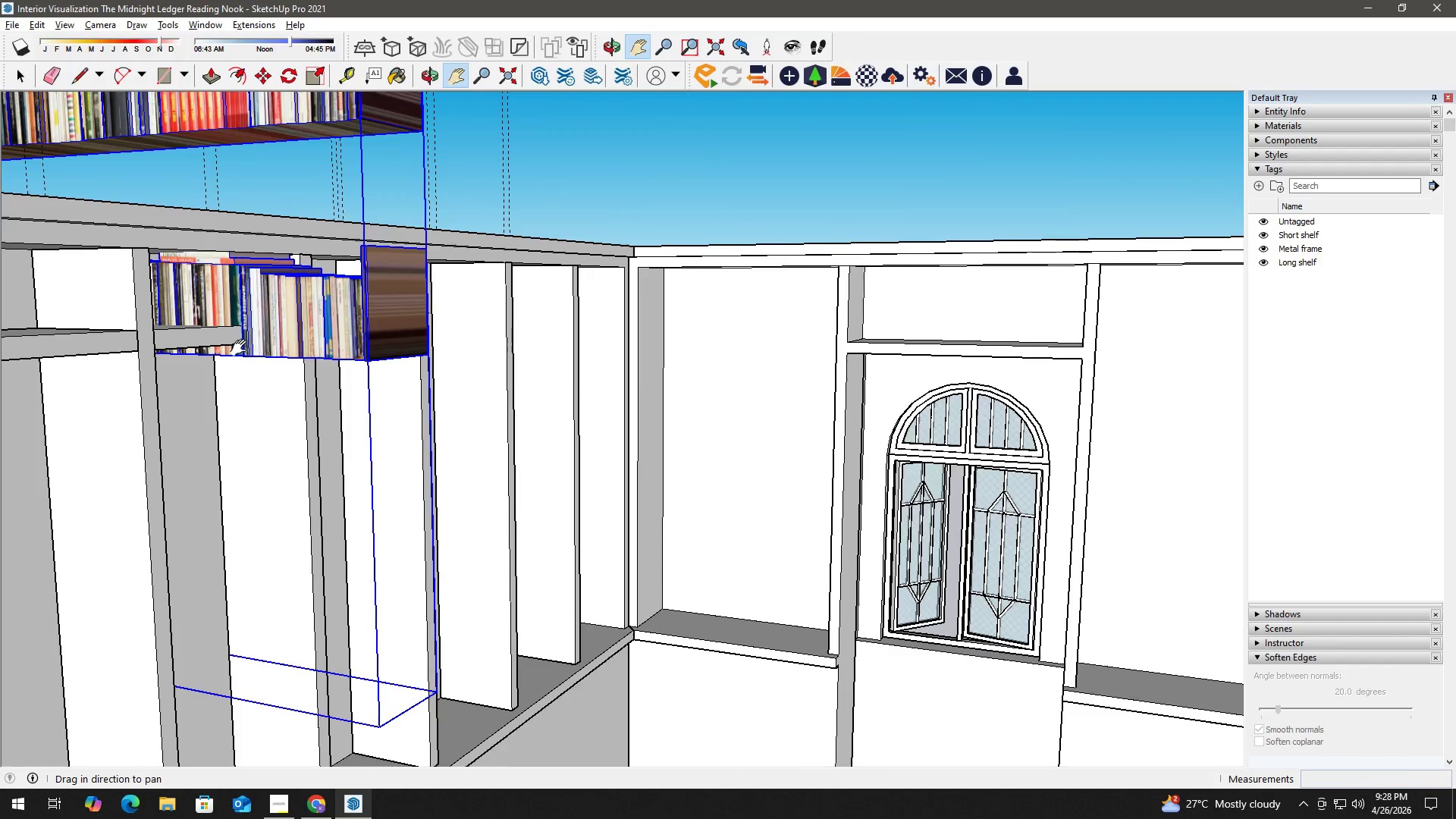 
scroll: coordinate [245, 338], scroll_direction: up, amount: 4.0
 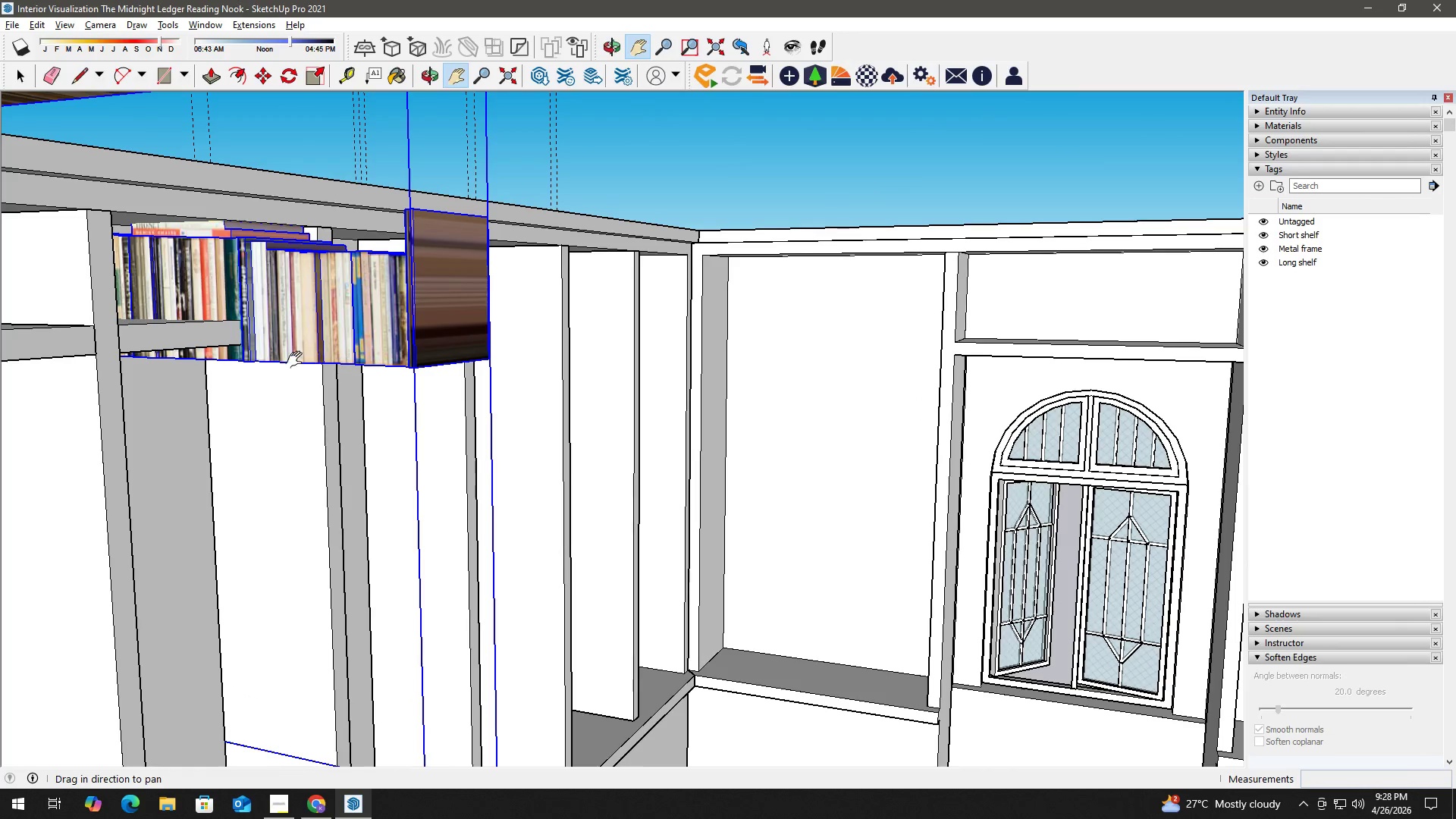 
key(T)
 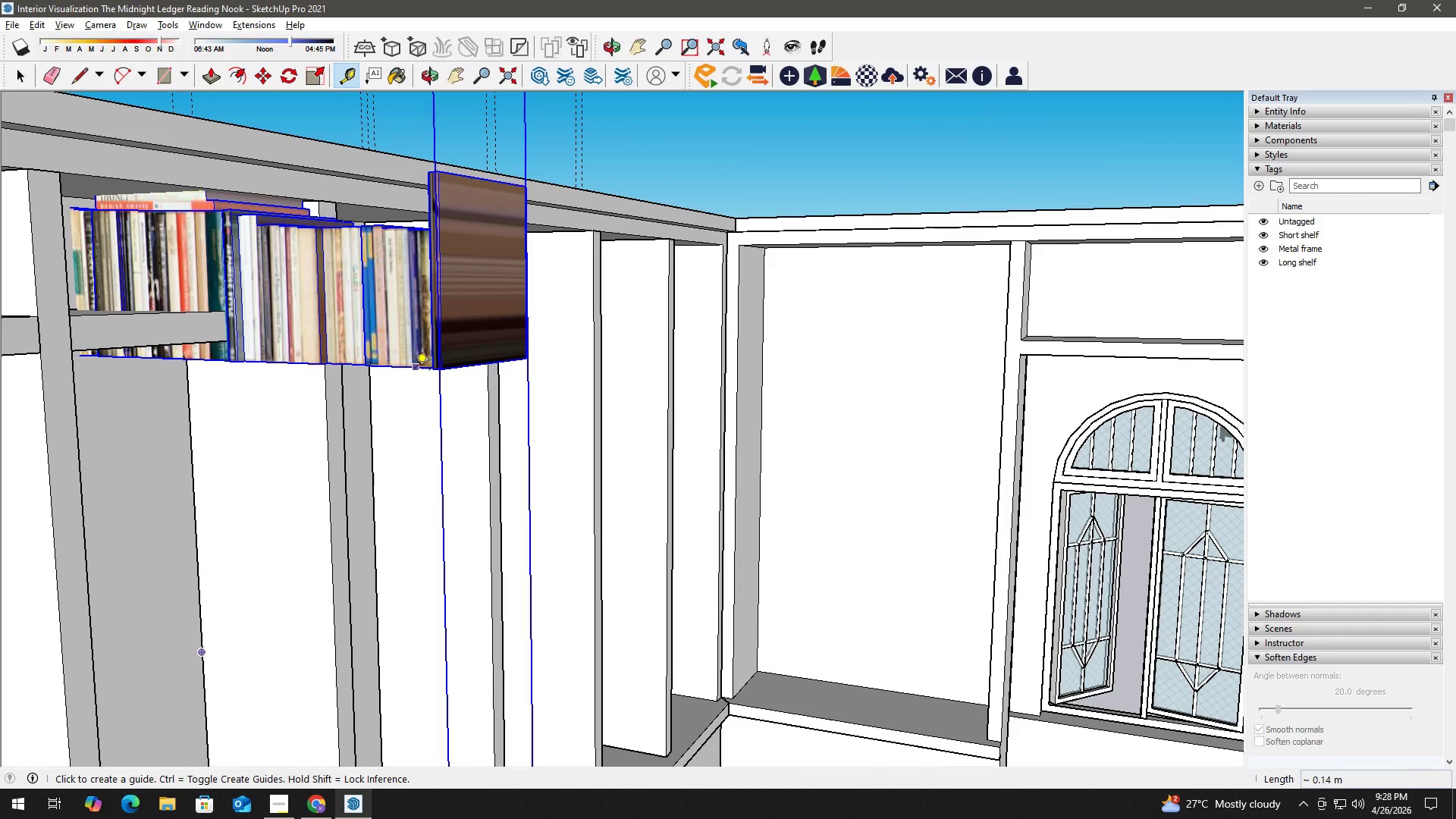 
scroll: coordinate [317, 362], scroll_direction: up, amount: 2.0
 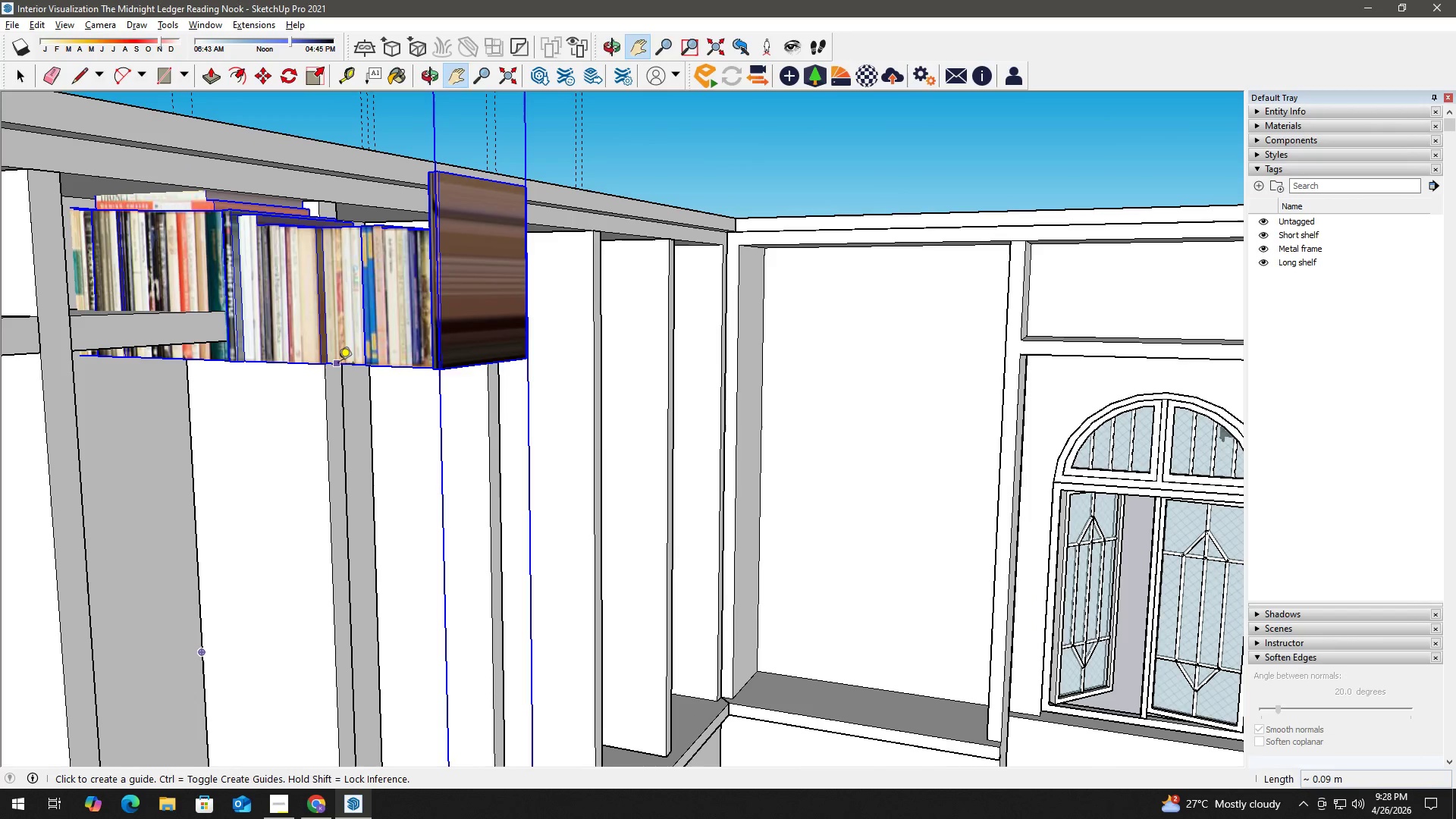 
left_click([414, 370])
 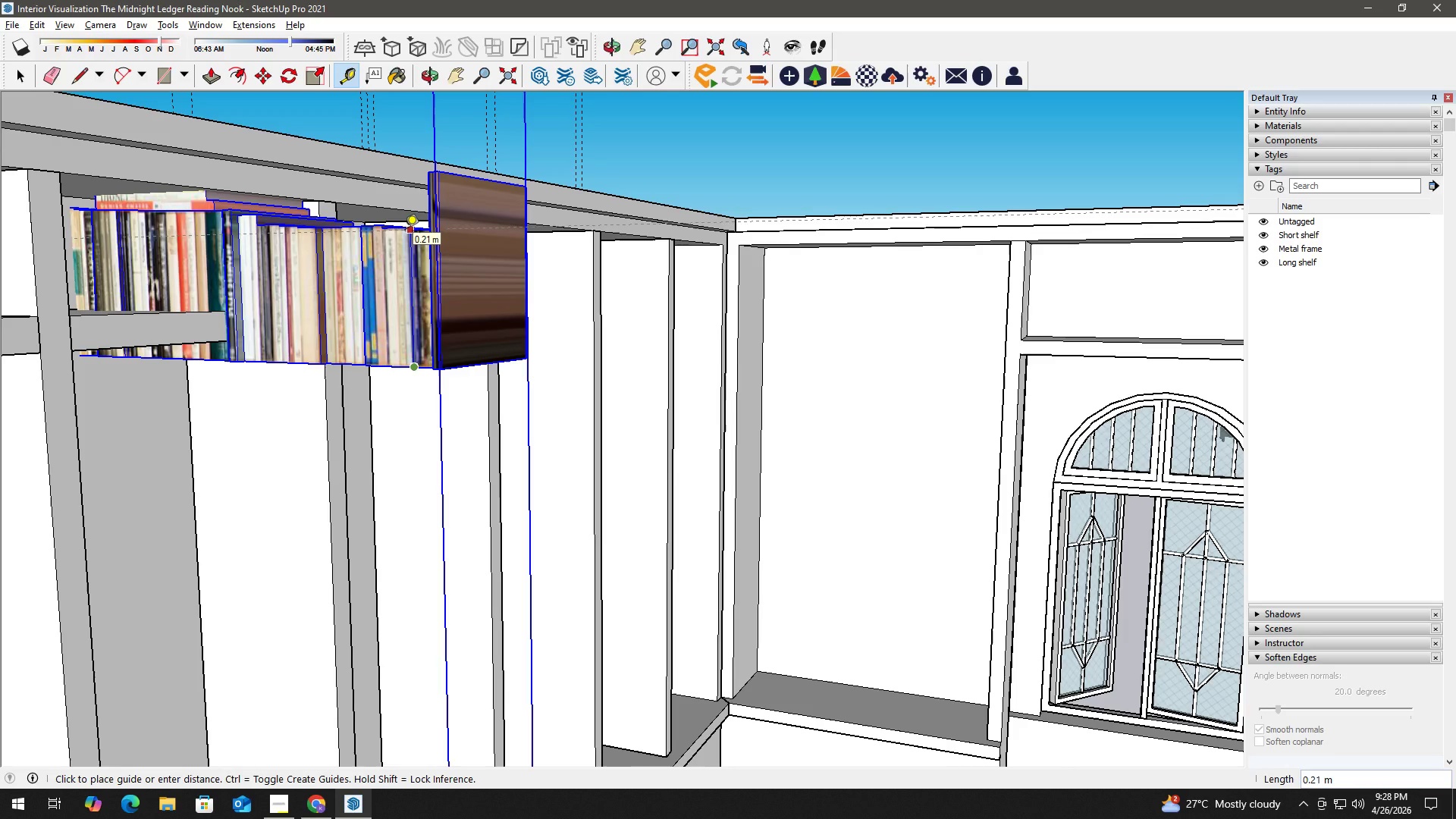 
key(Space)
 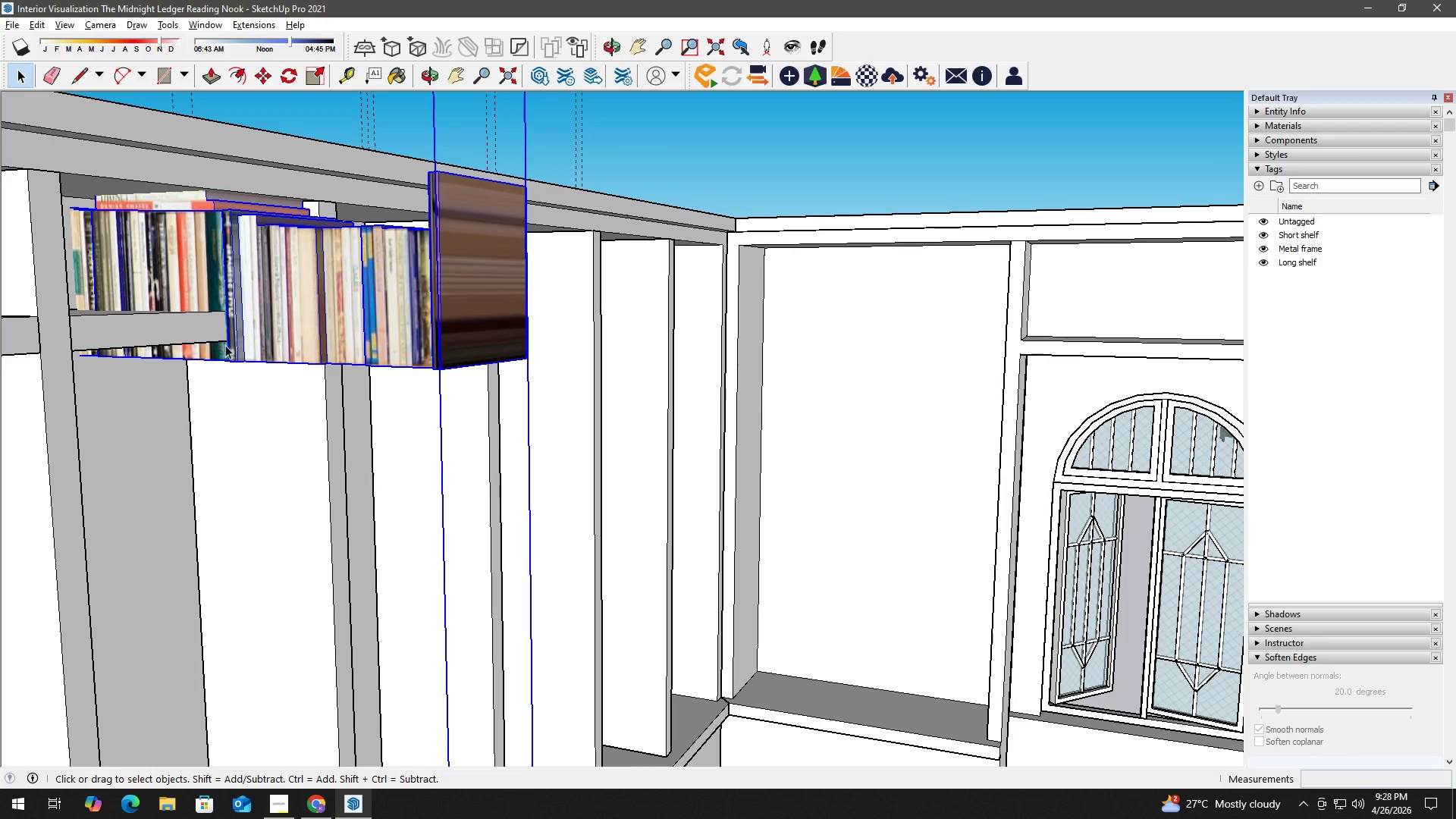 
key(T)
 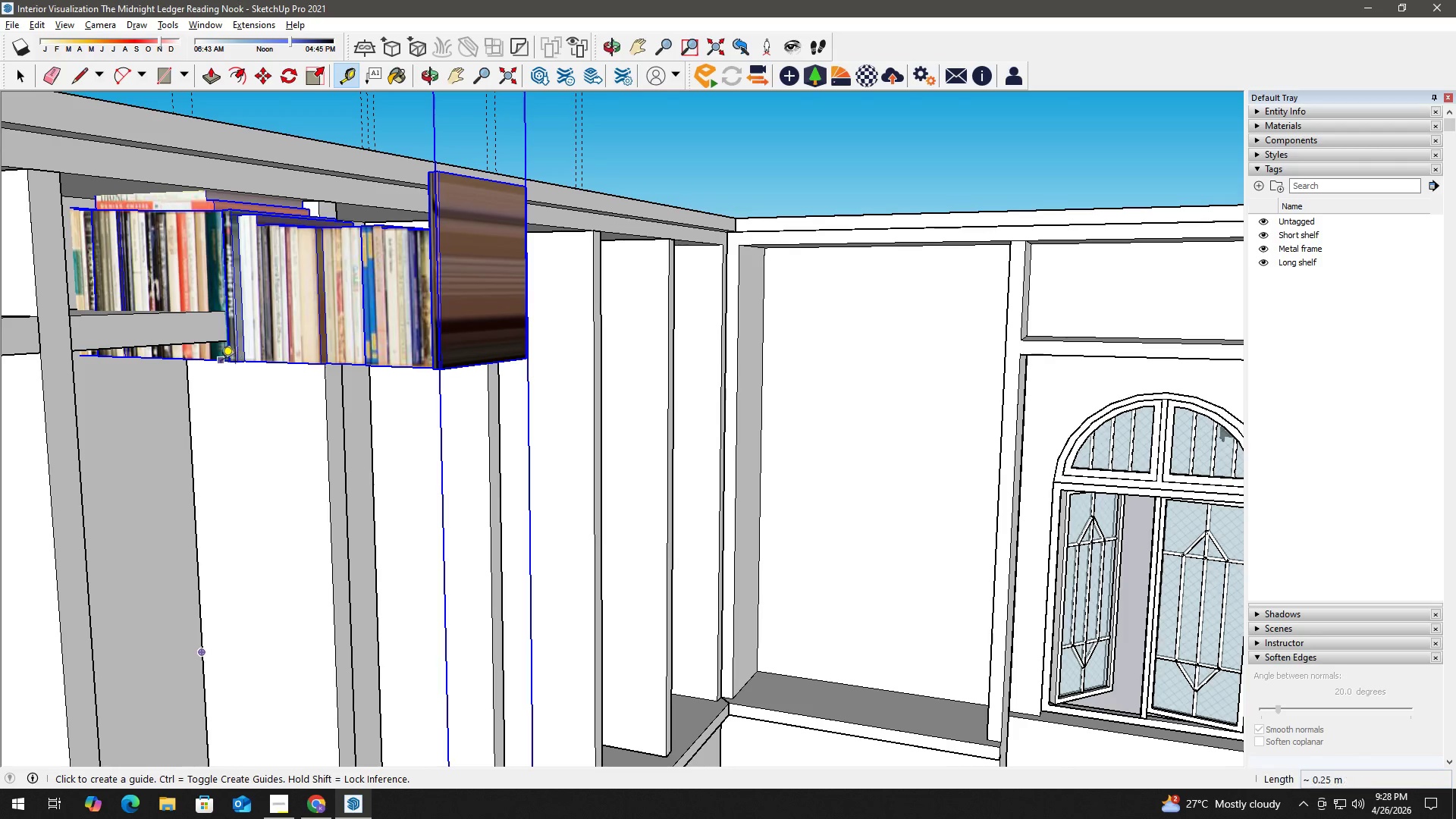 
left_click([221, 363])
 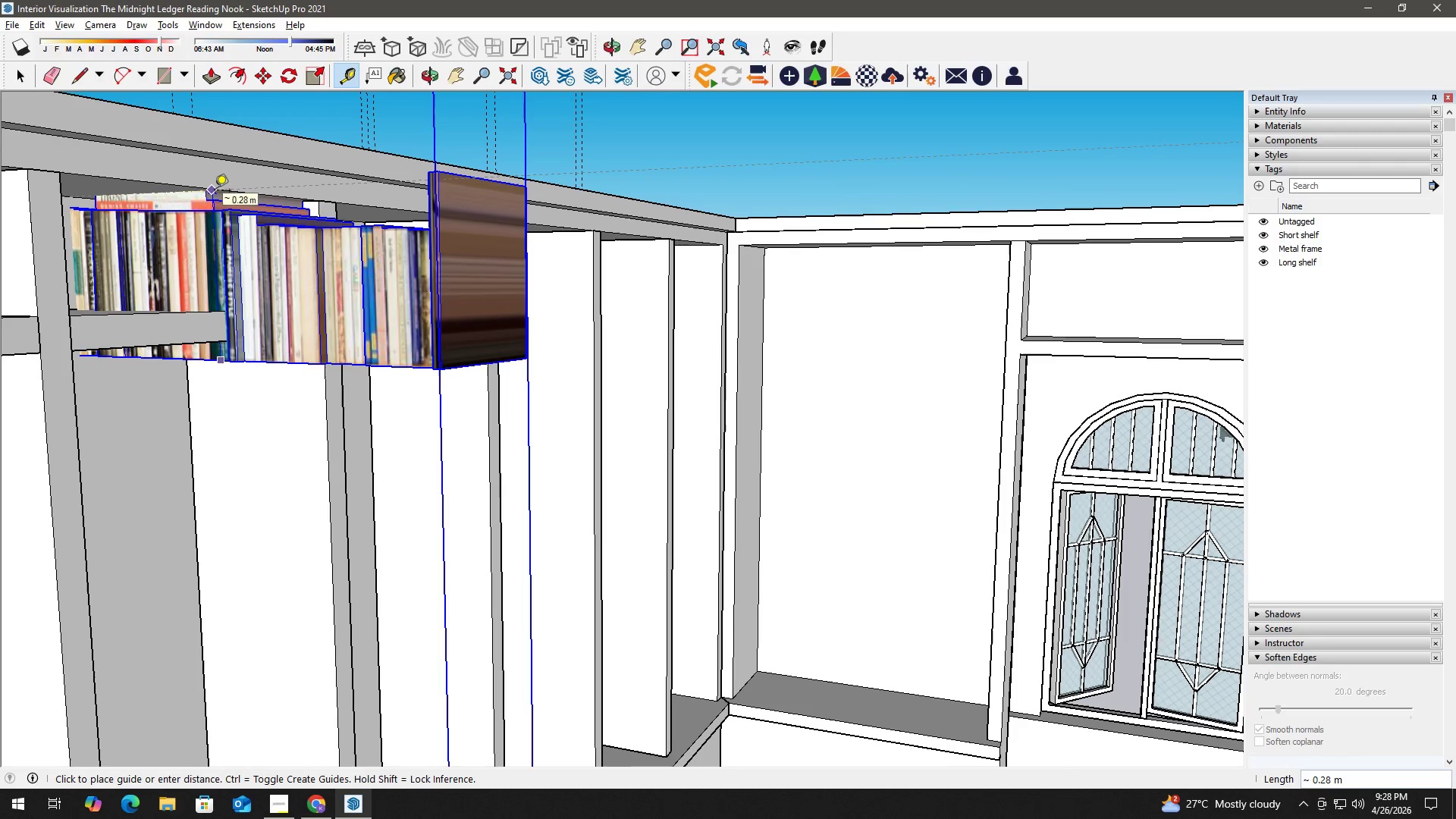 
key(Space)
 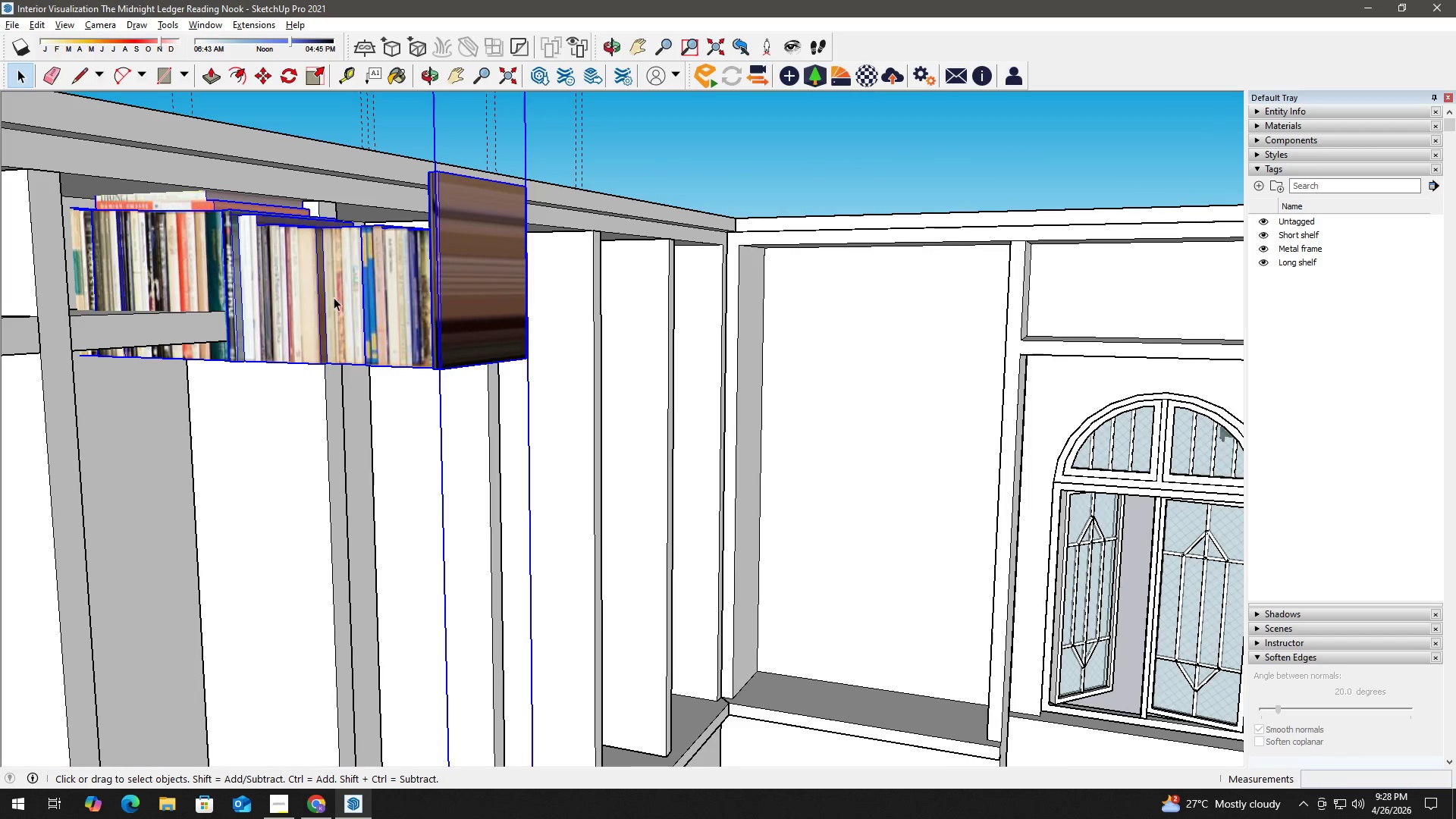 
scroll: coordinate [322, 315], scroll_direction: down, amount: 11.0
 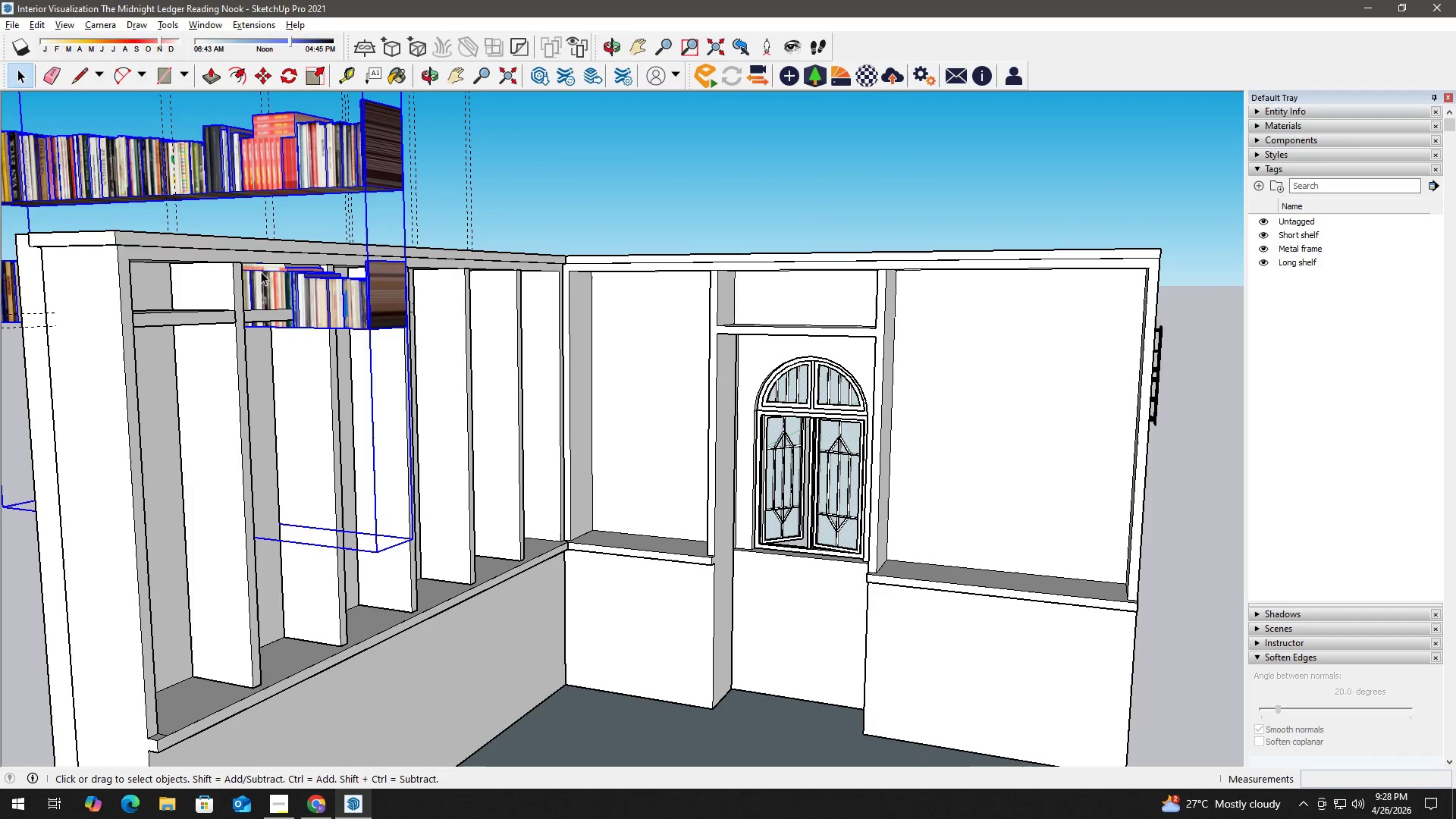 
hold_key(key=H, duration=3.09)
 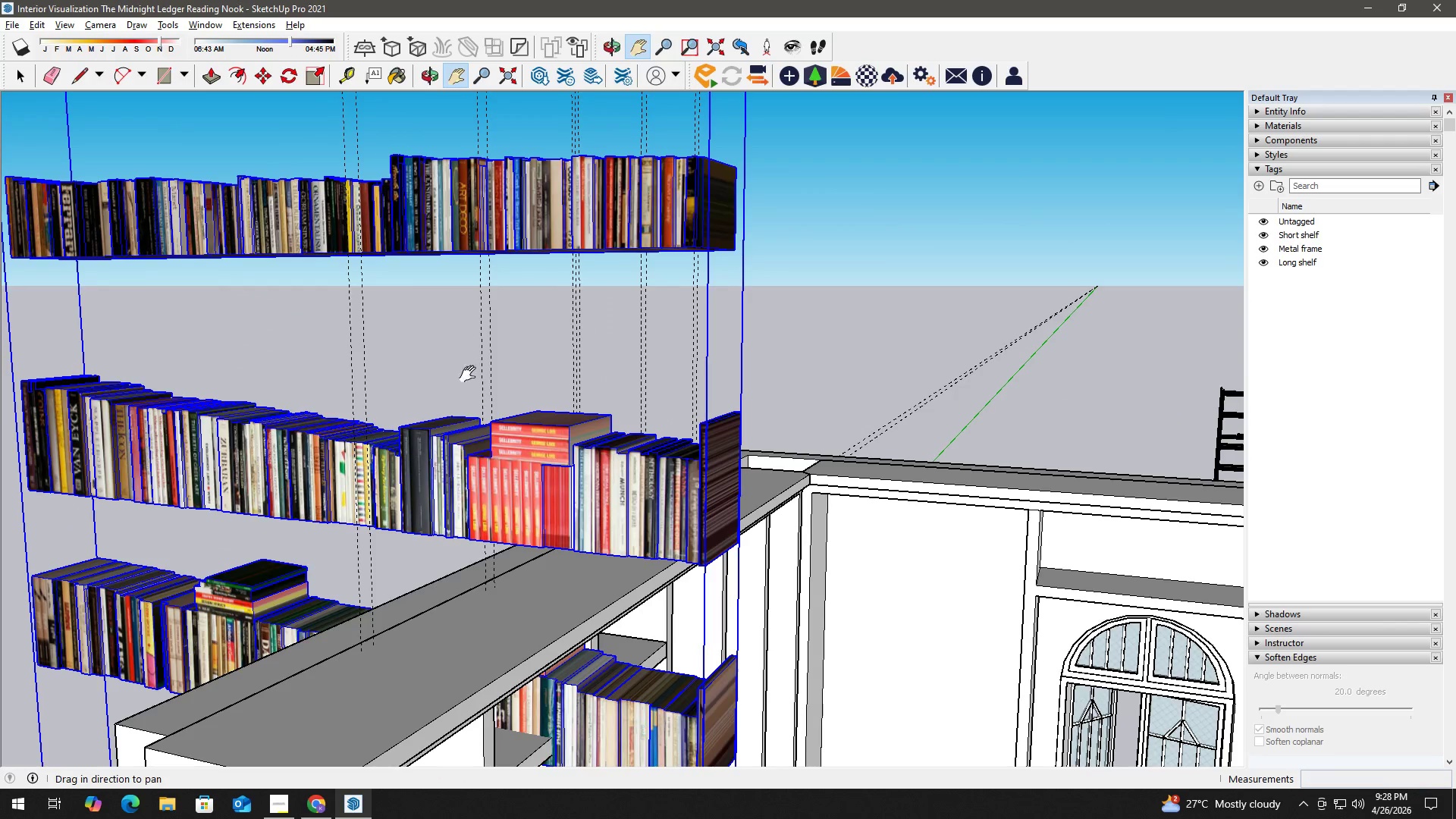 
left_click_drag(start_coordinate=[256, 270], to_coordinate=[420, 423])
 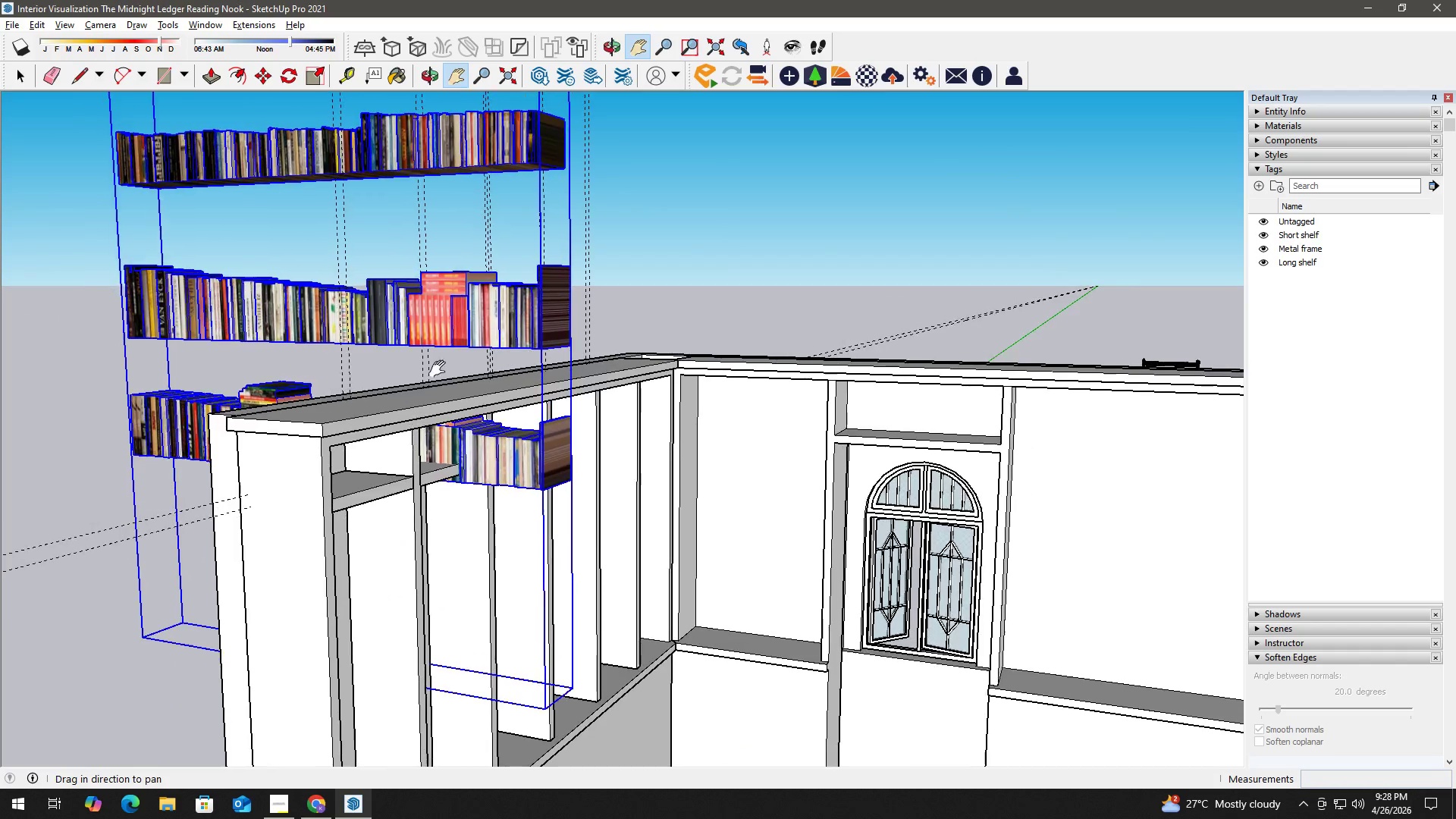 
key(Space)
 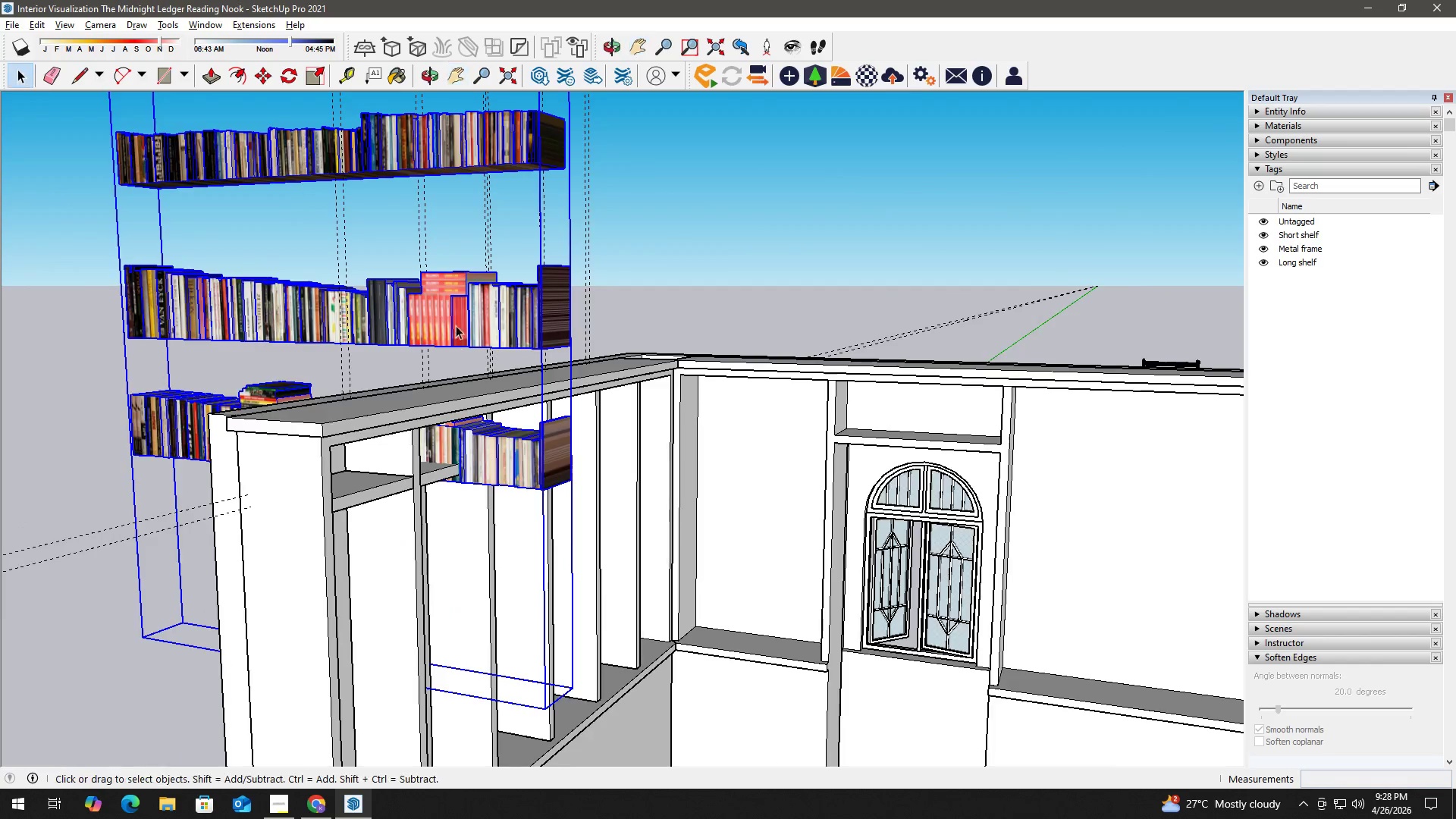 
key(T)
 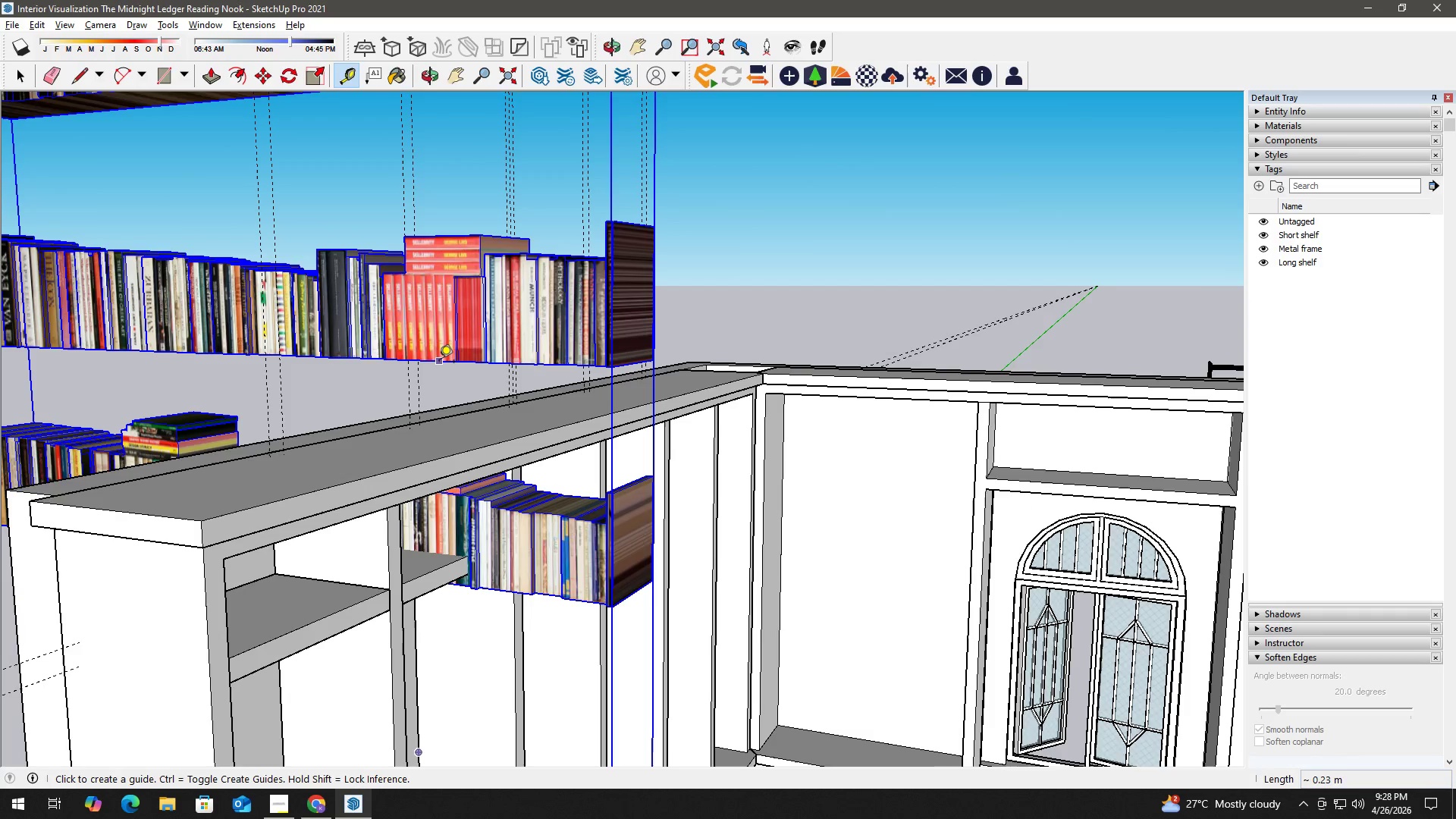 
scroll: coordinate [425, 326], scroll_direction: up, amount: 5.0
 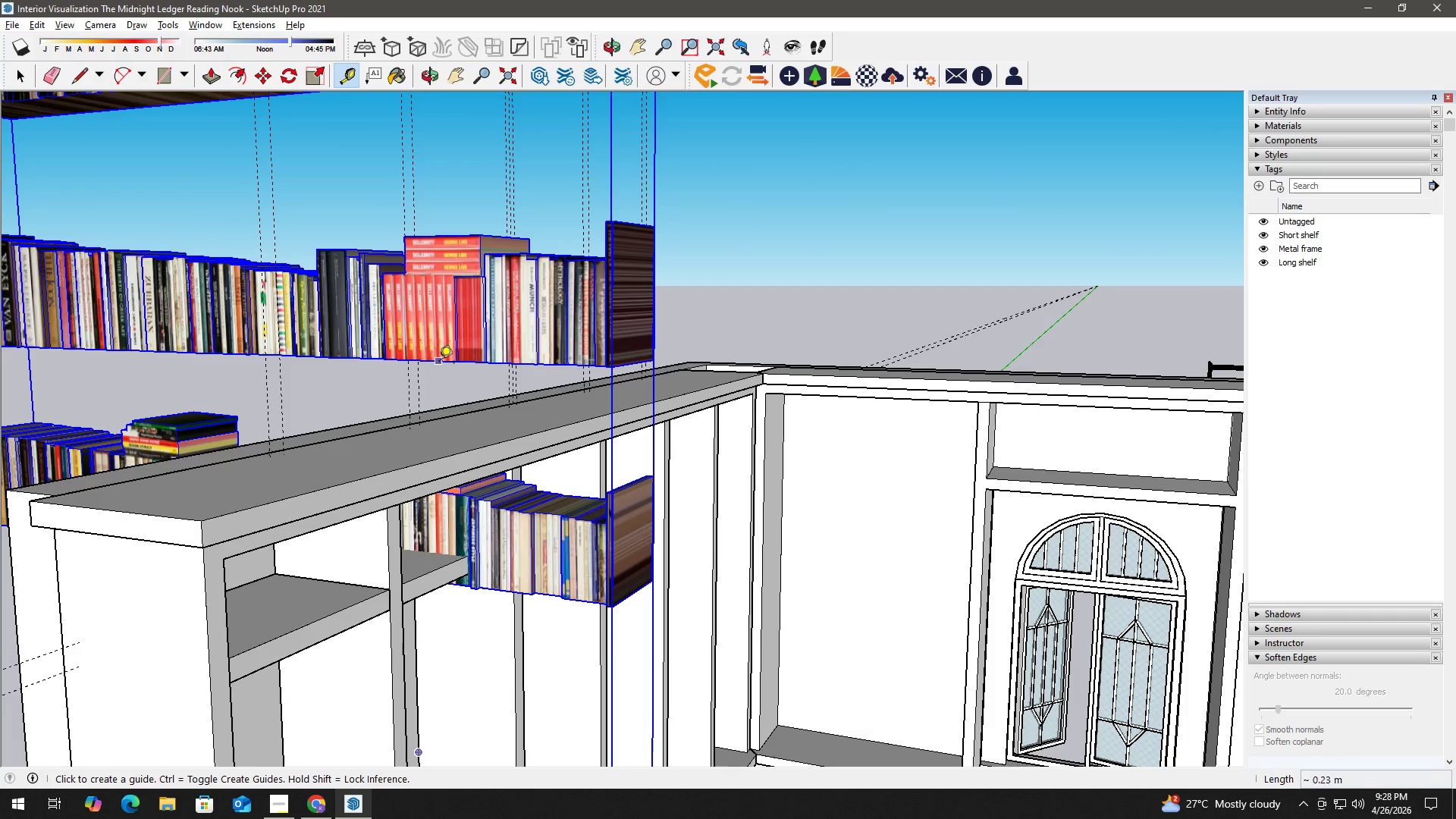 
left_click_drag(start_coordinate=[439, 362], to_coordinate=[438, 356])
 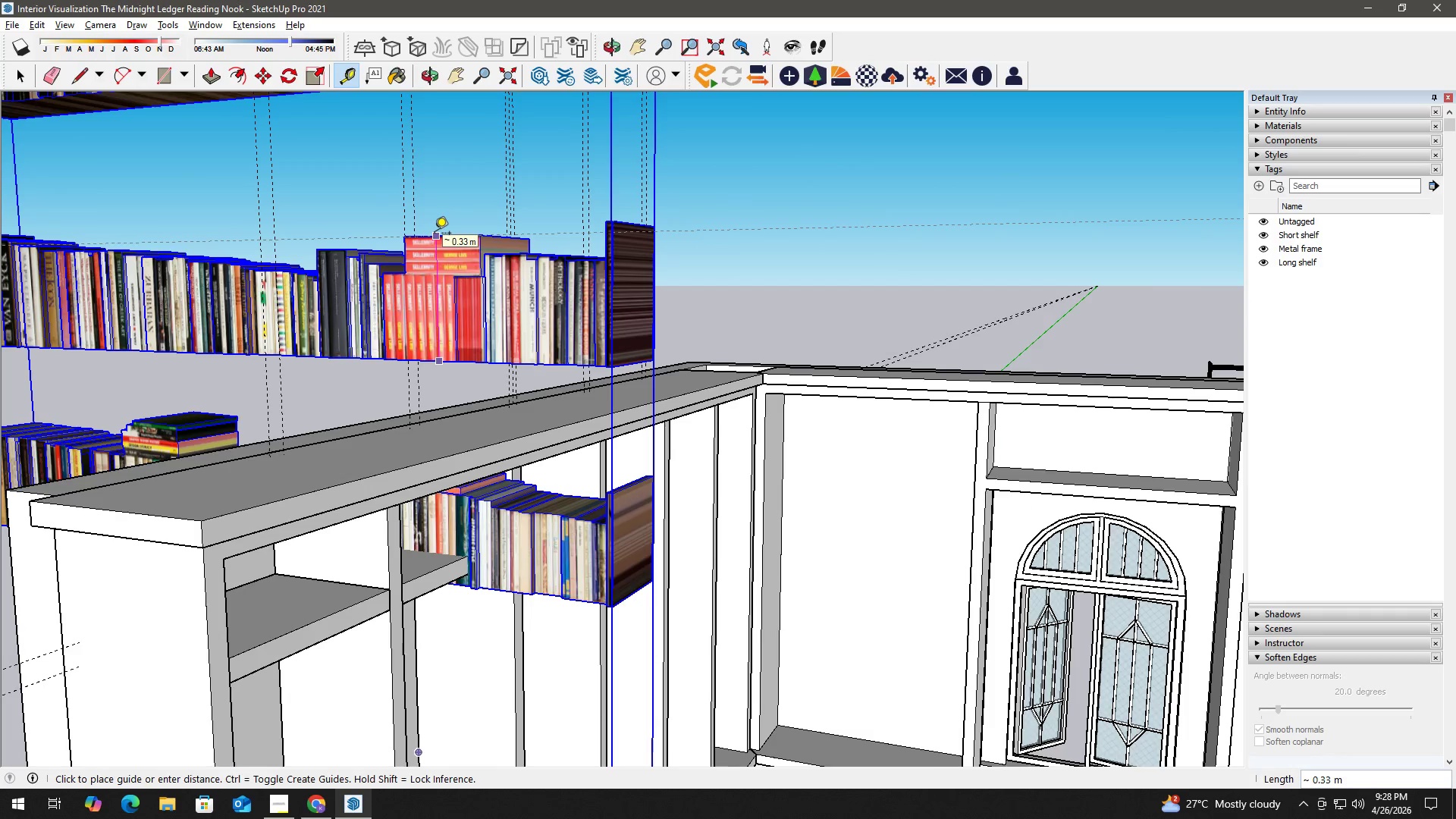 
key(Space)
 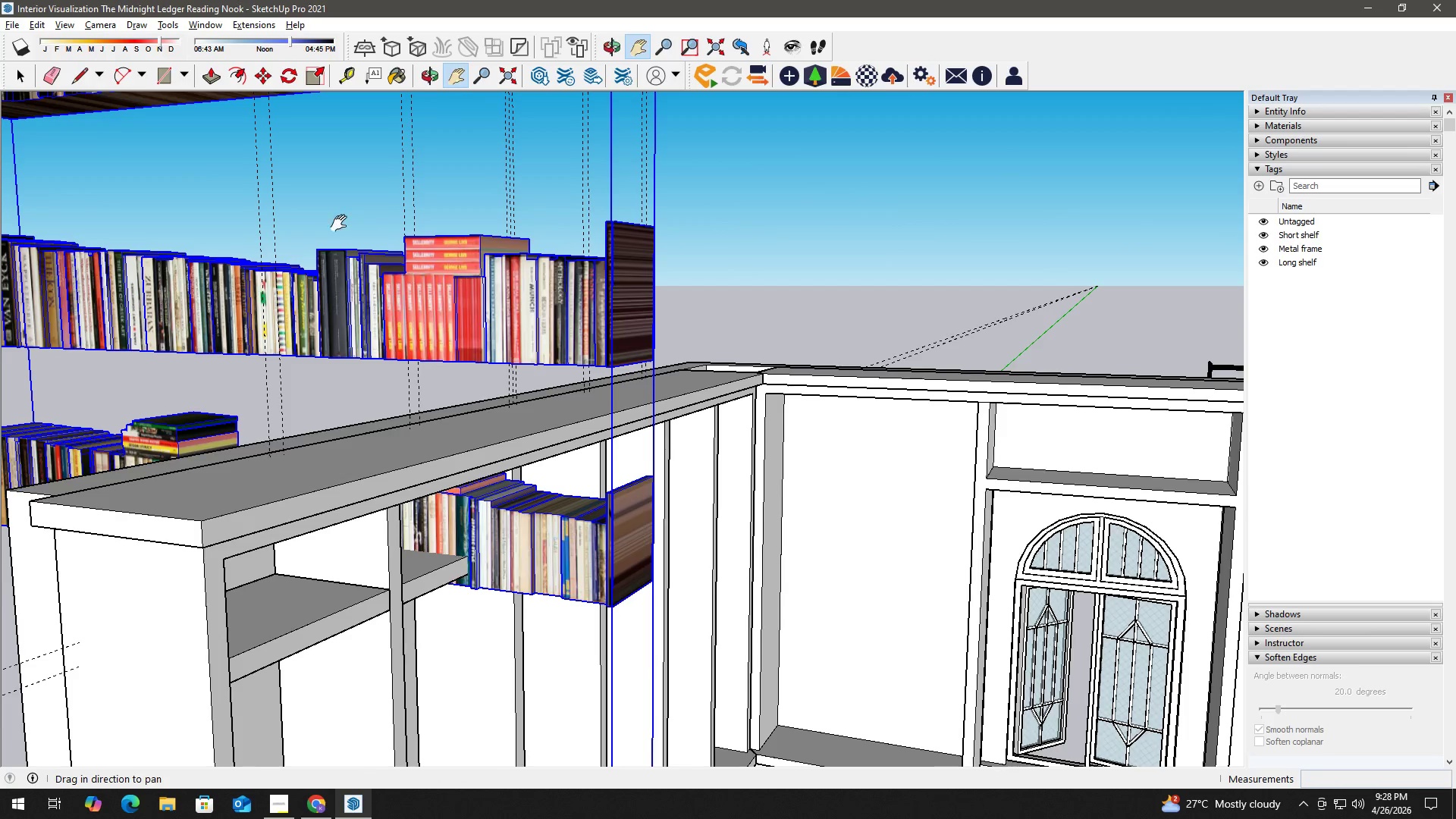 
left_click_drag(start_coordinate=[341, 224], to_coordinate=[504, 572])
 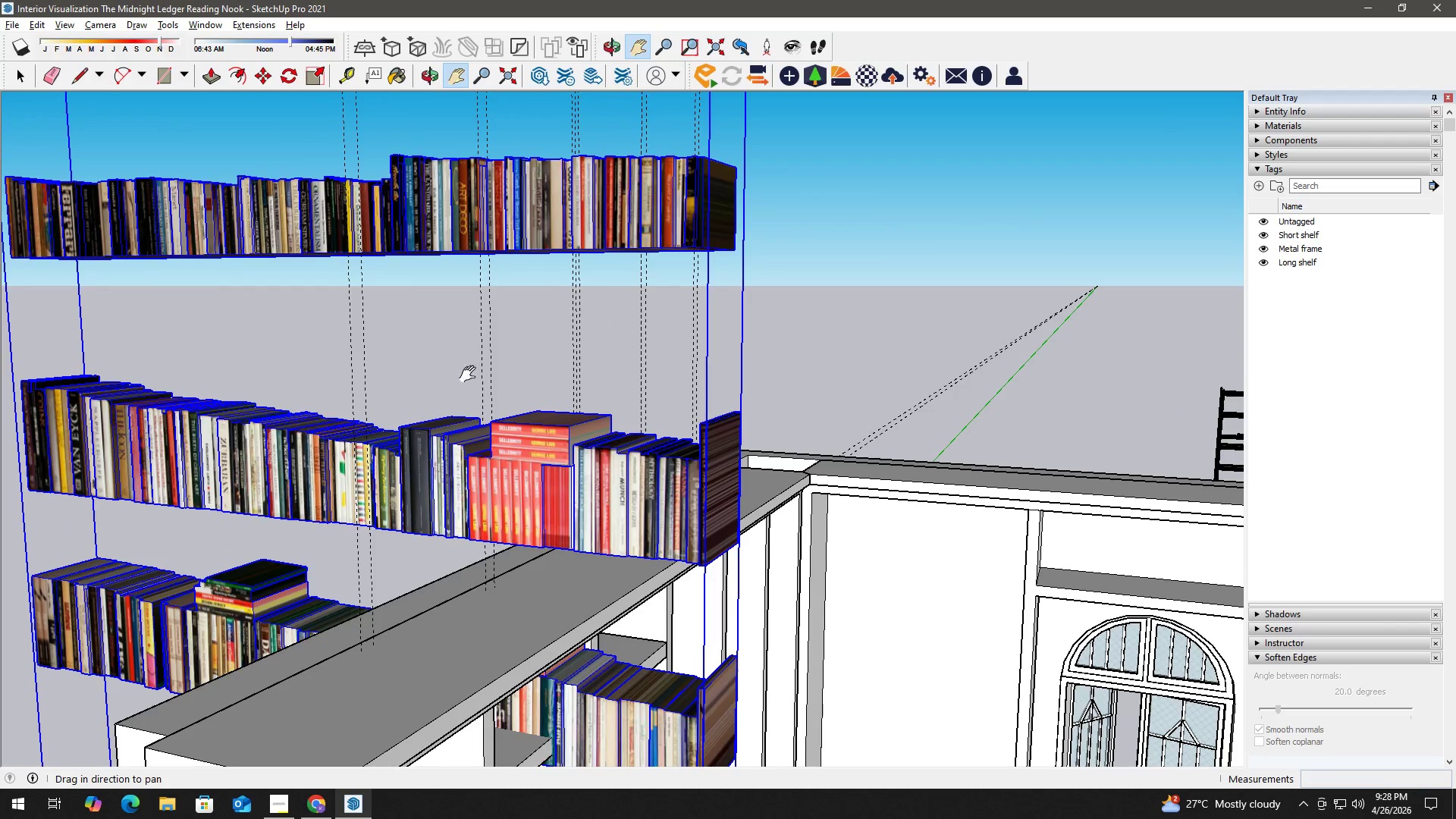 
left_click_drag(start_coordinate=[471, 374], to_coordinate=[447, 473])
 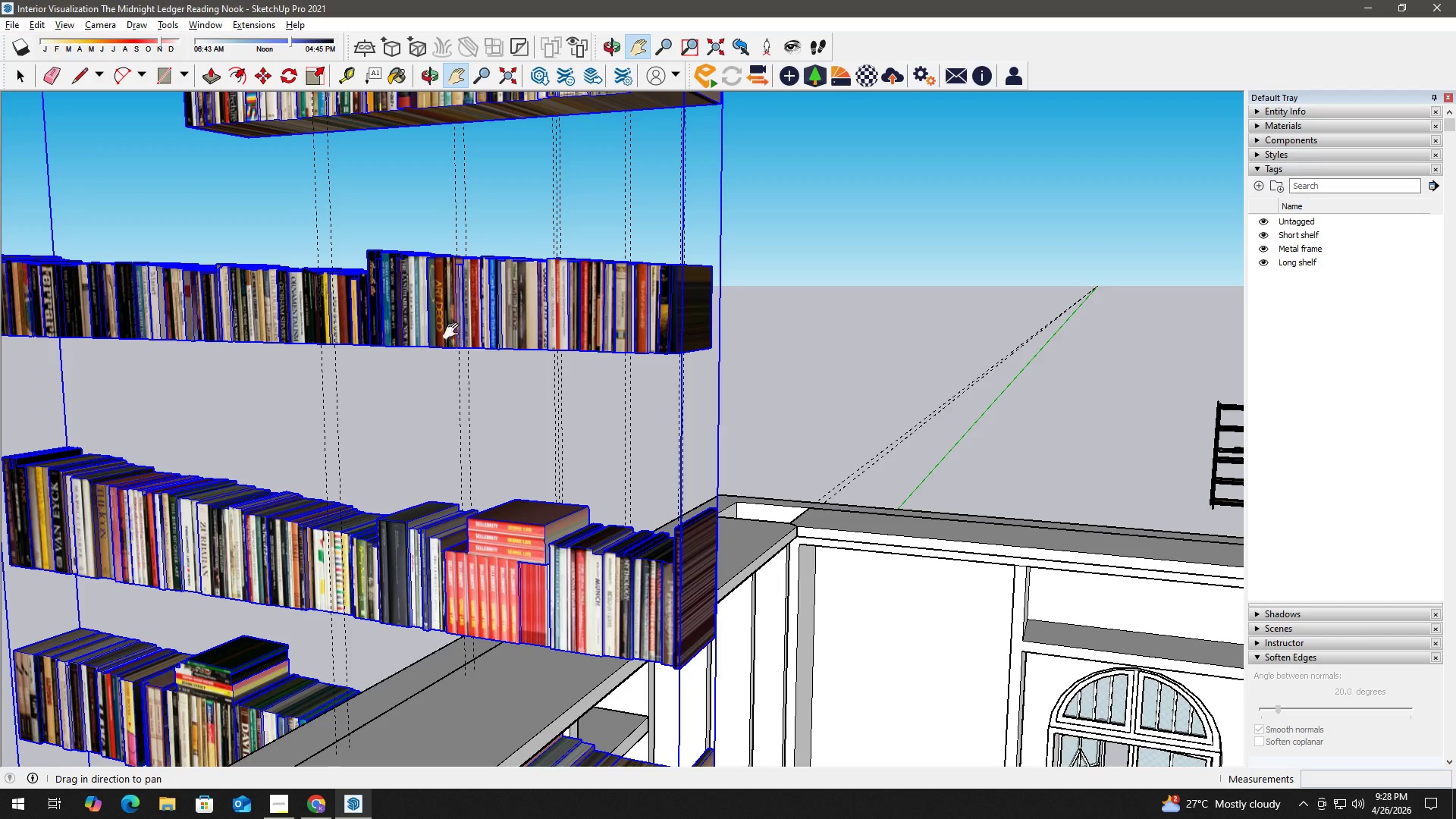 
key(T)
 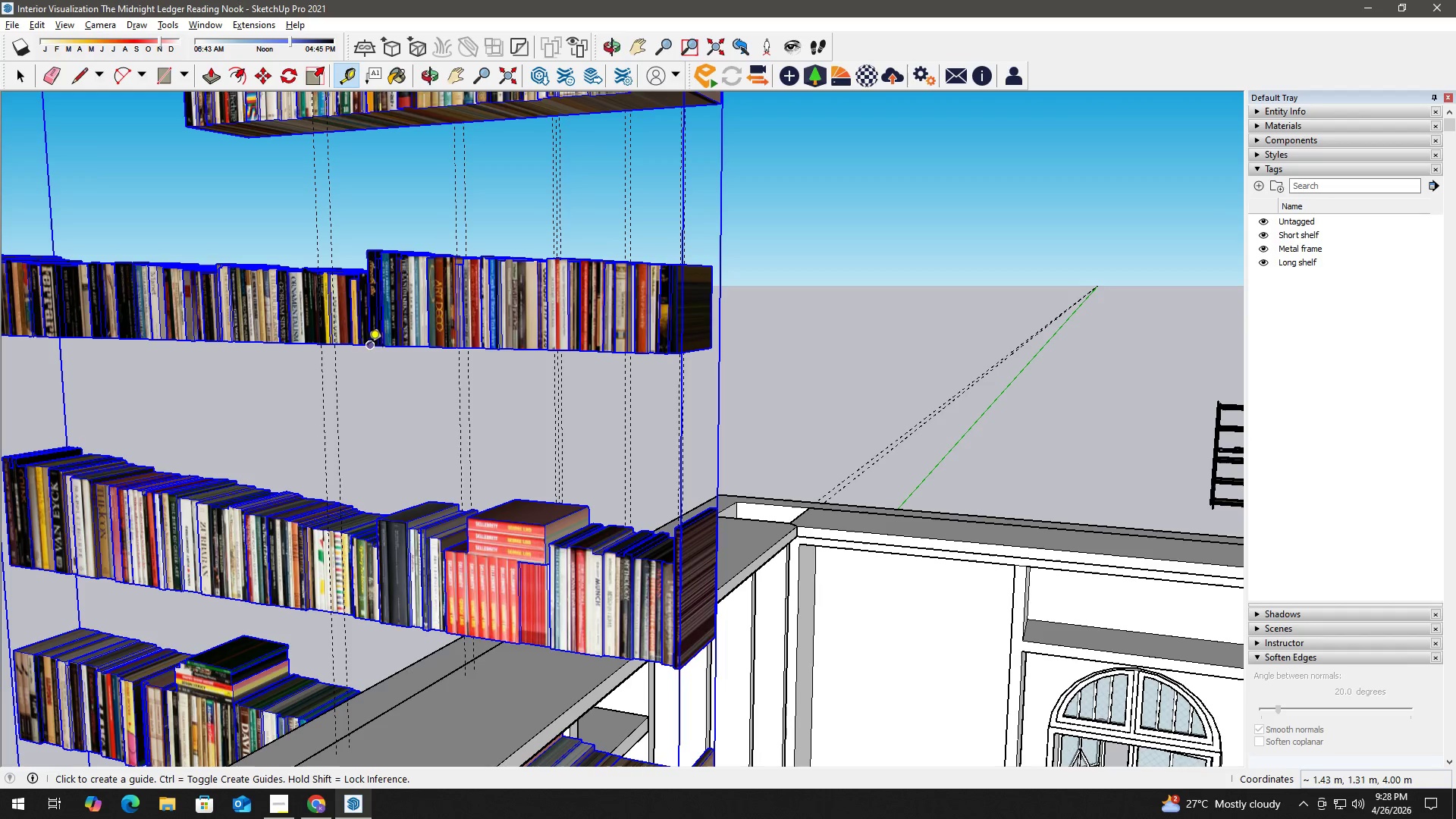 
scroll: coordinate [371, 344], scroll_direction: up, amount: 8.0
 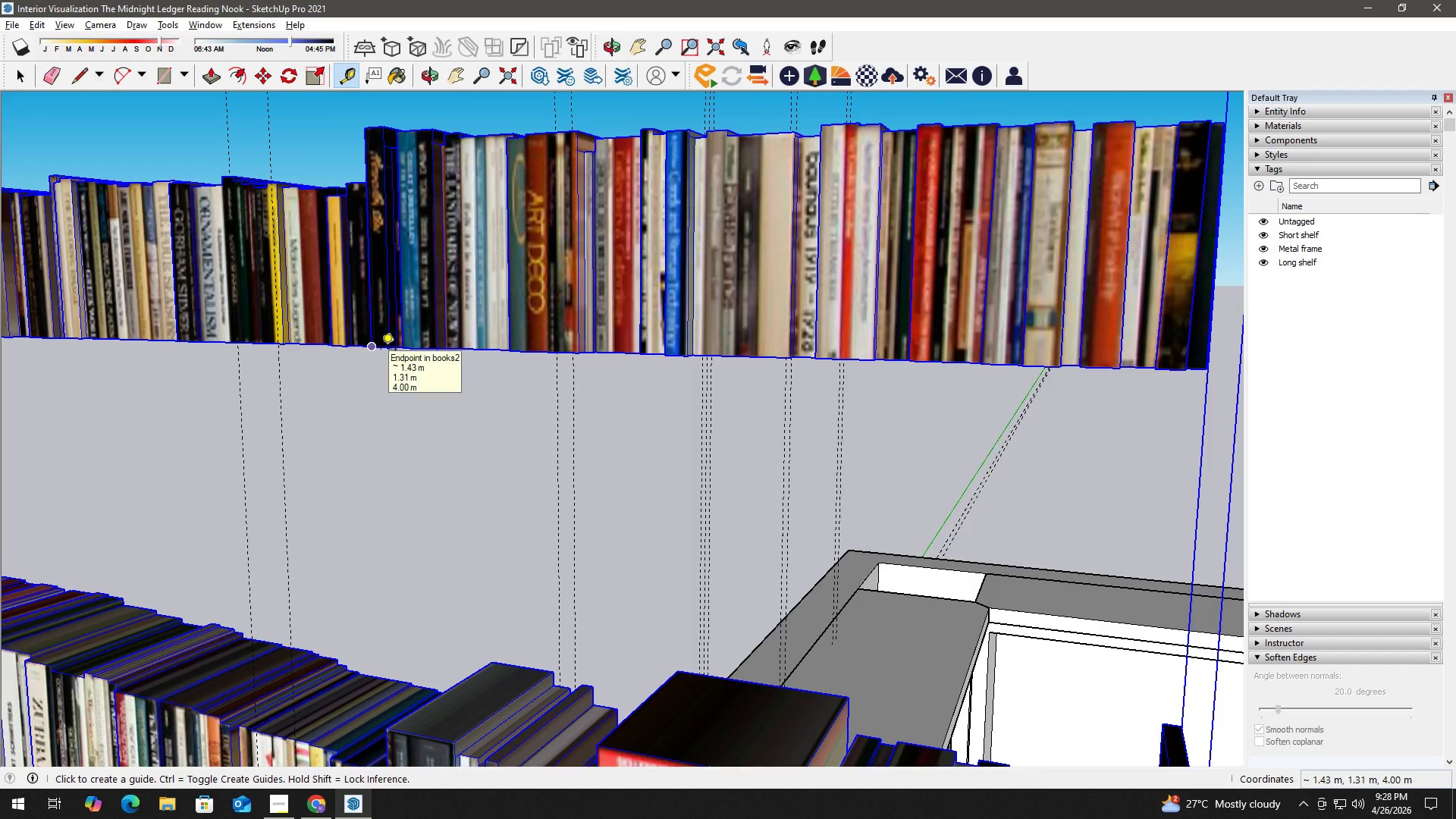 
scroll: coordinate [378, 337], scroll_direction: none, amount: 0.0
 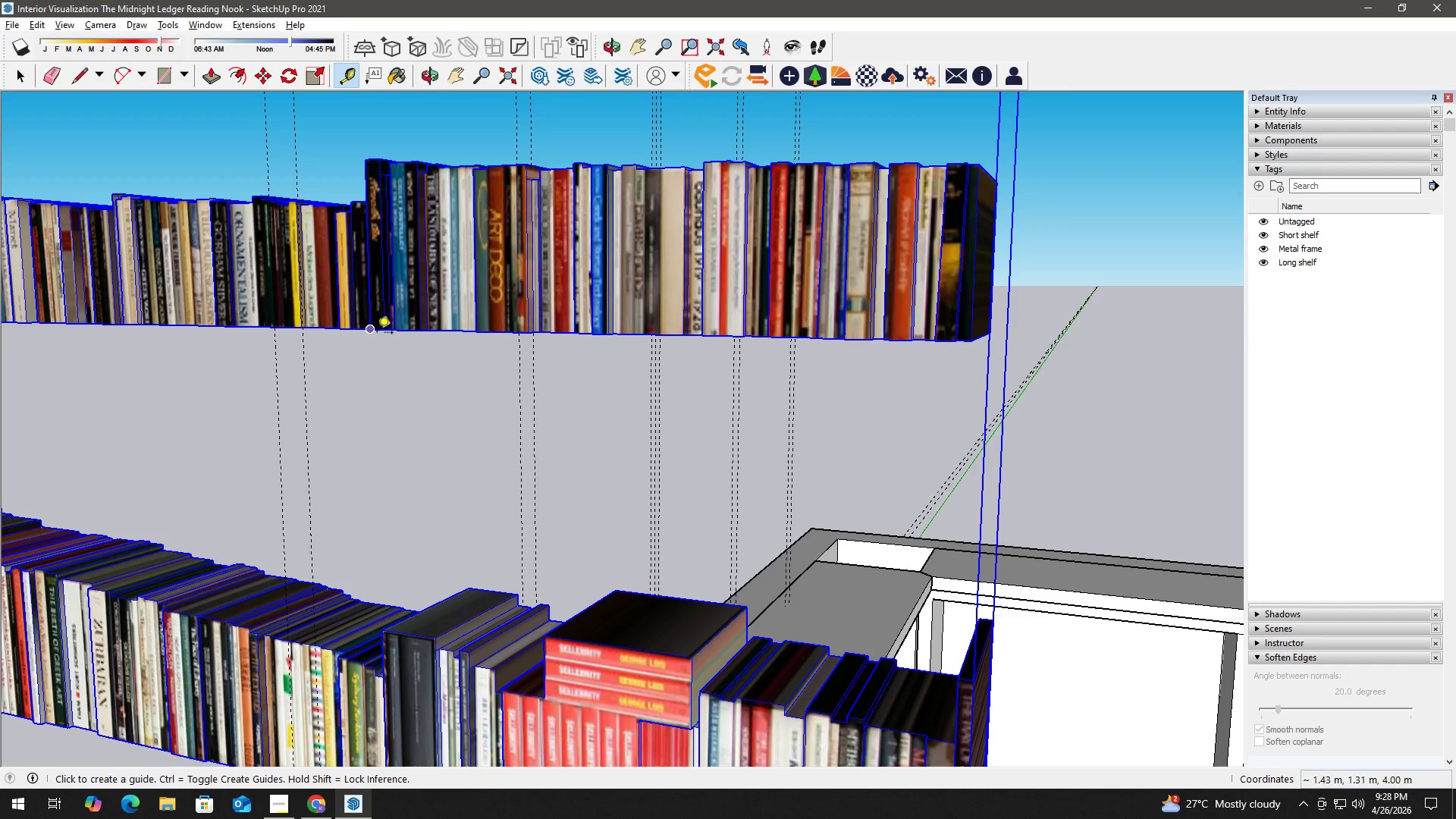 
scroll: coordinate [376, 316], scroll_direction: down, amount: 1.0
 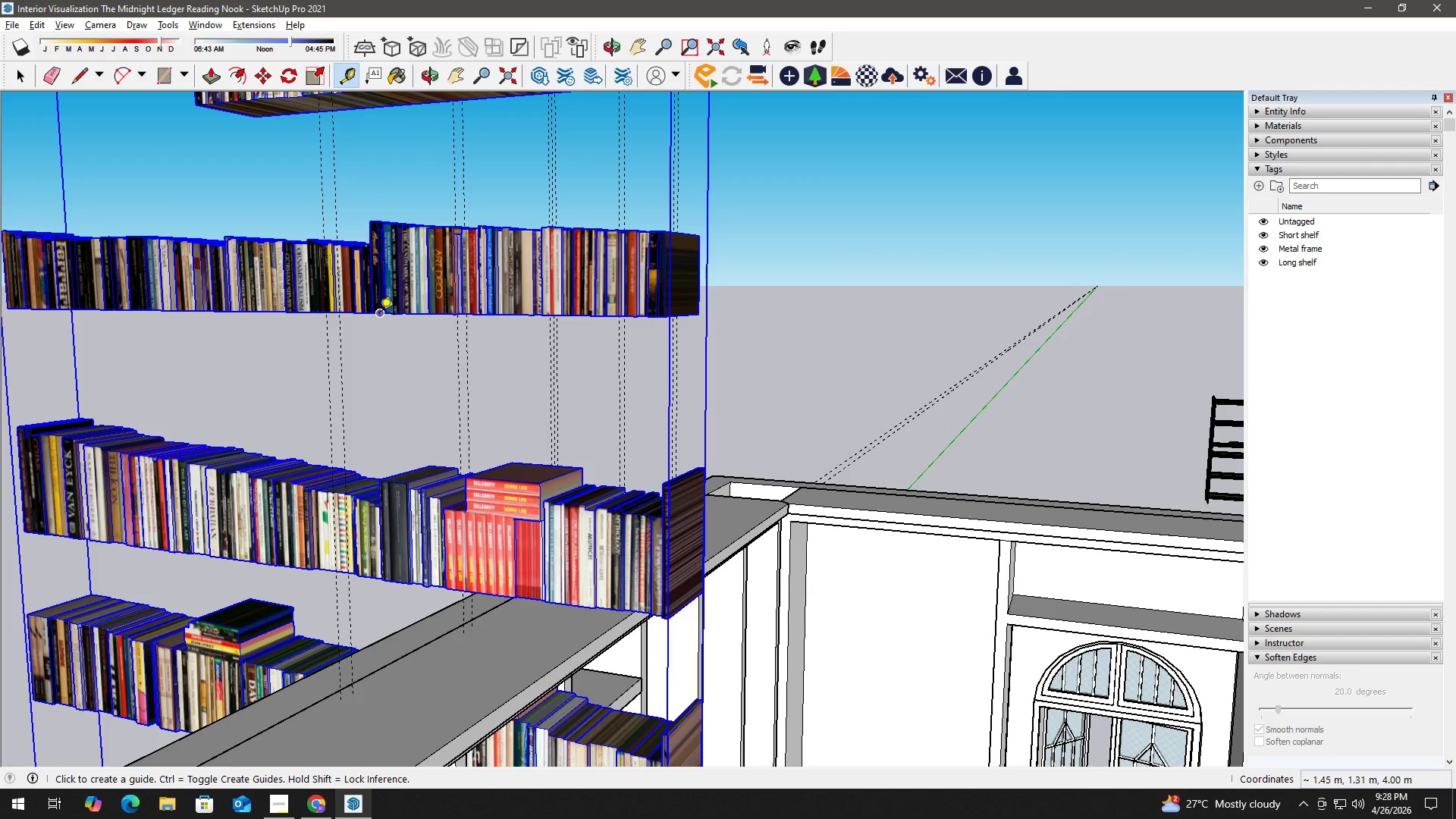 
left_click([379, 315])
 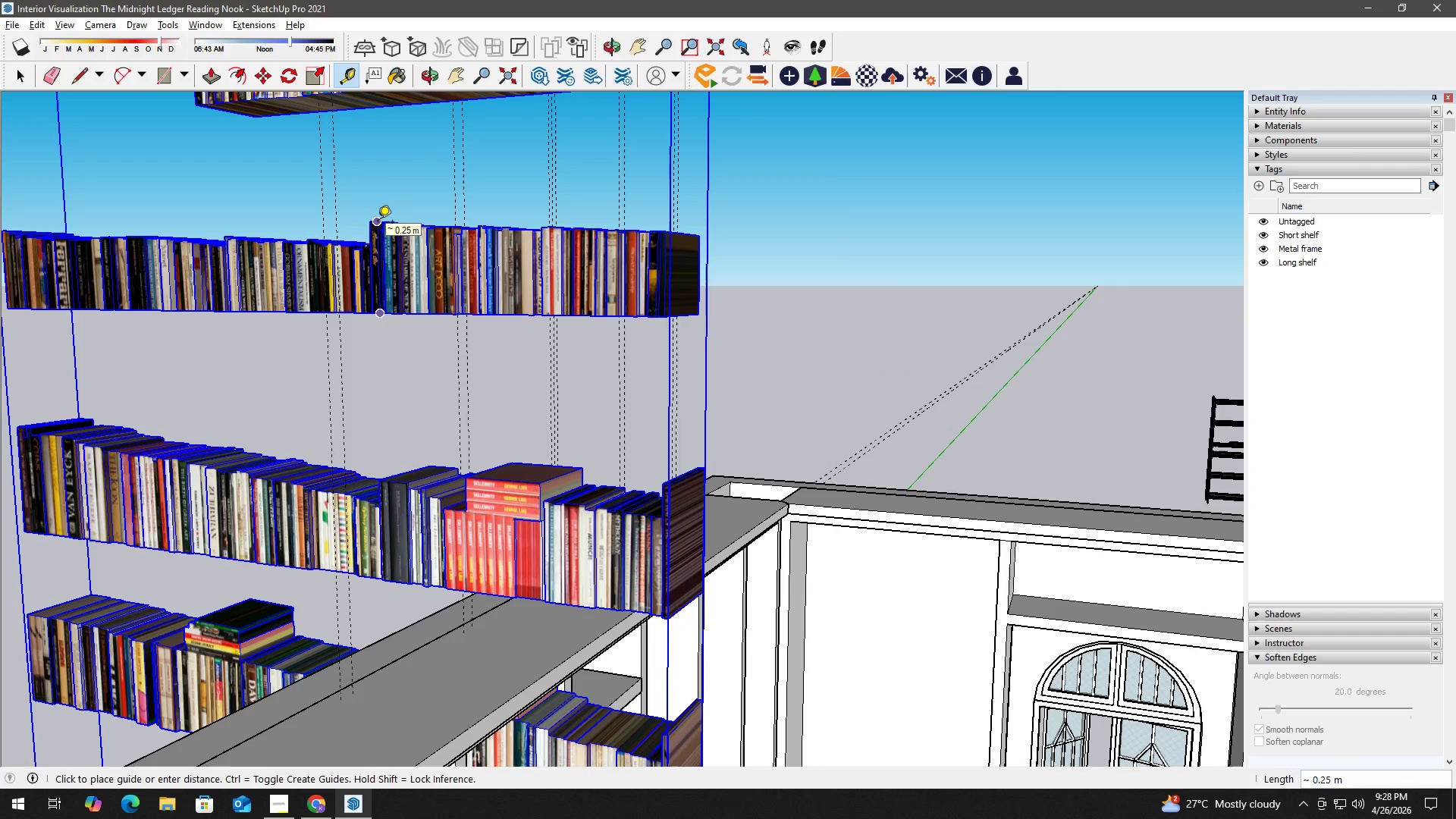 
key(Space)
 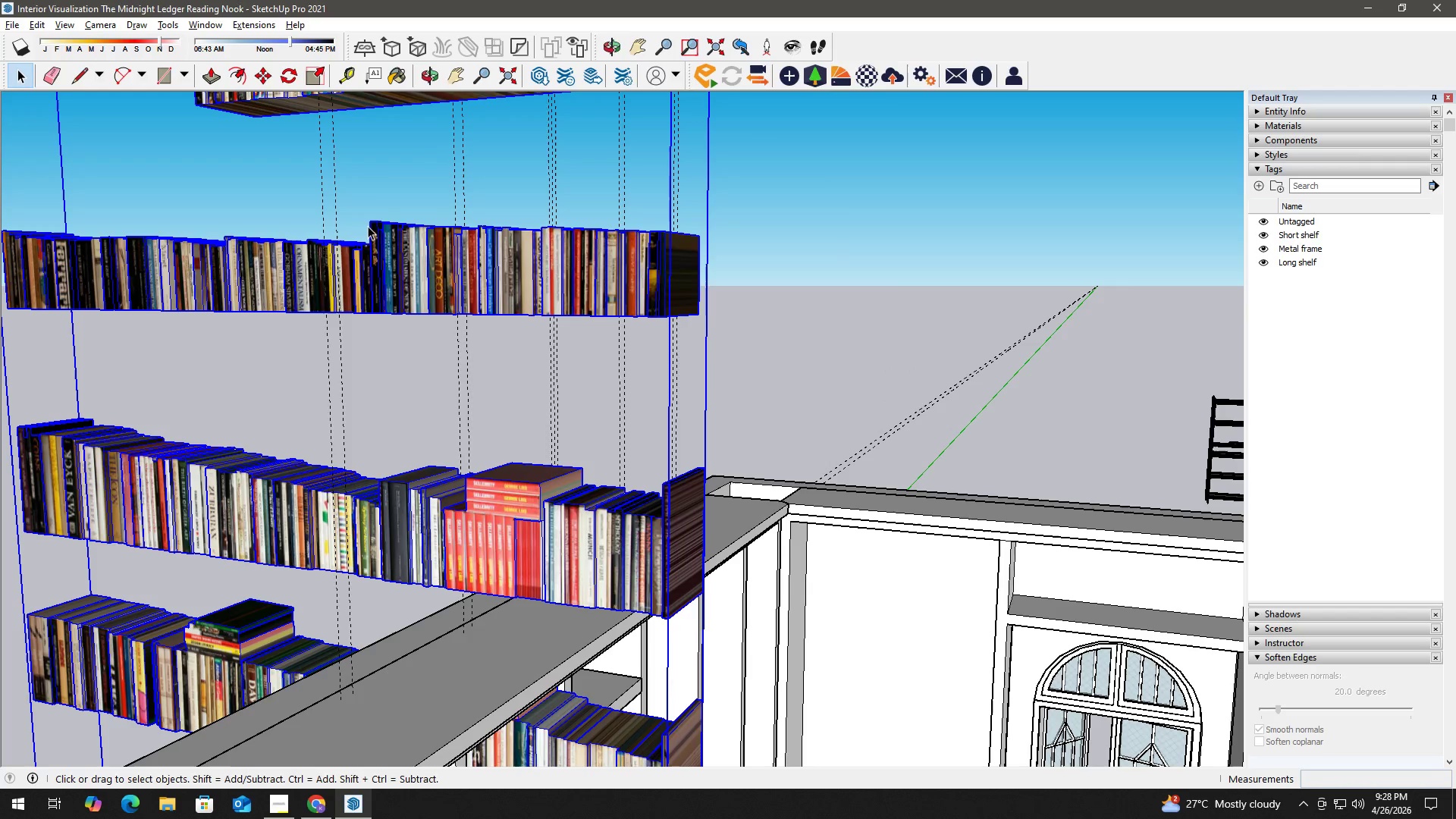 
key(H)
 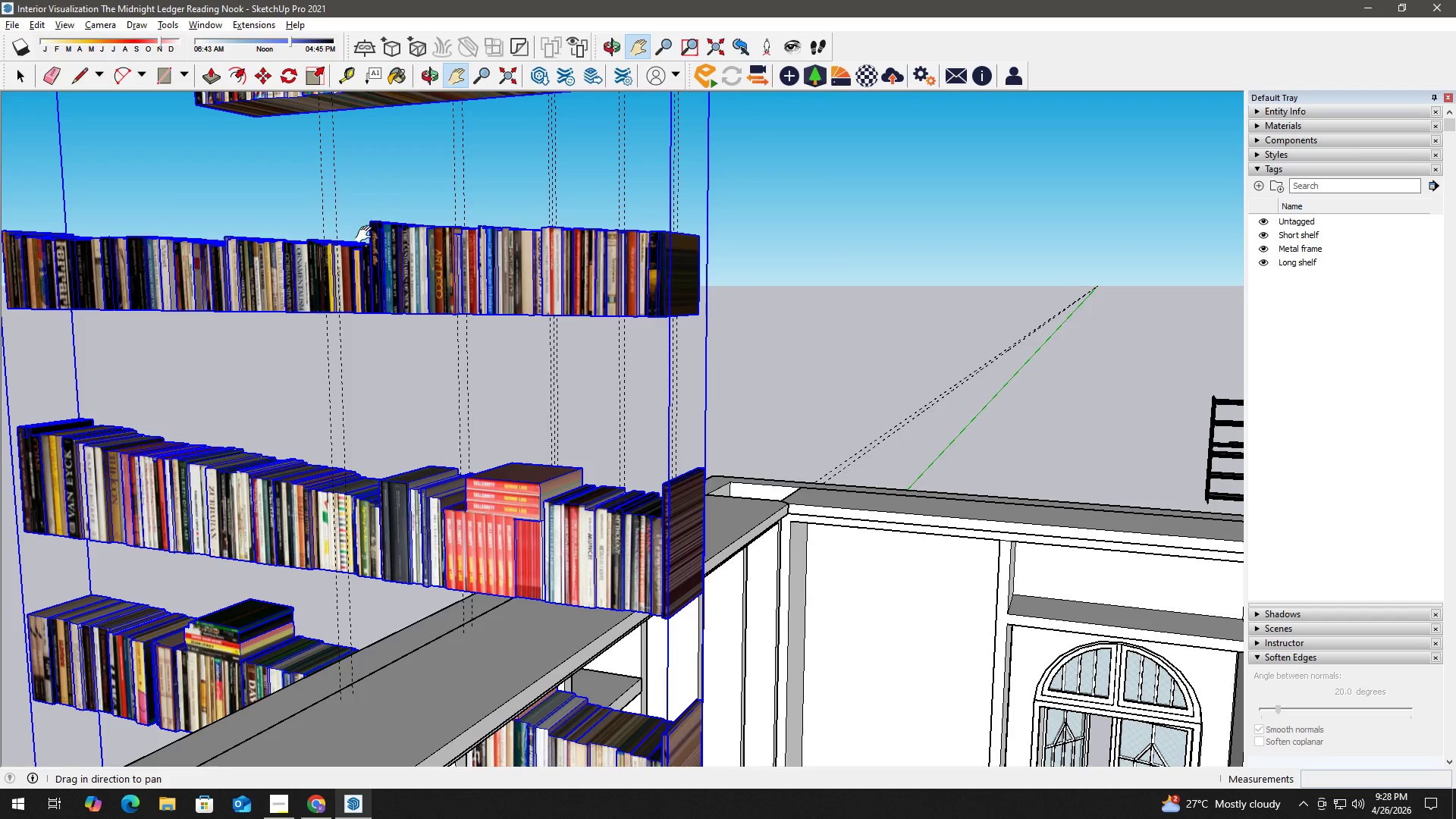 
left_click_drag(start_coordinate=[367, 230], to_coordinate=[447, 526])
 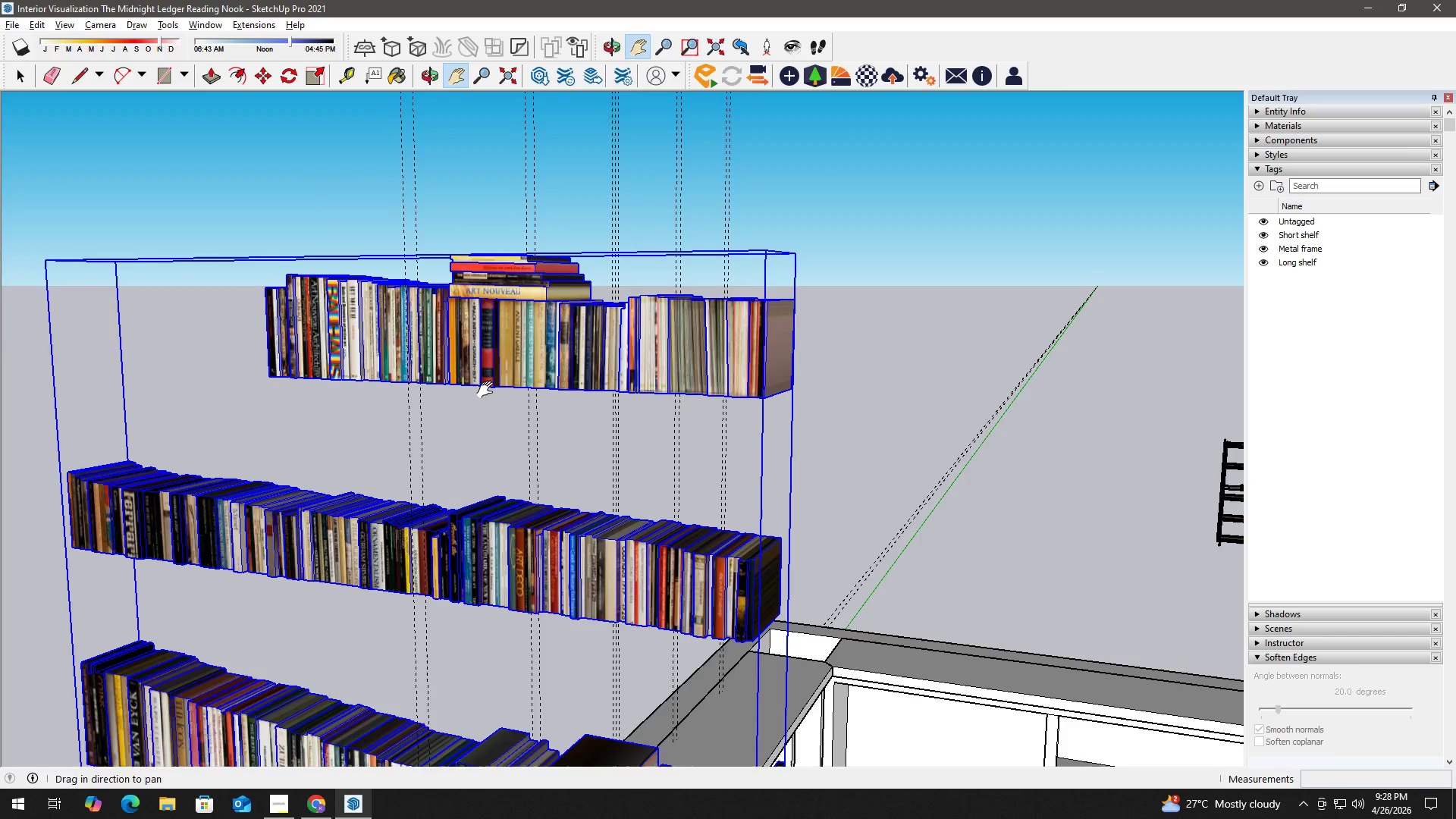 
key(T)
 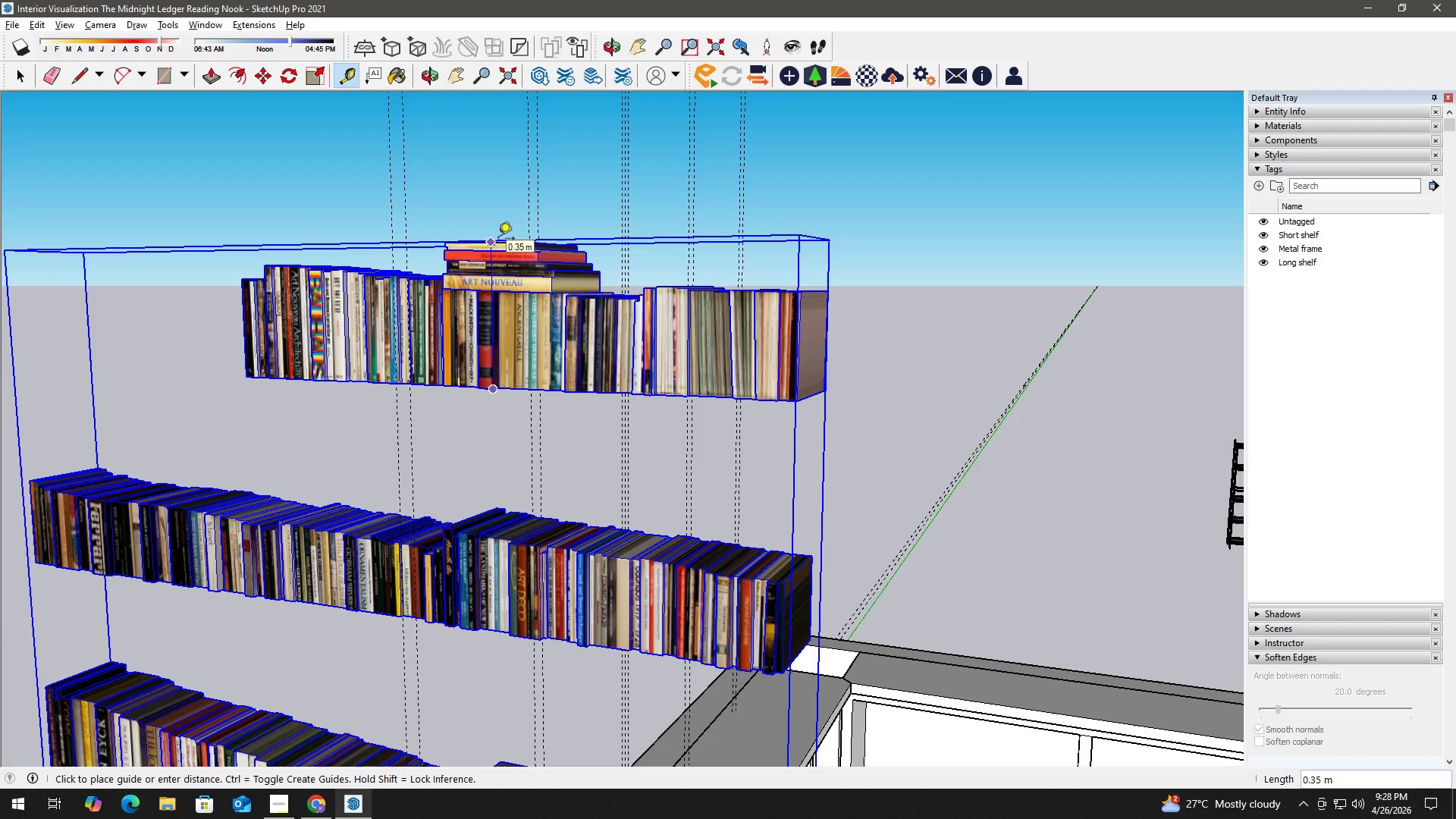 
scroll: coordinate [503, 372], scroll_direction: up, amount: 1.0
 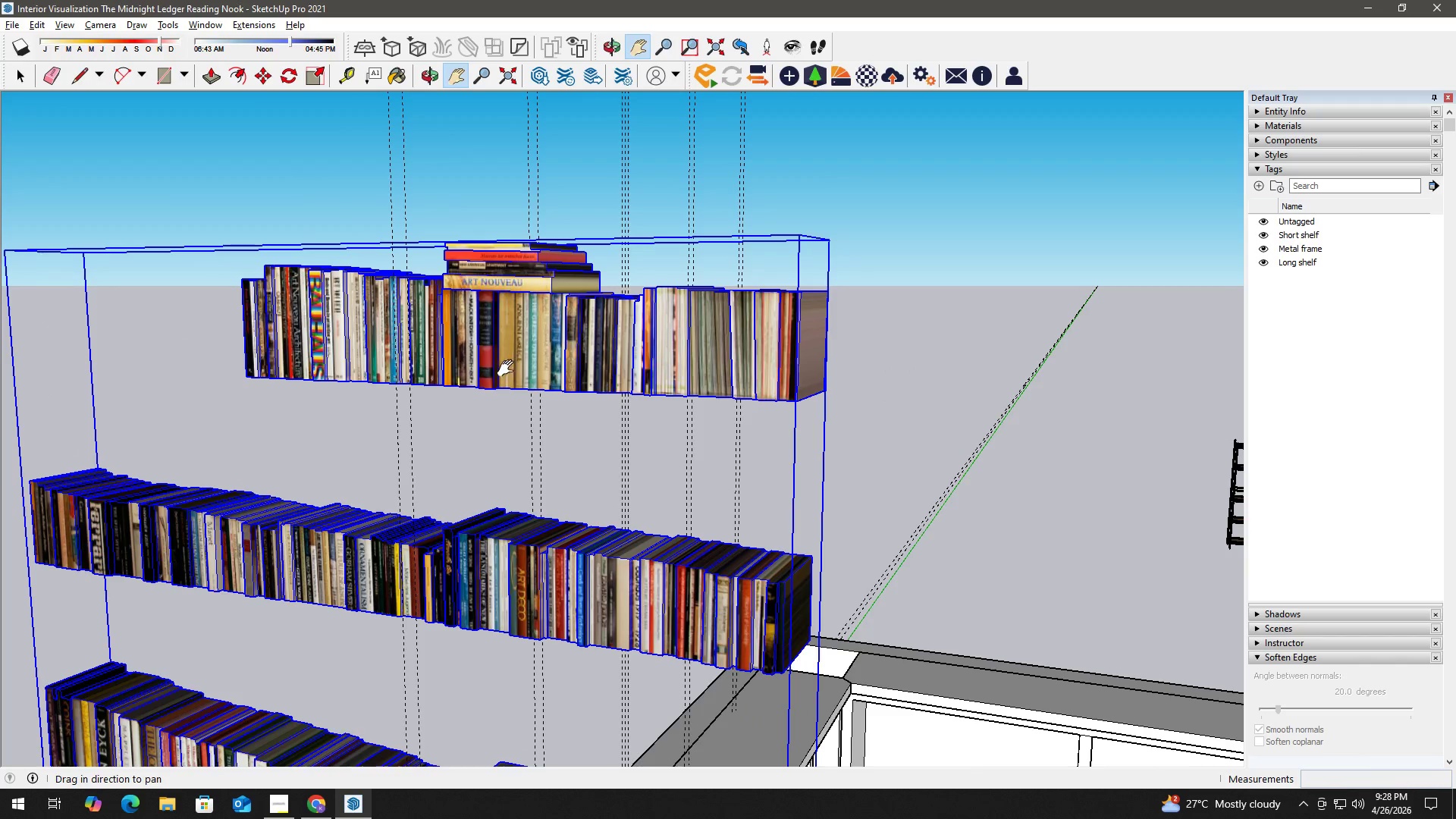 
key(Space)
 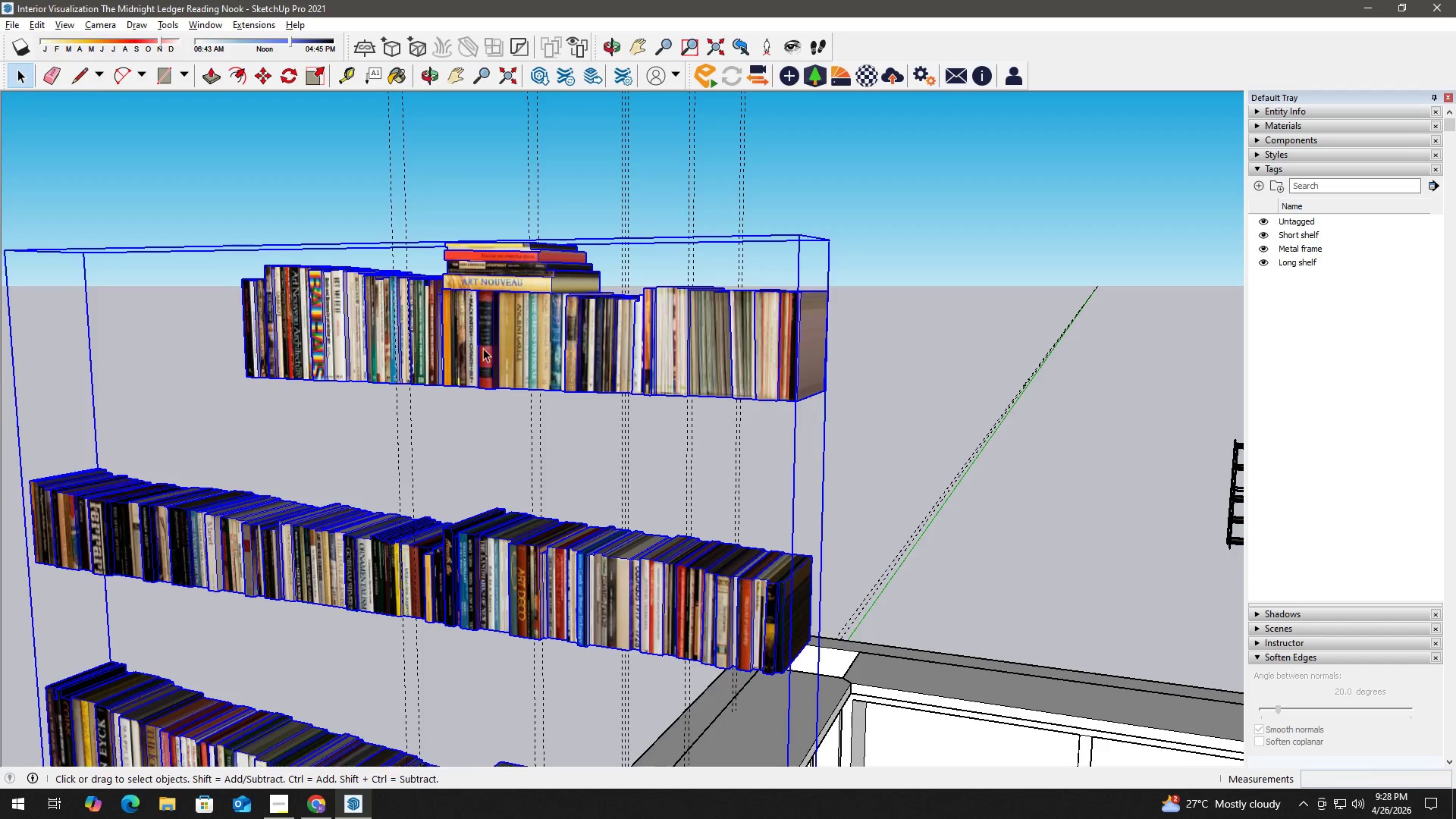 
scroll: coordinate [456, 403], scroll_direction: down, amount: 15.0
 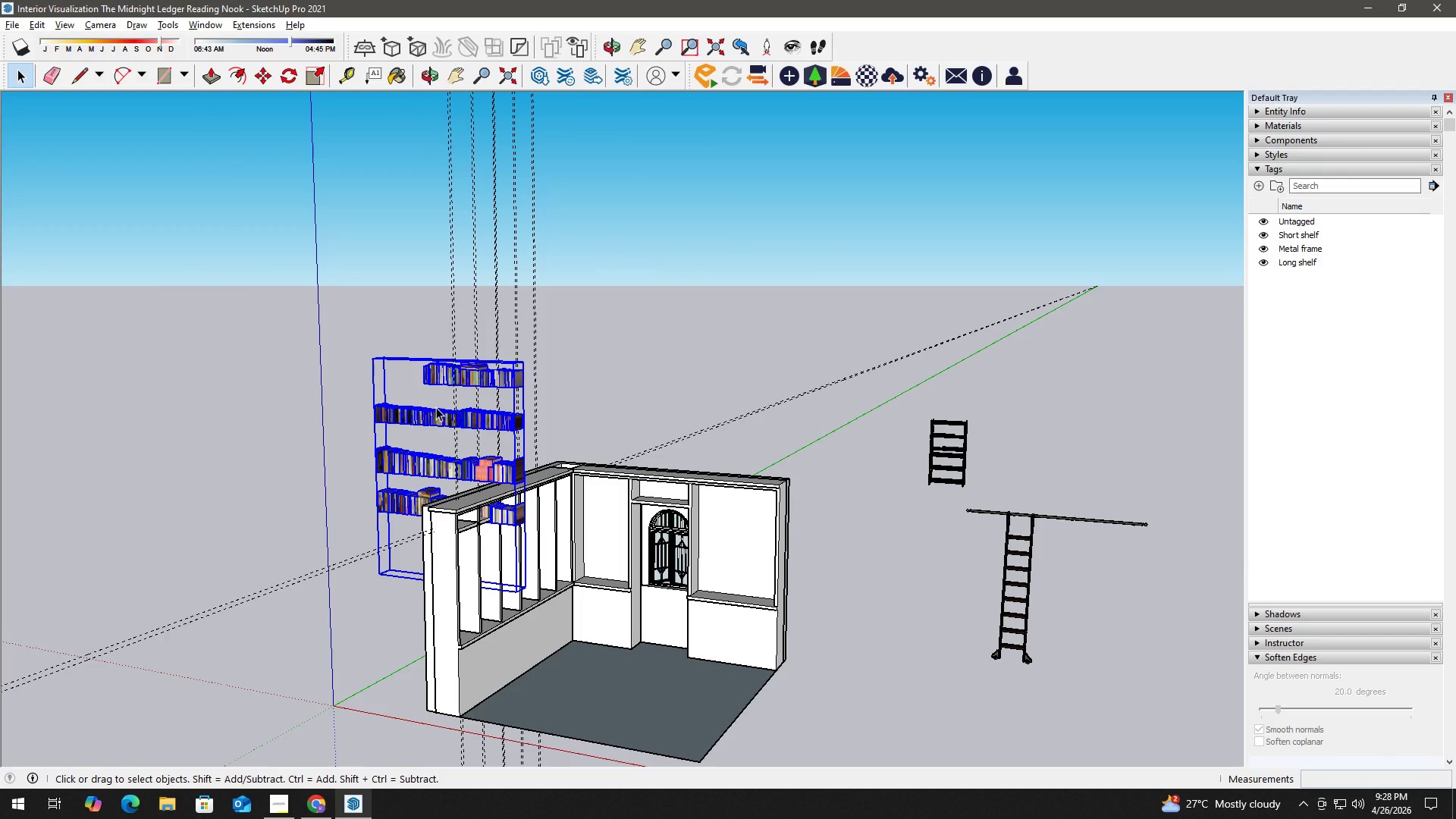 
wait(12.81)
 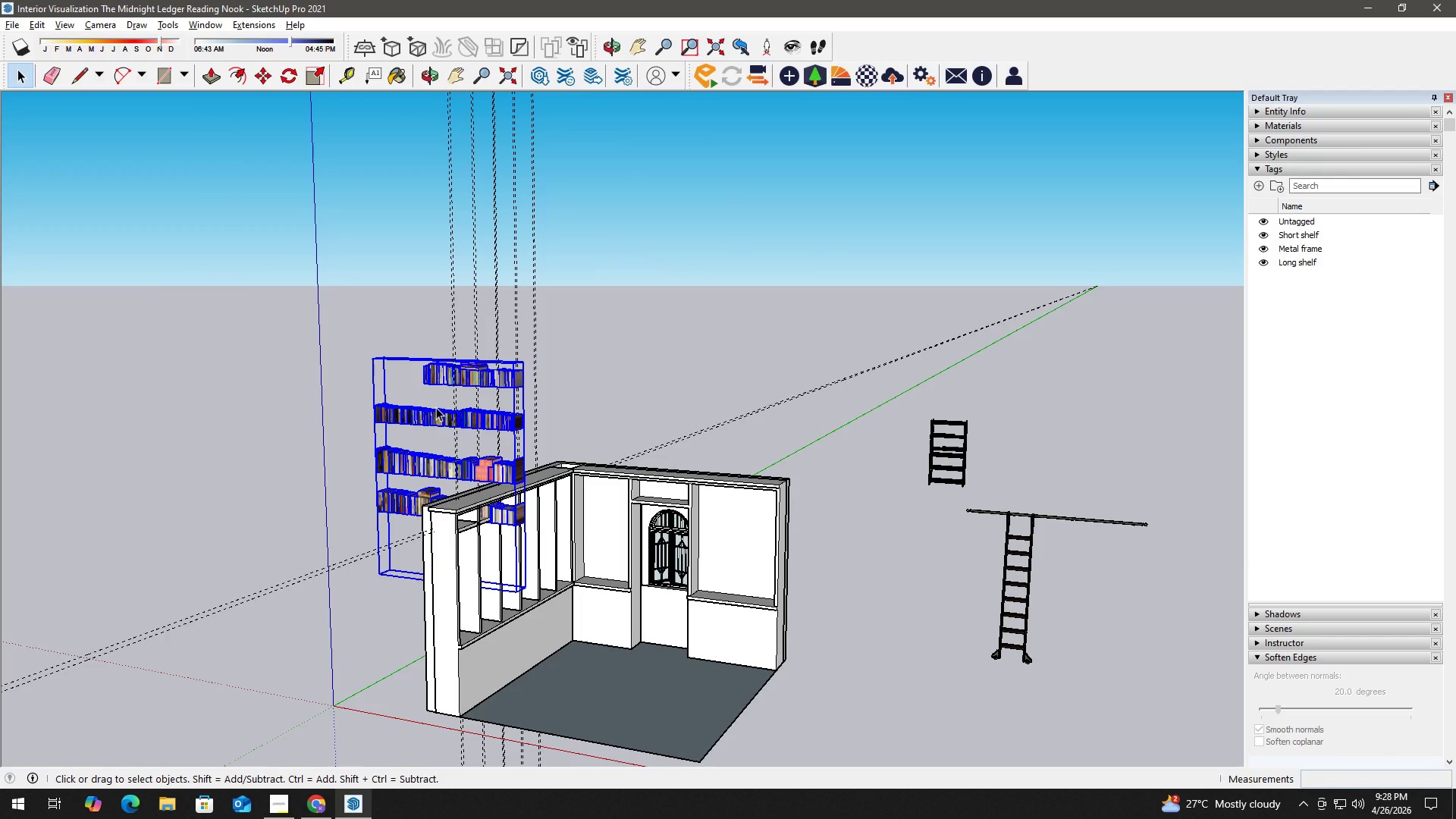 
key(Space)
 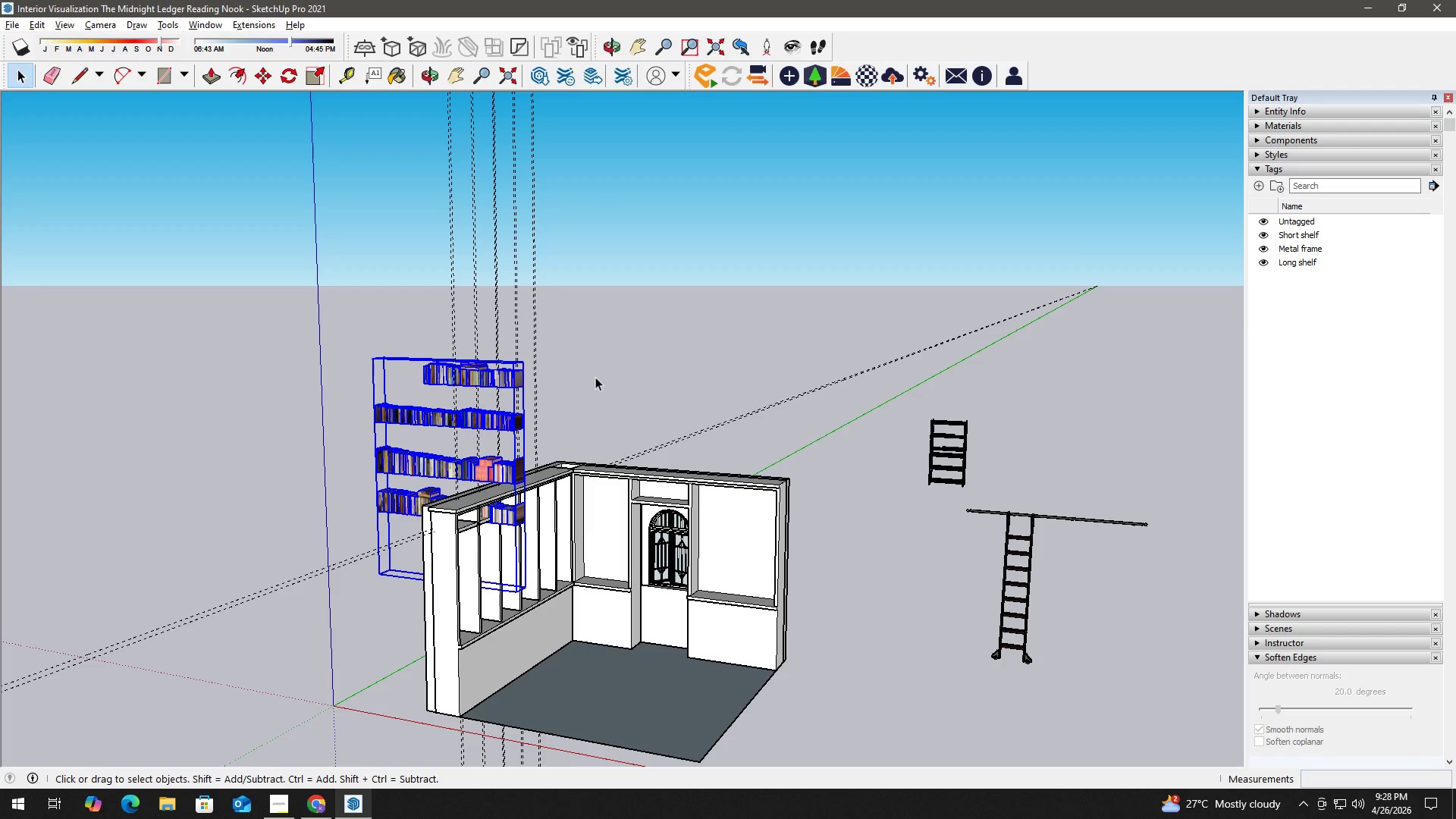 
left_click([598, 376])
 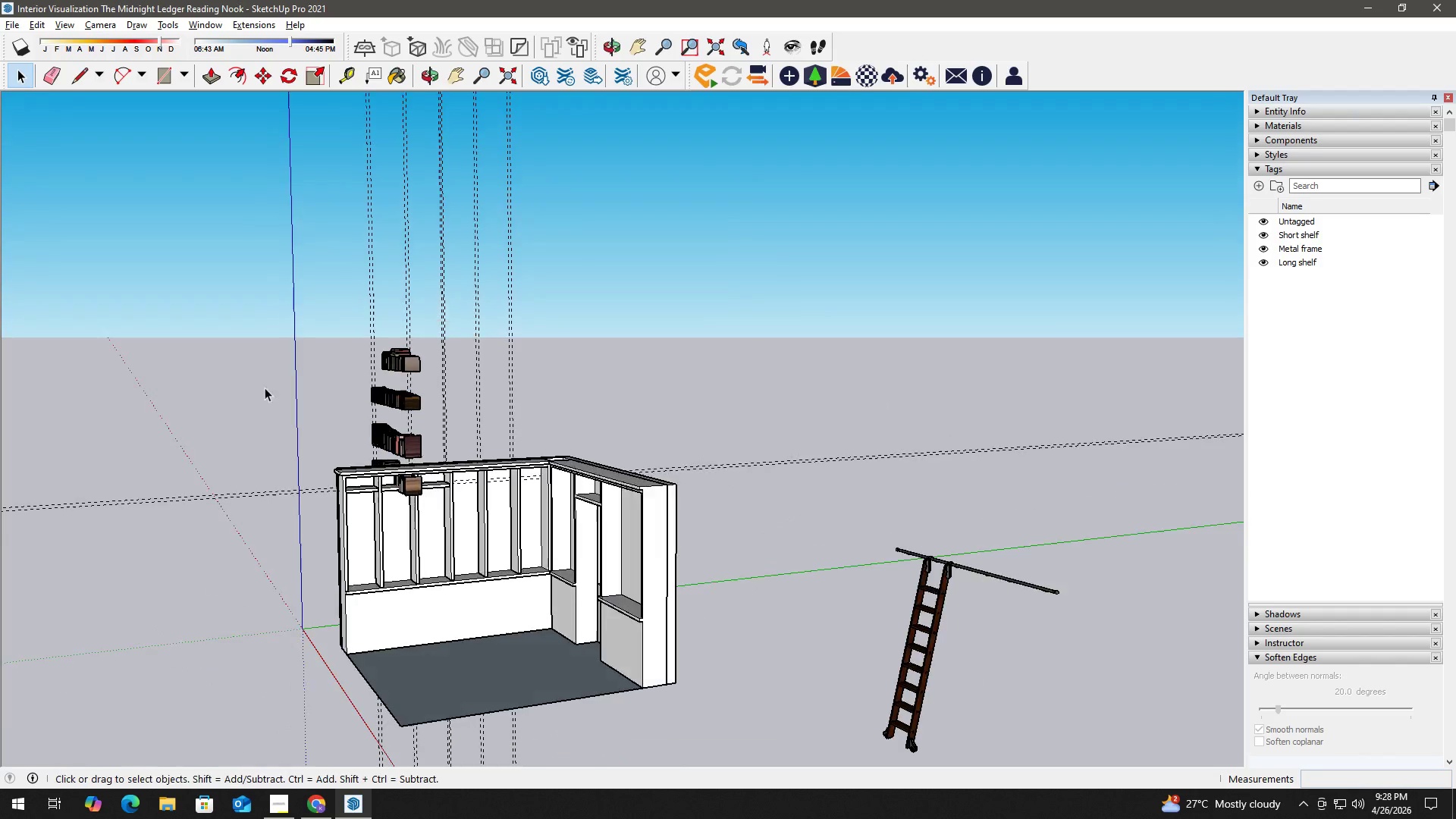 
left_click([340, 486])
 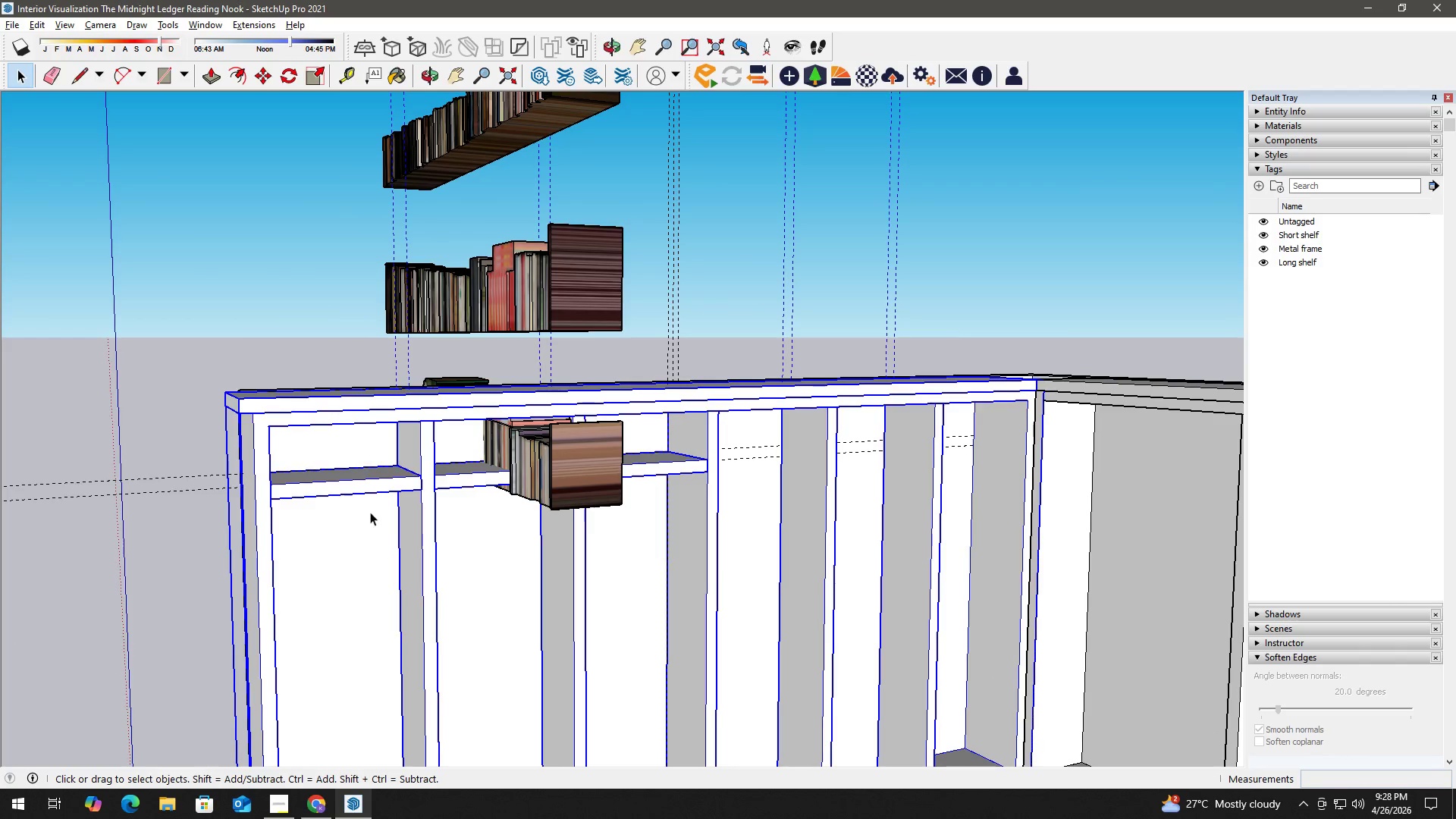 
scroll: coordinate [373, 513], scroll_direction: up, amount: 16.0
 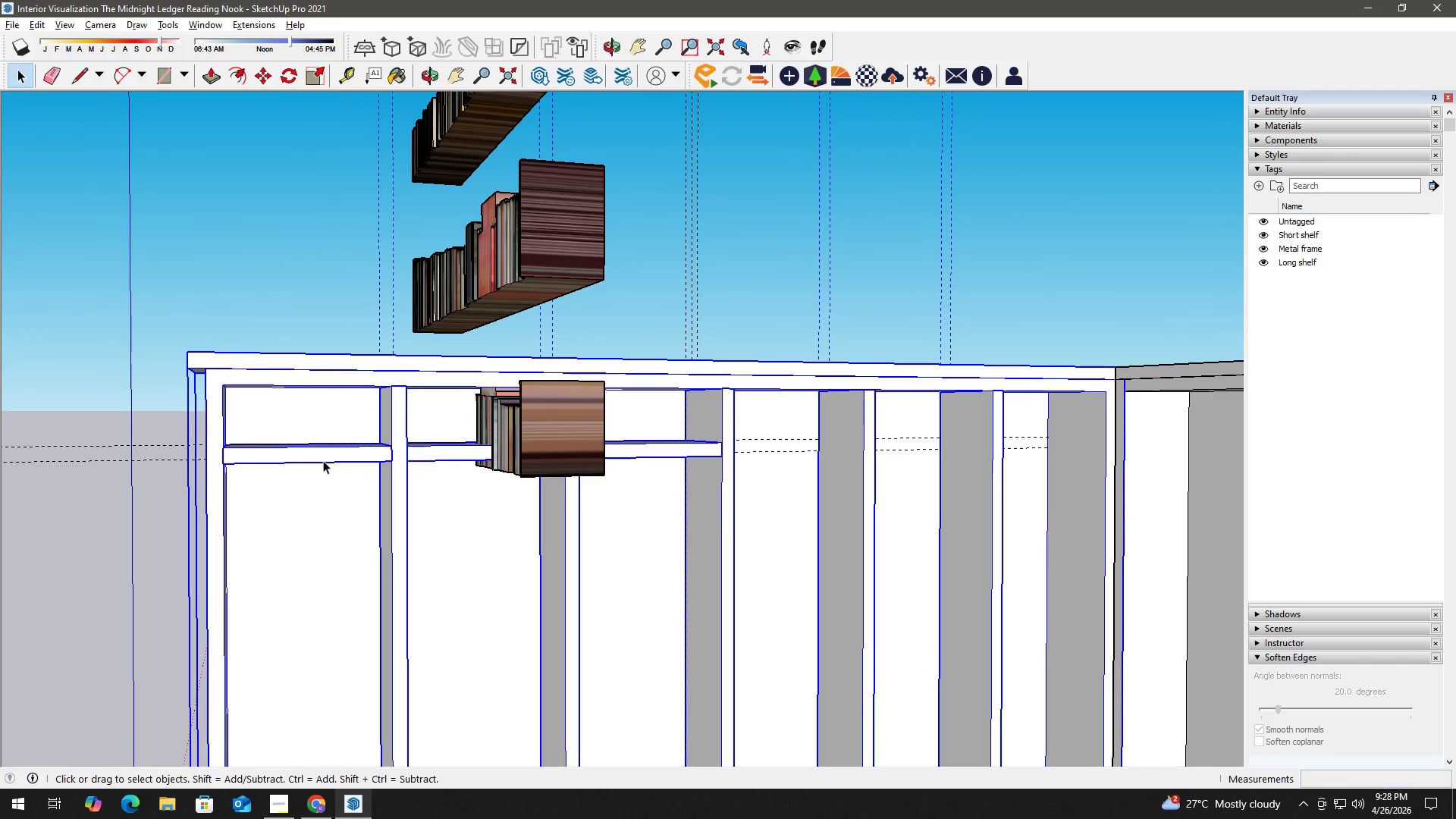 
double_click([323, 460])
 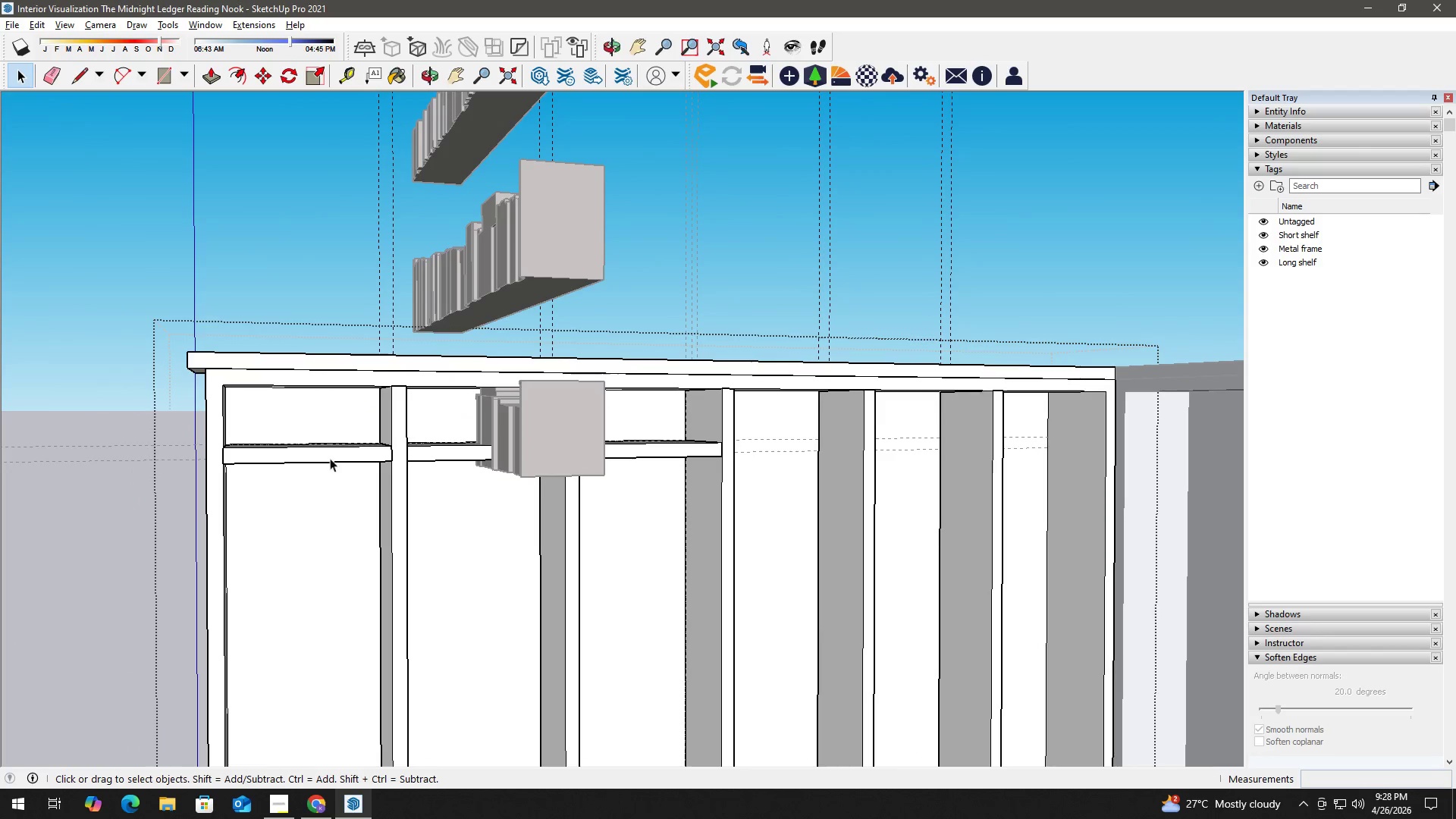 
triple_click([341, 453])
 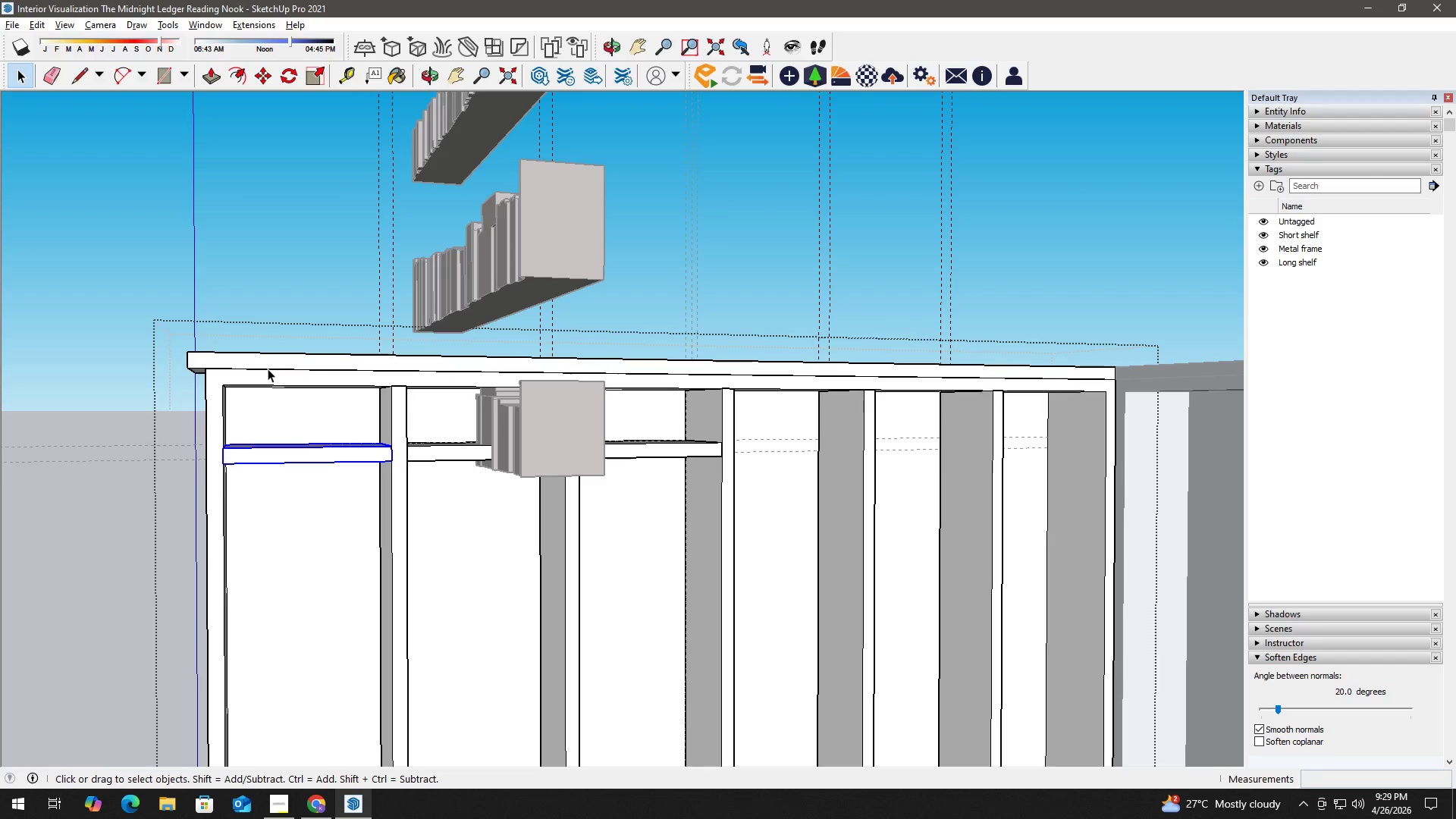 
wait(35.08)
 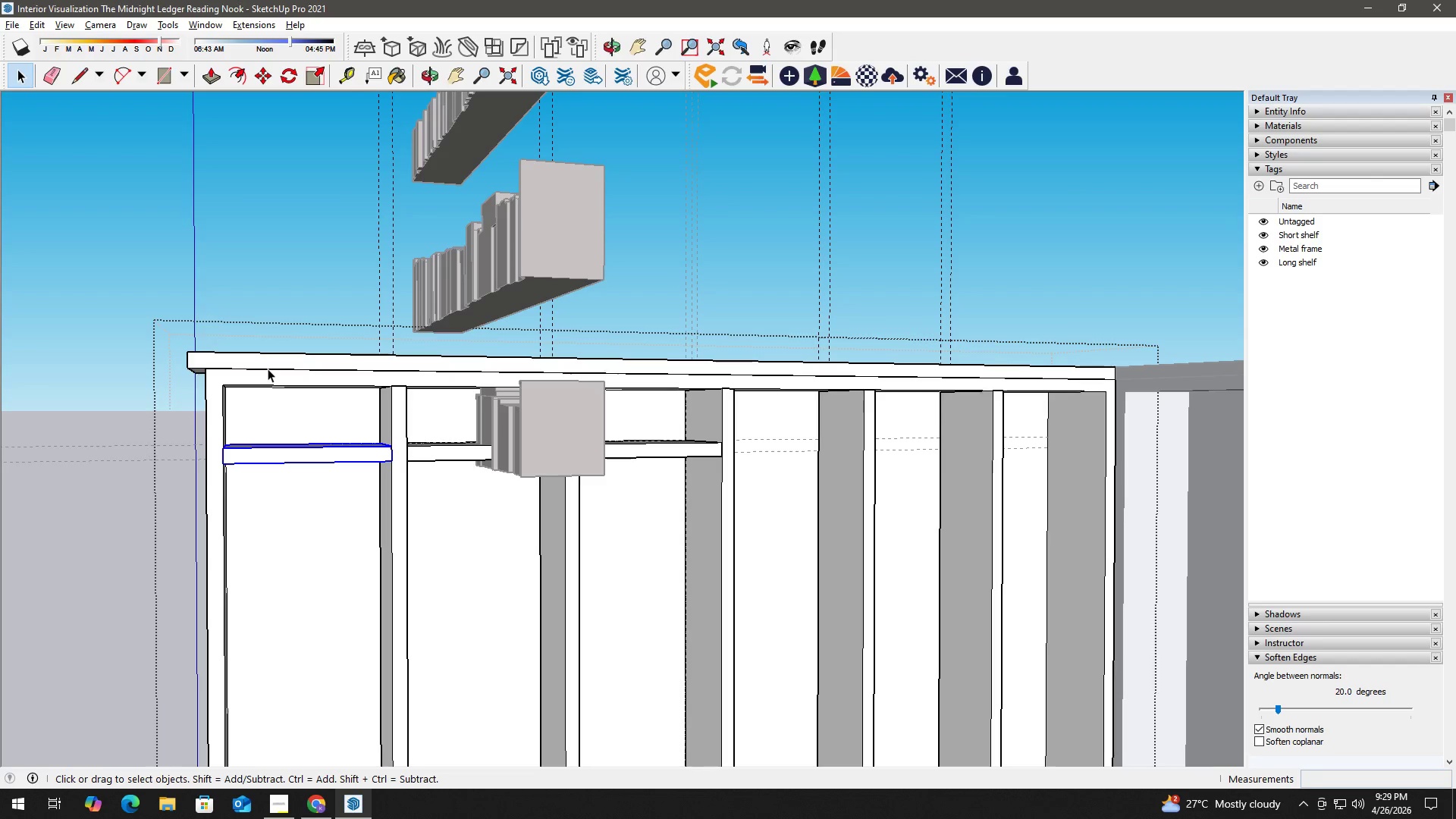 
scroll: coordinate [379, 454], scroll_direction: up, amount: 2.0
 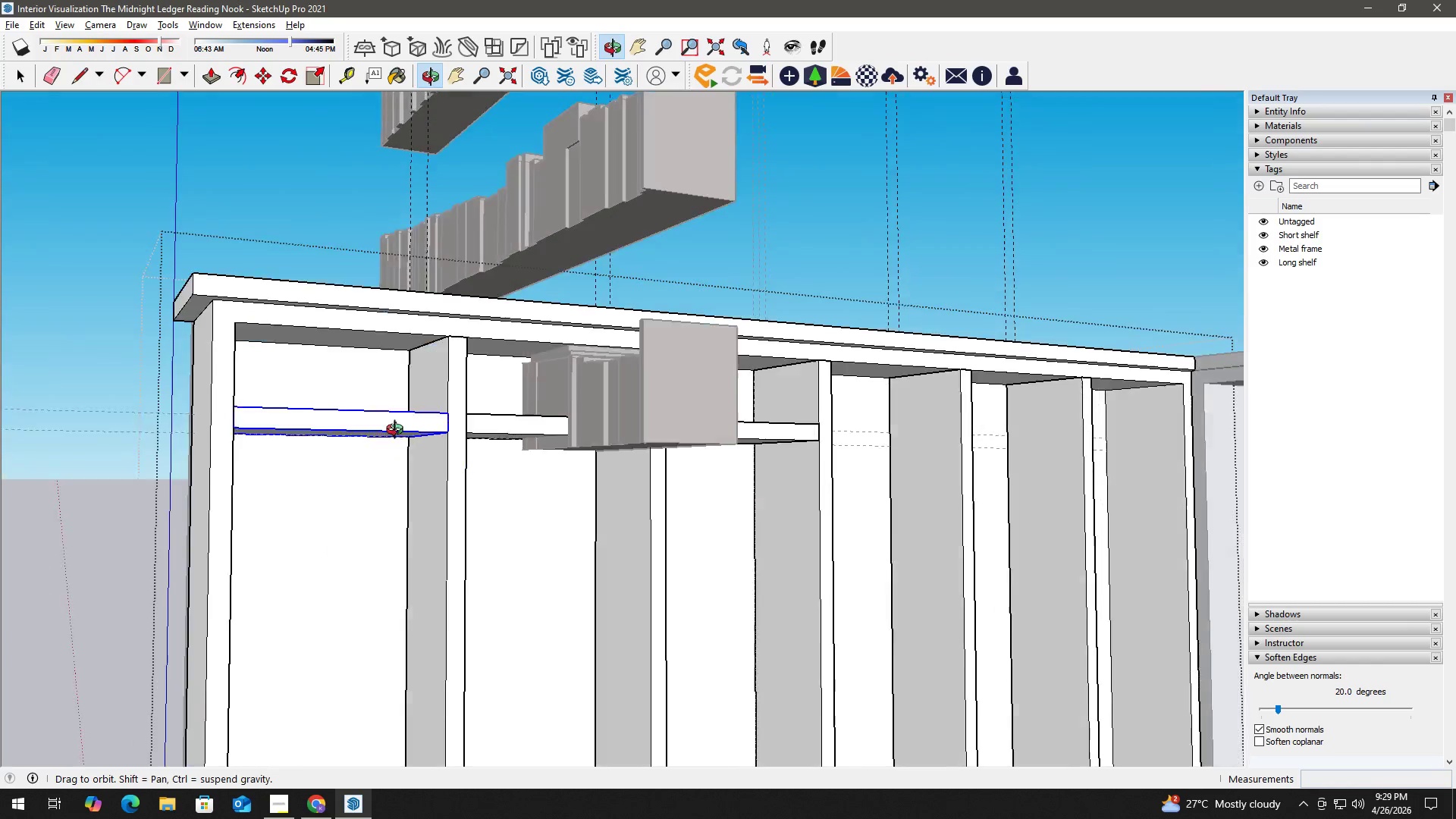 
key(T)
 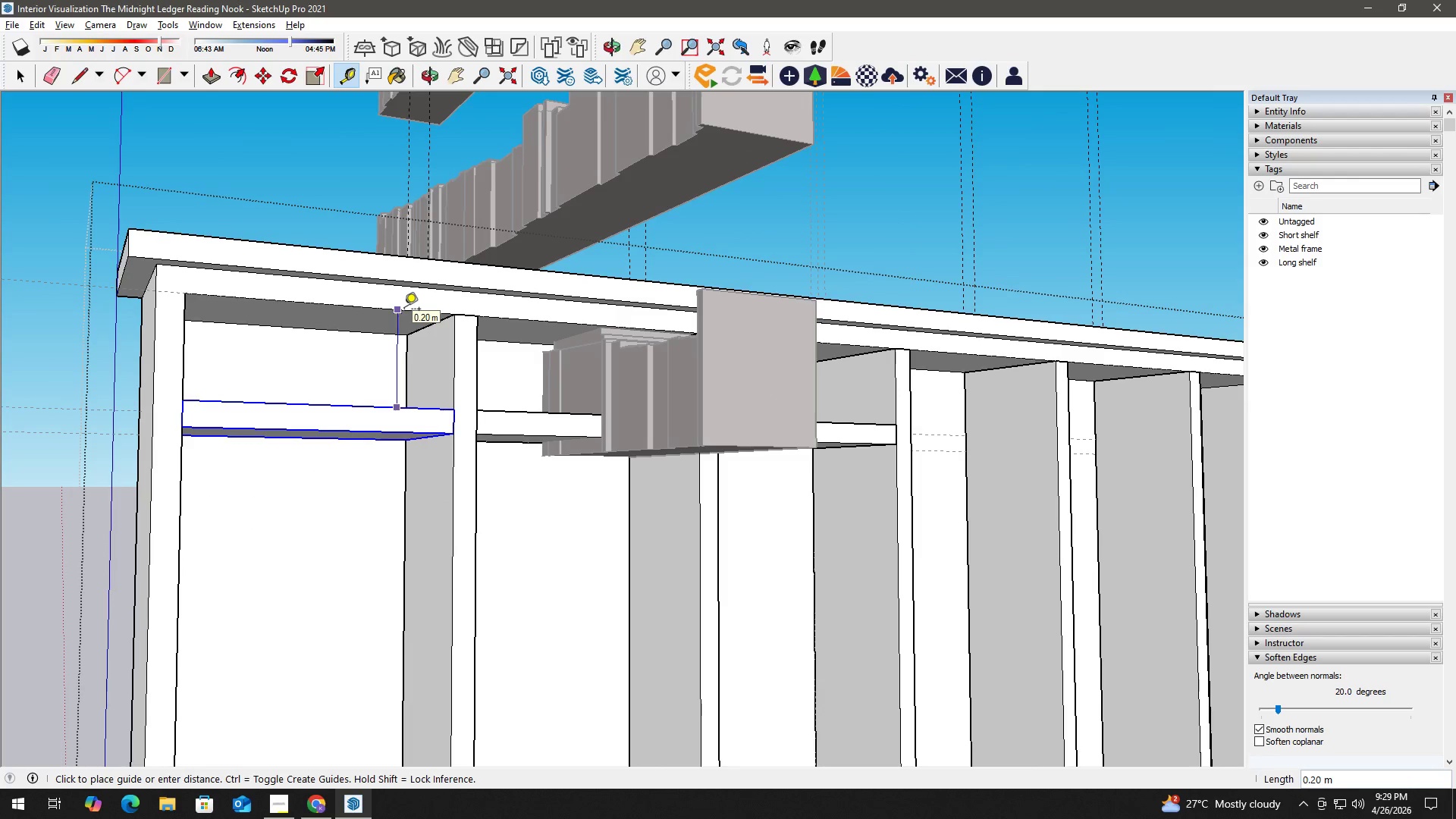 
scroll: coordinate [415, 400], scroll_direction: up, amount: 2.0
 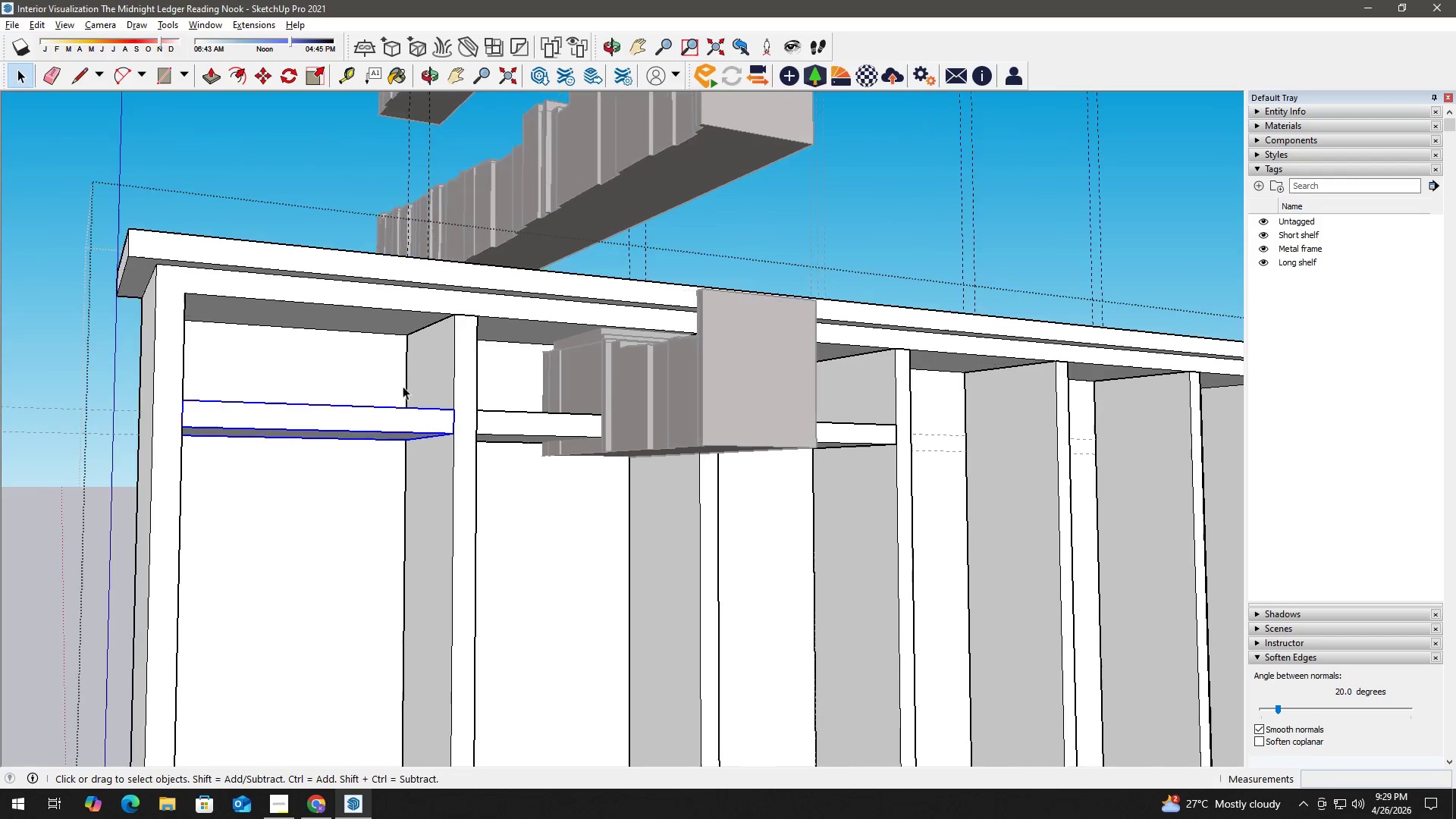 
key(Space)
 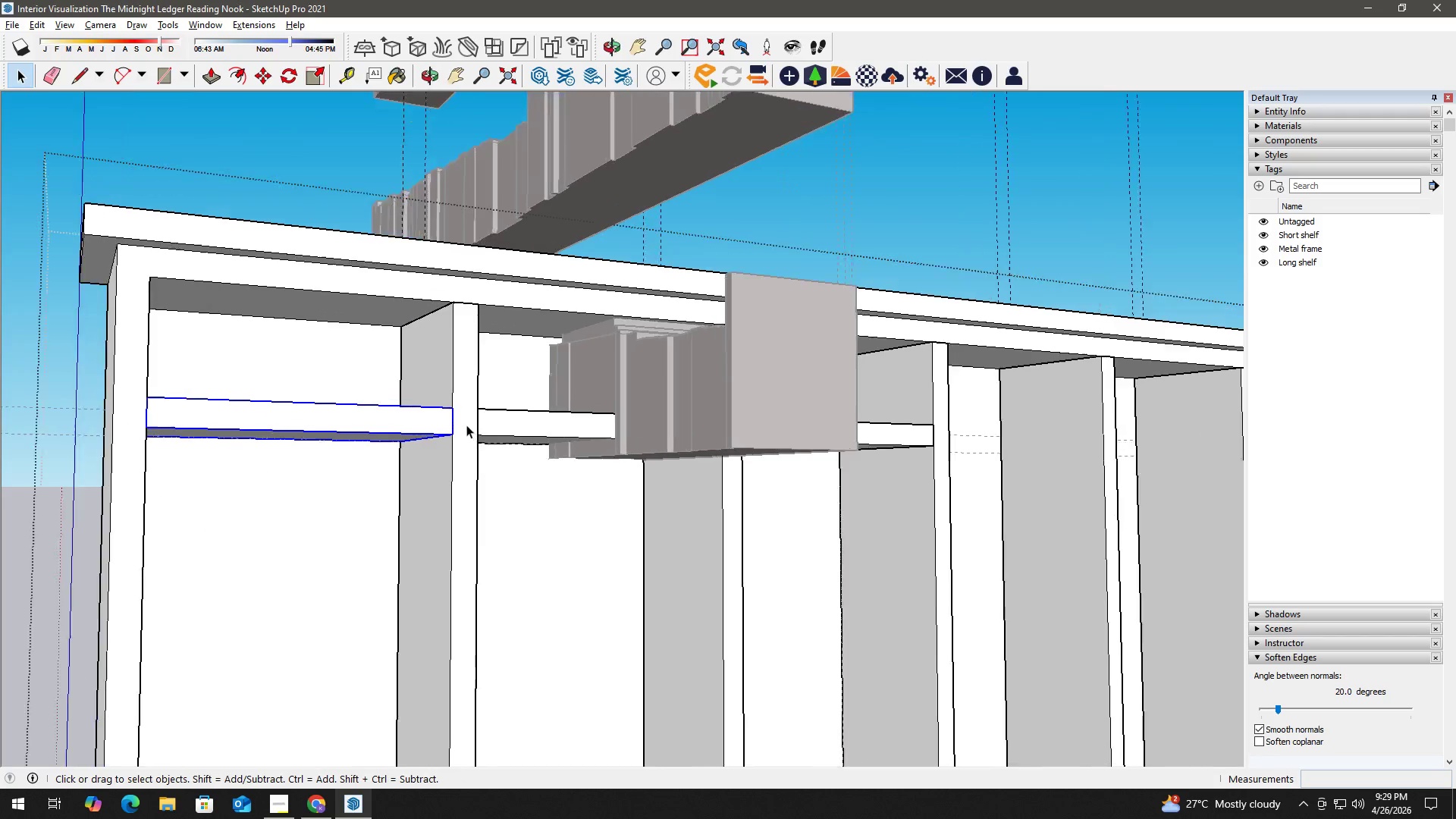 
scroll: coordinate [466, 425], scroll_direction: up, amount: 2.0
 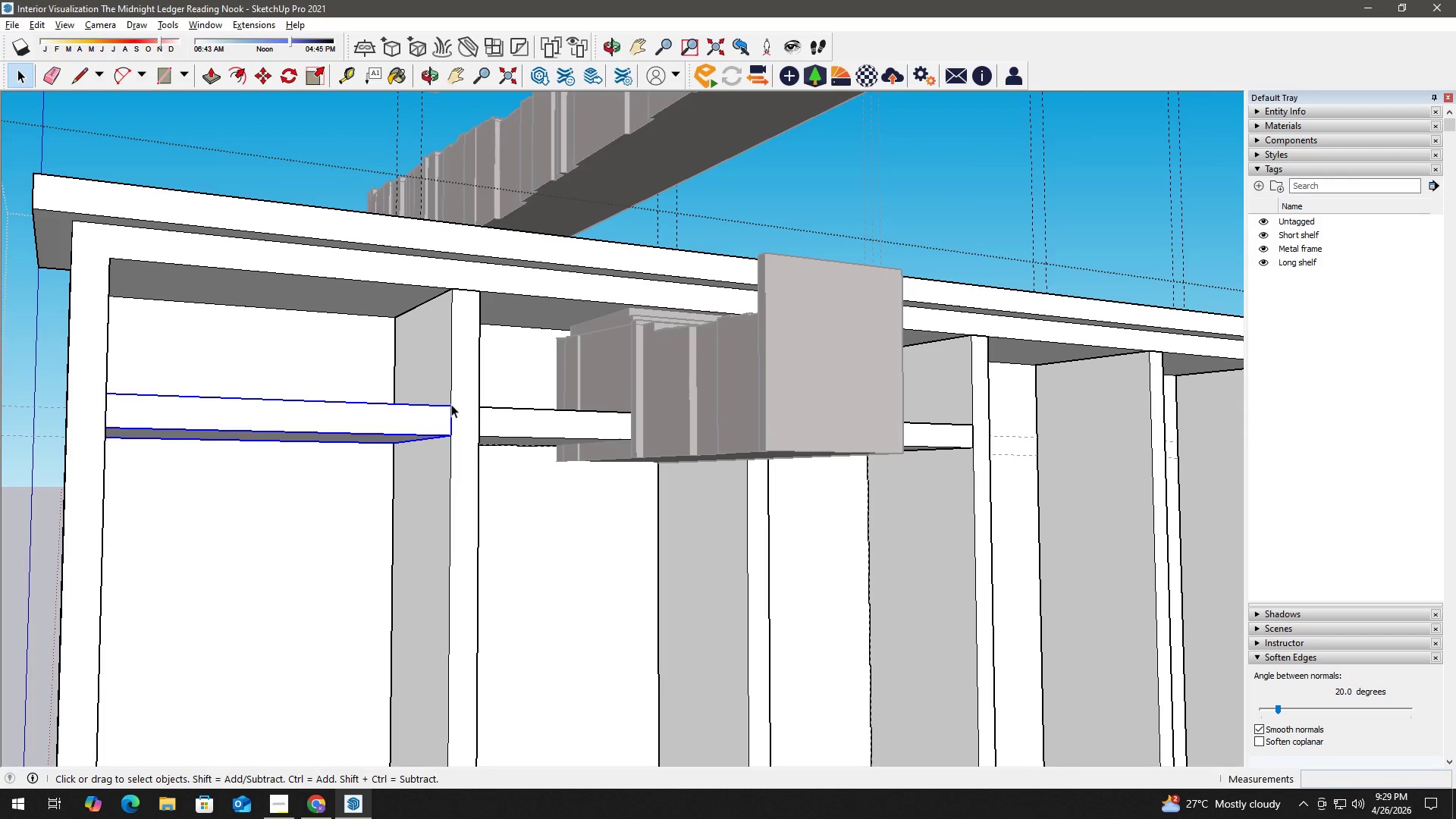 
key(M)
 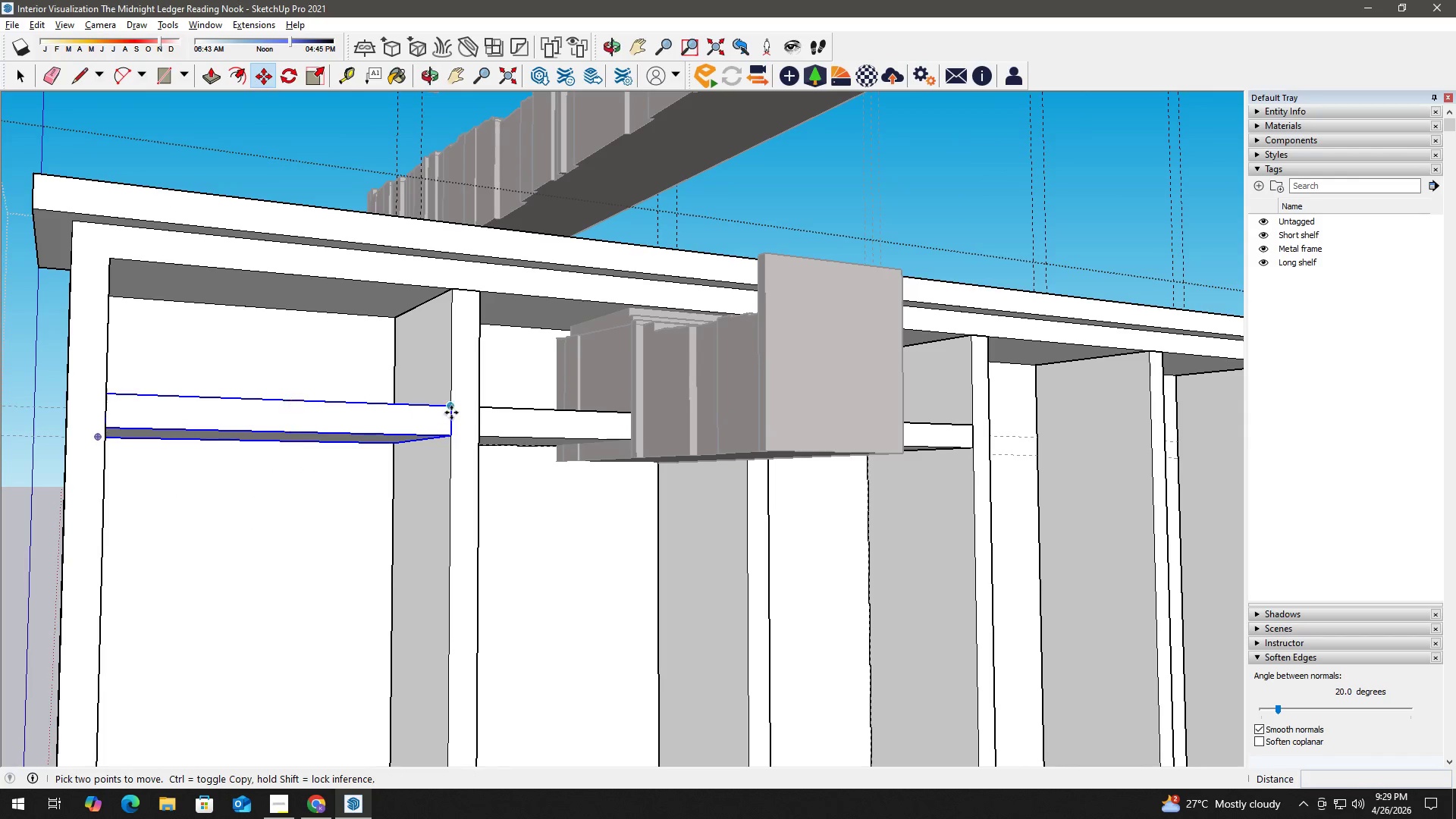 
left_click([454, 407])
 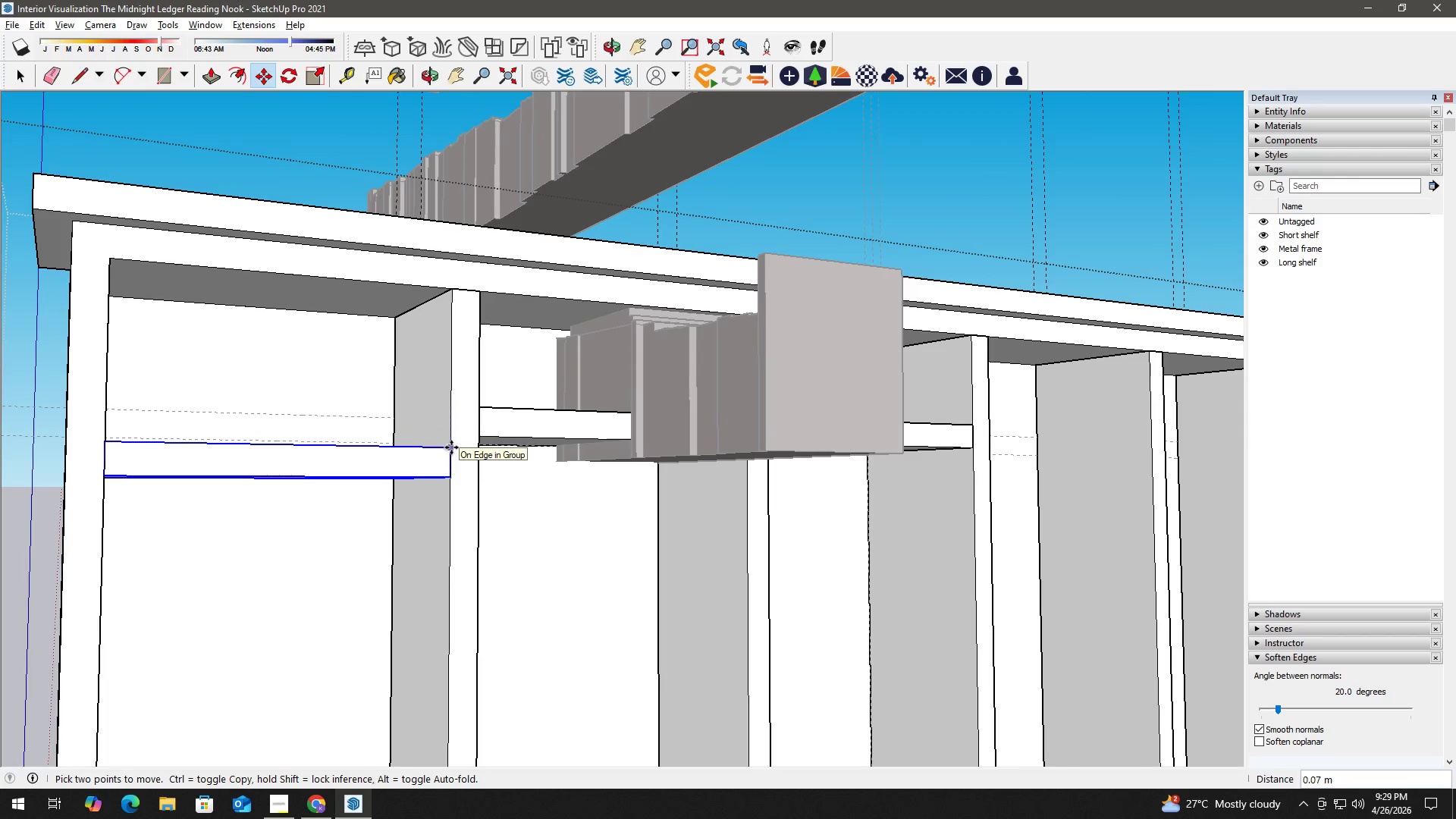 
key(Numpad0)
 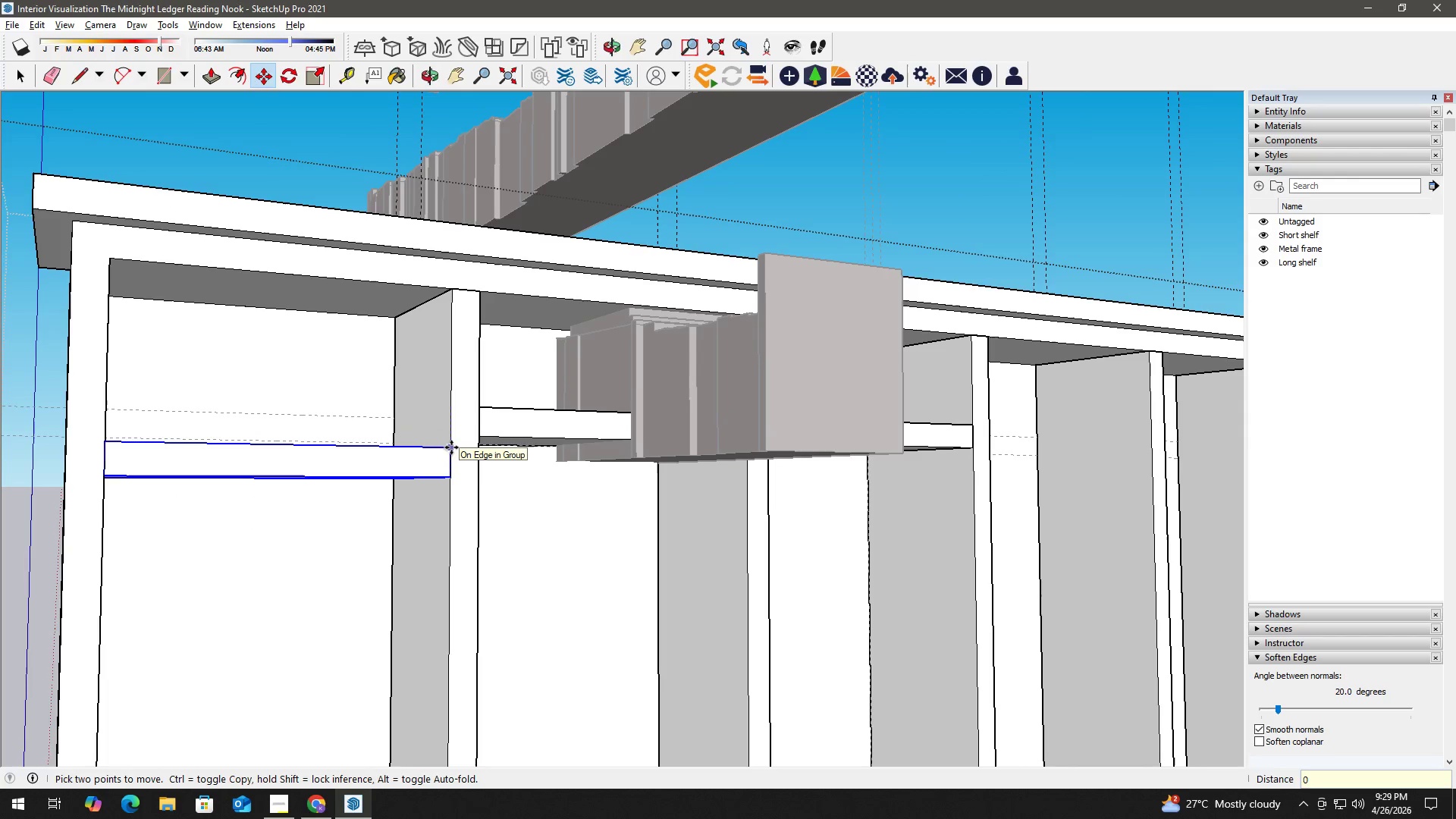 
key(NumpadDecimal)
 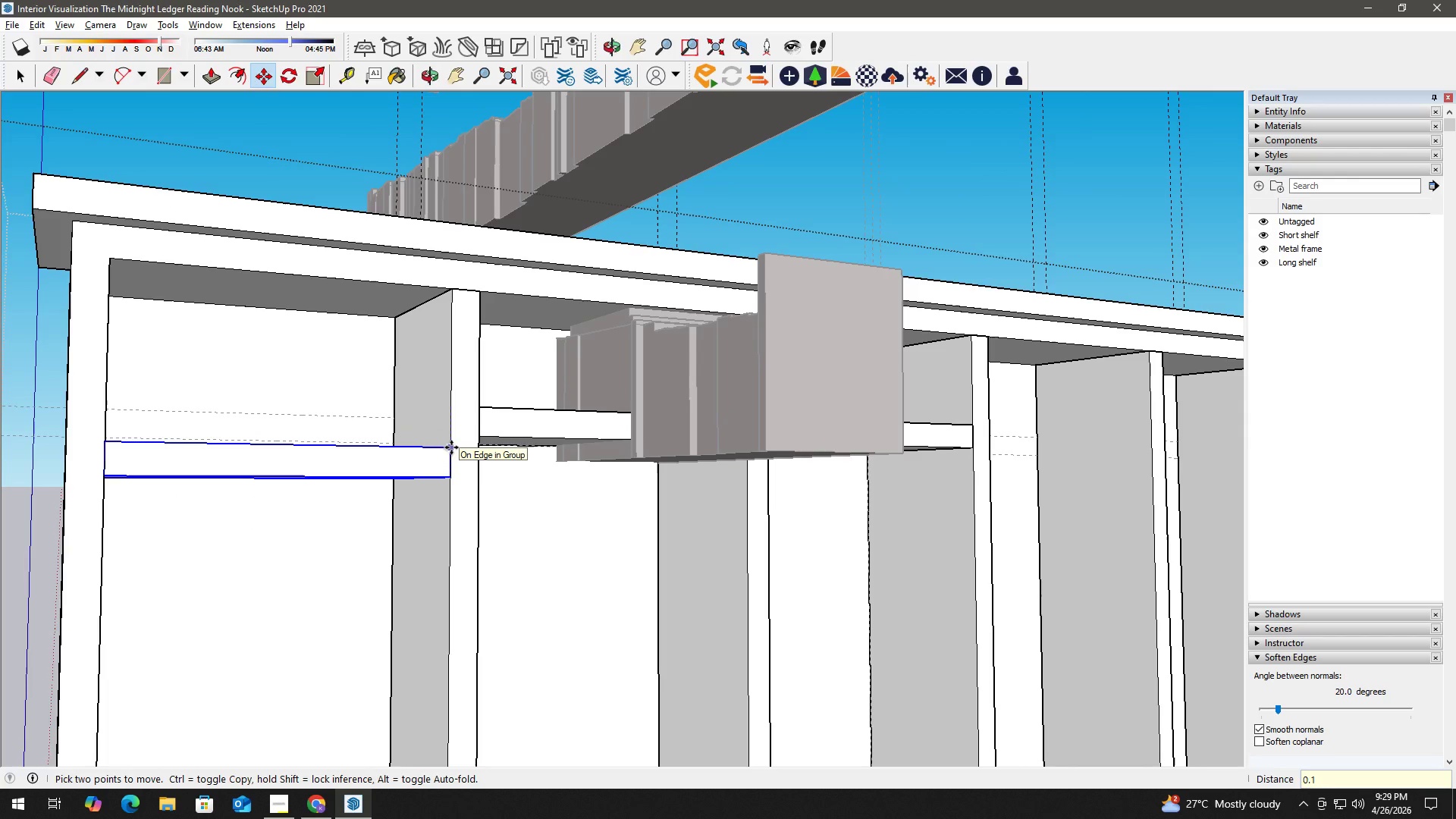 
key(Numpad1)
 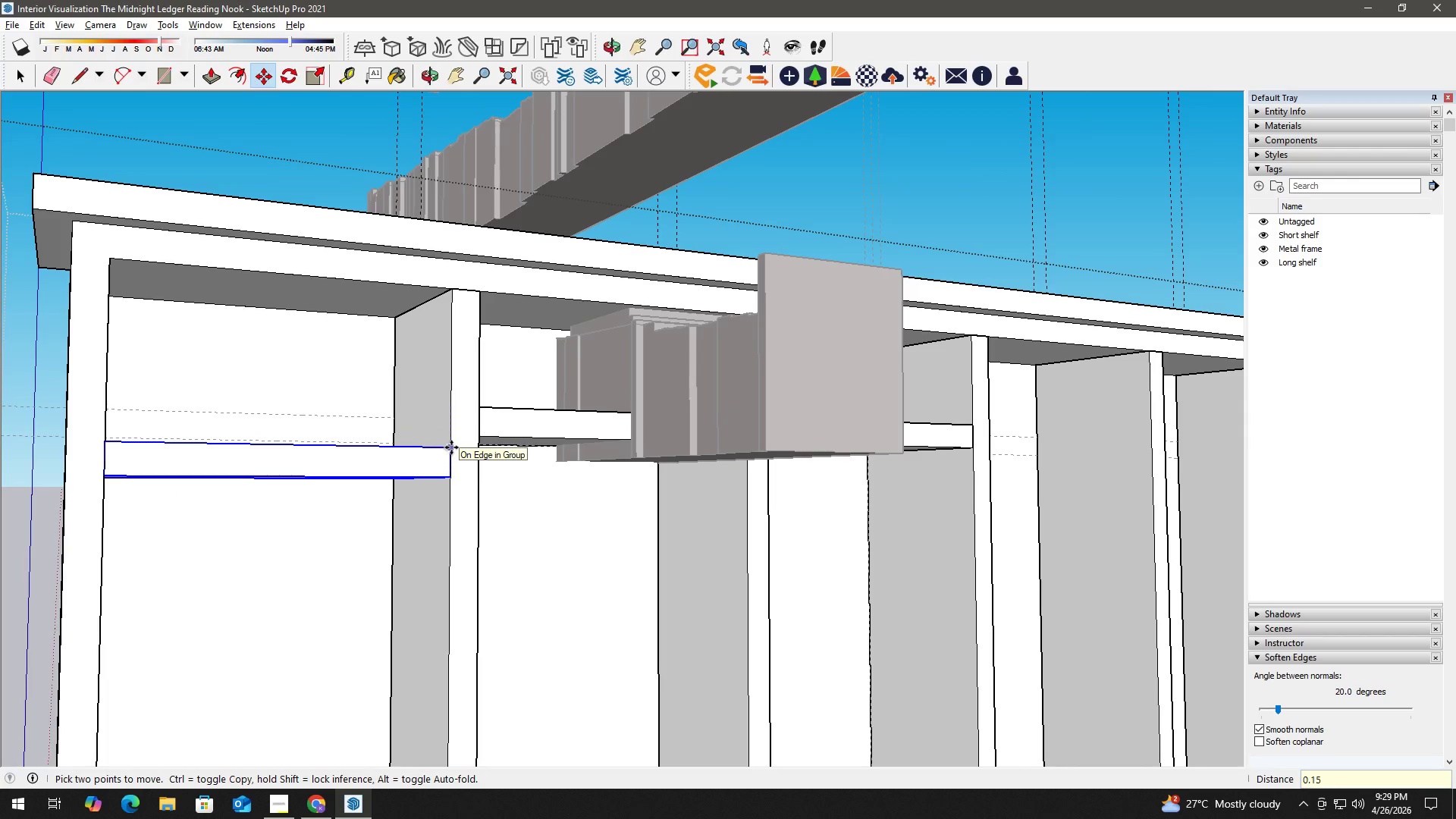 
key(Numpad5)
 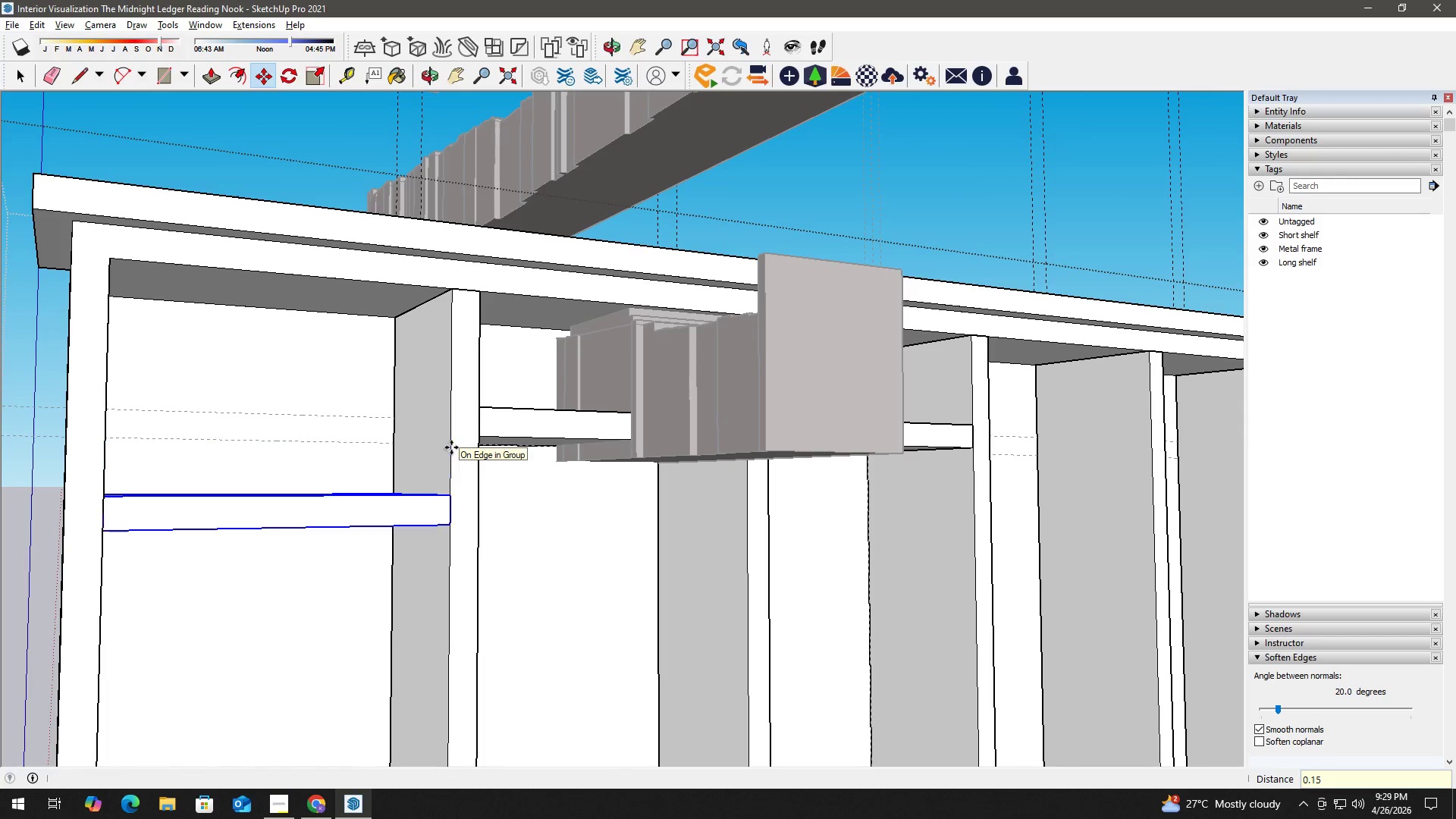 
key(NumpadEnter)
 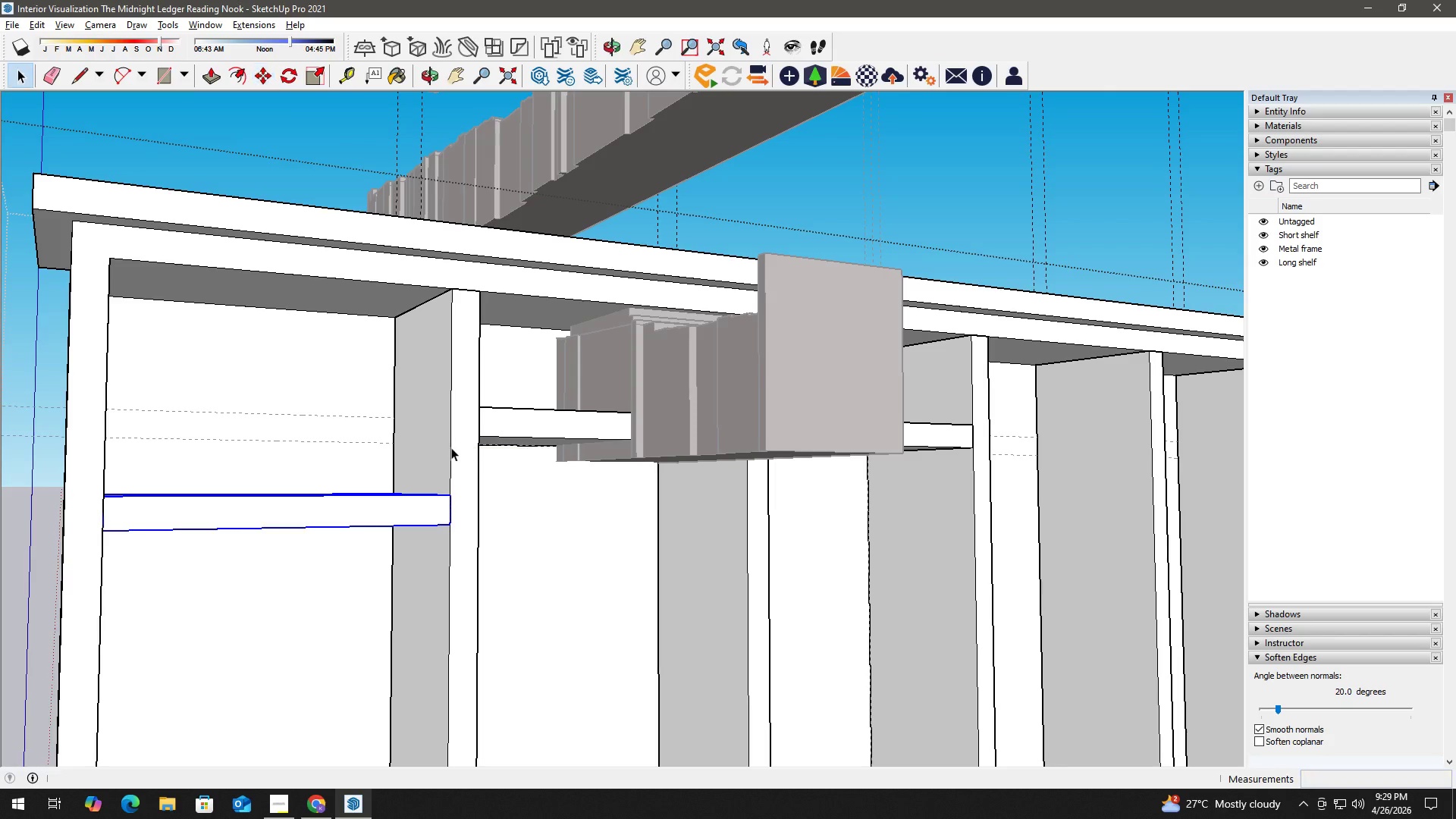 
key(Space)
 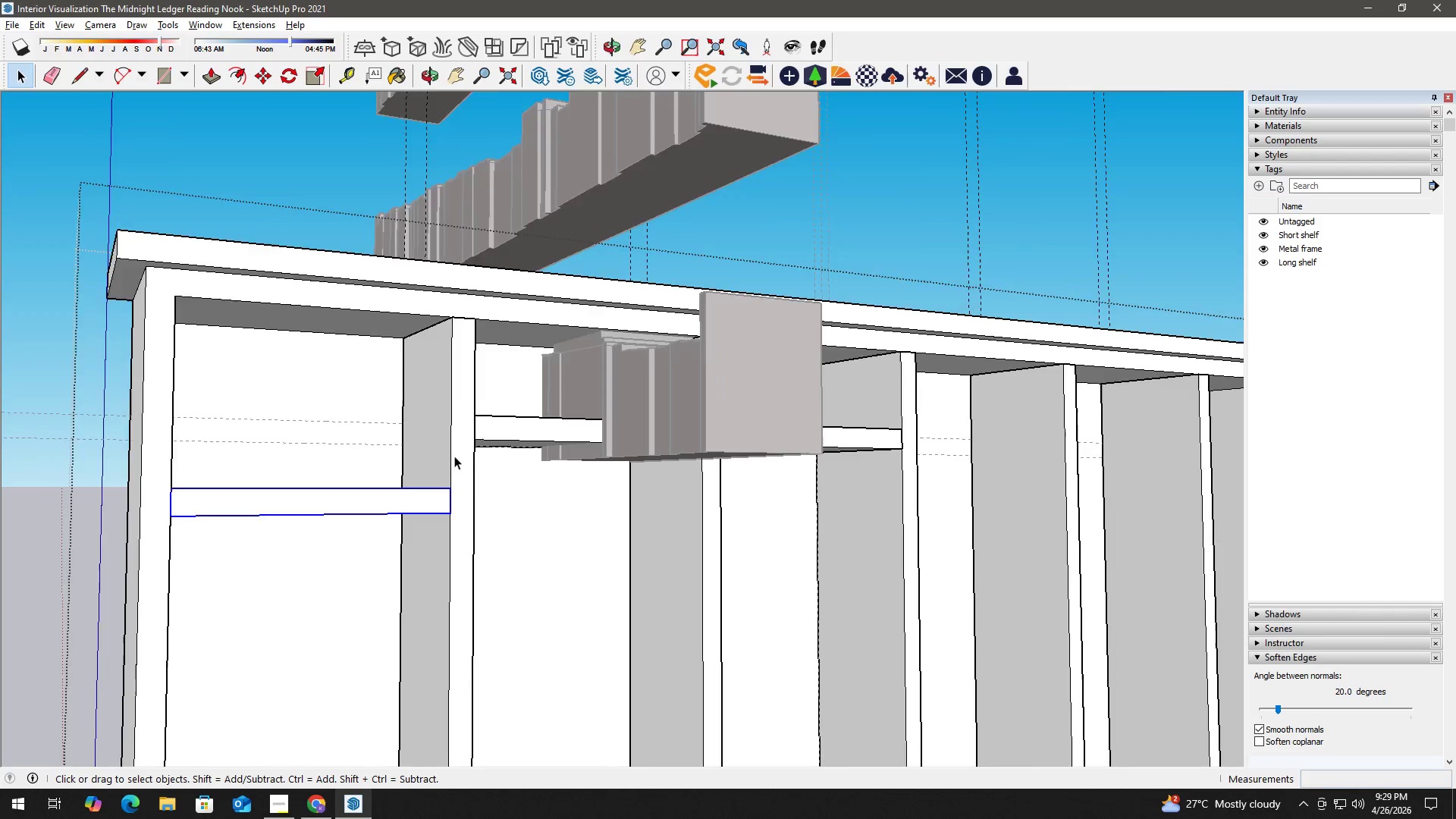 
key(Escape)
 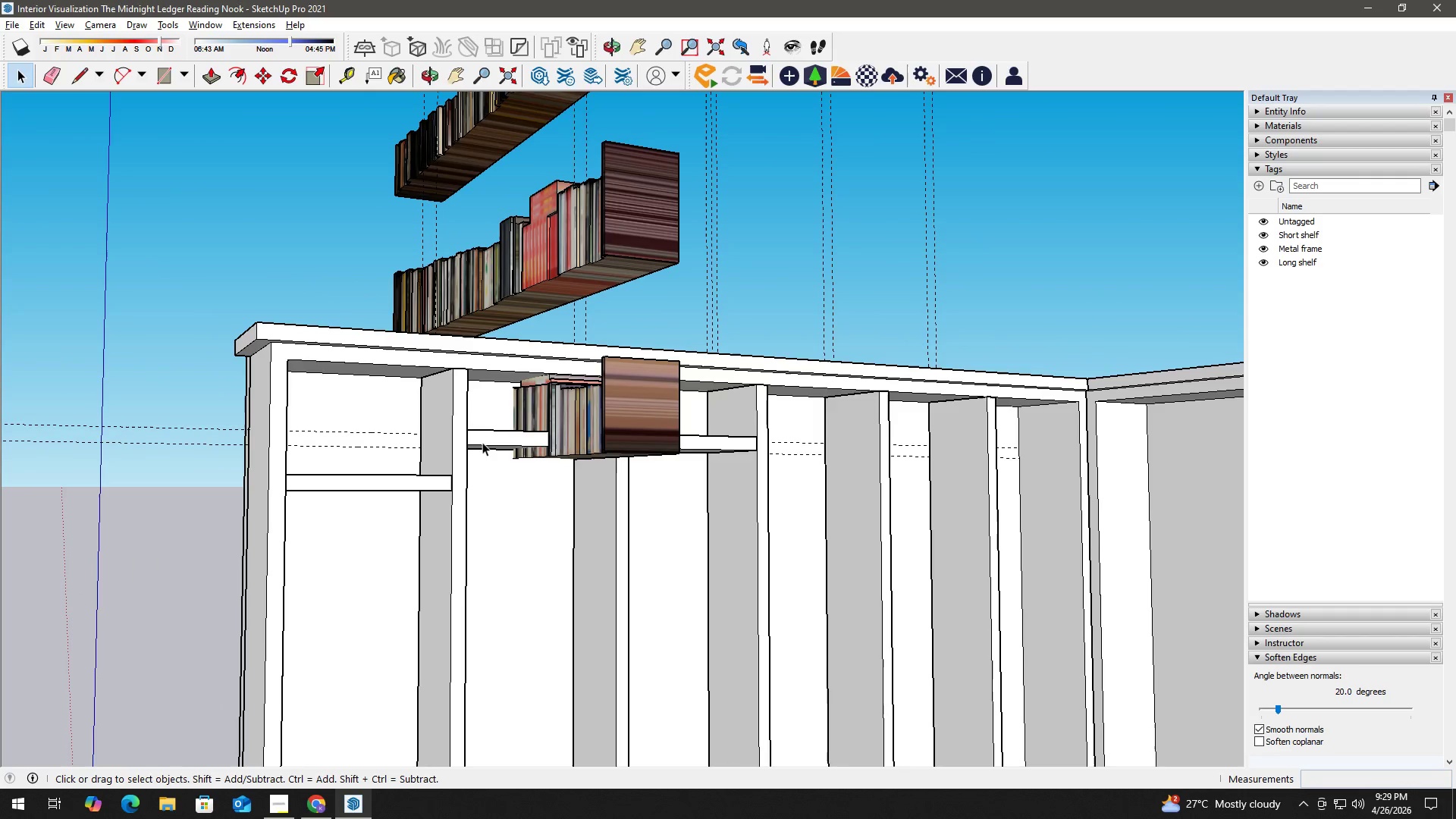 
left_click([482, 442])
 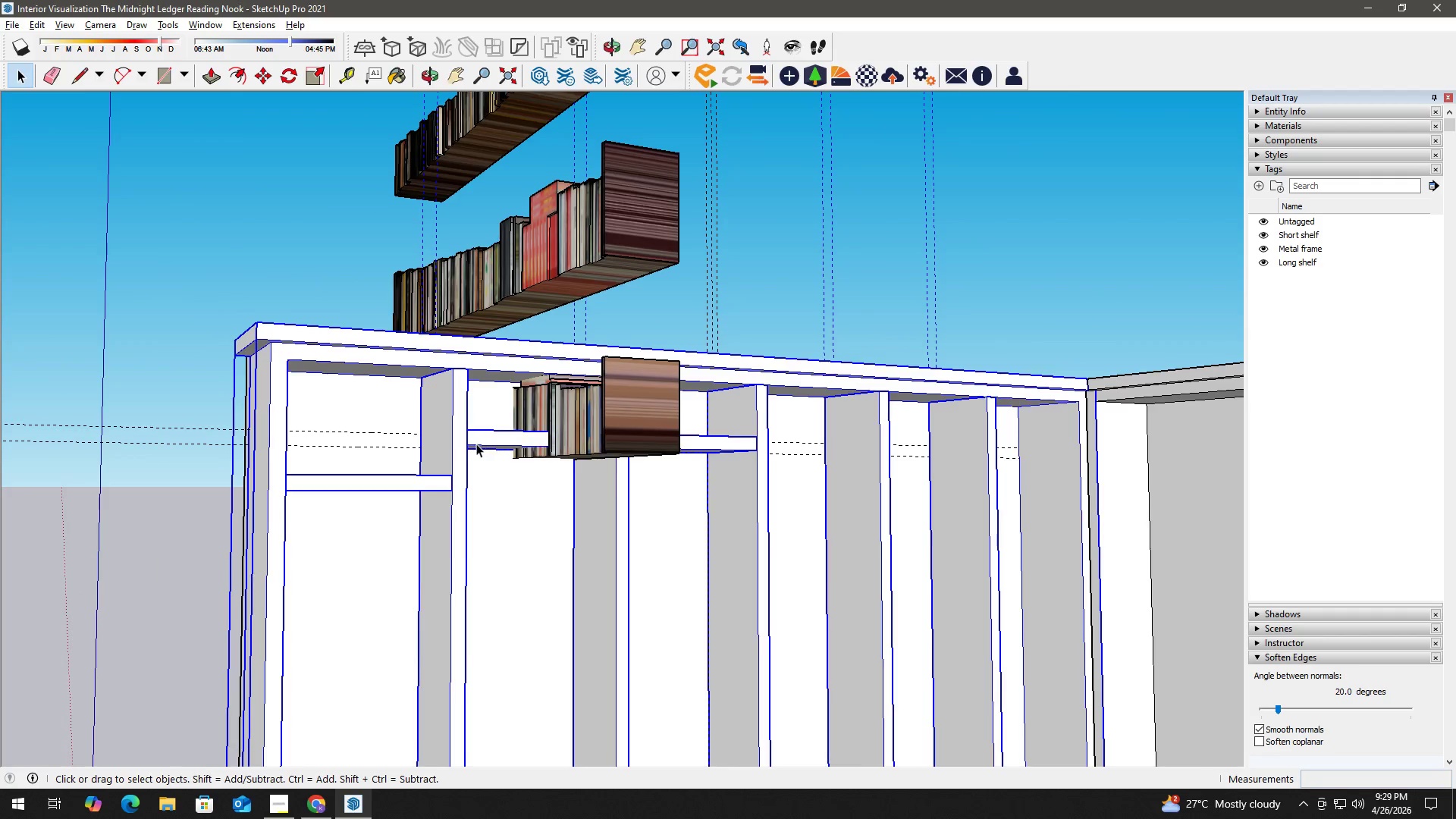 
scroll: coordinate [457, 453], scroll_direction: down, amount: 7.0
 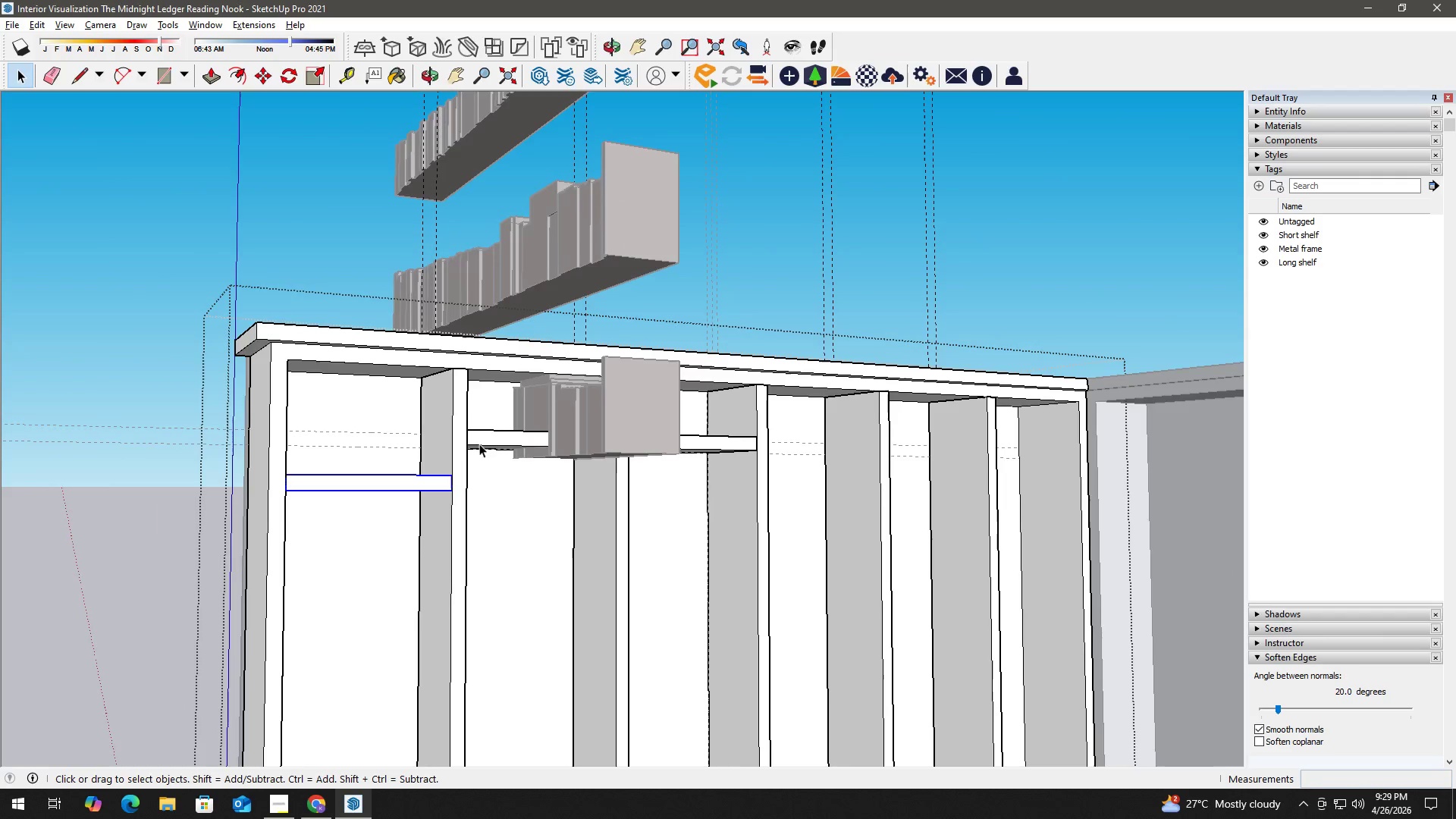 
scroll: coordinate [476, 444], scroll_direction: up, amount: 3.0
 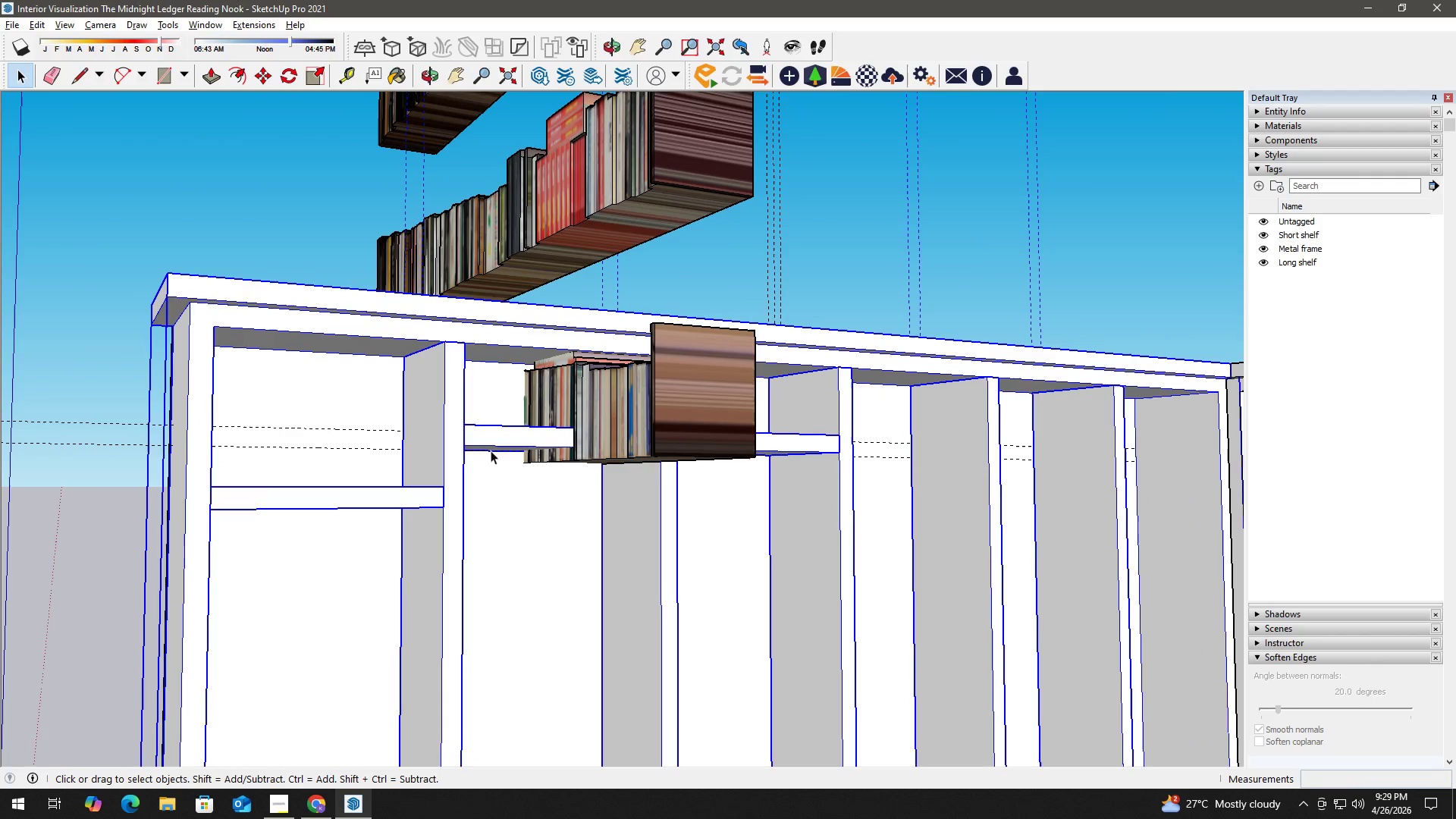 
double_click([376, 486])
 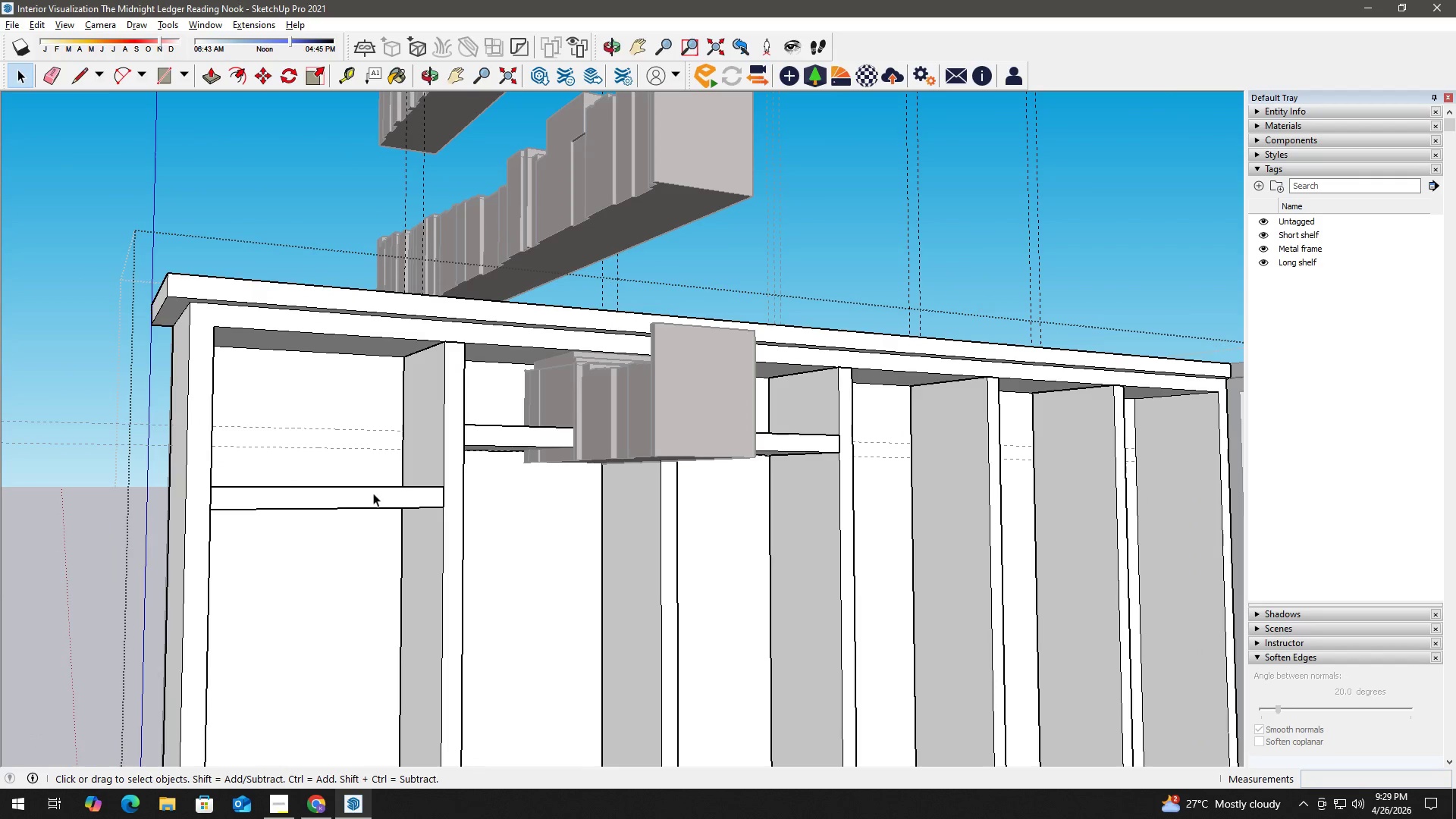 
left_click([373, 493])
 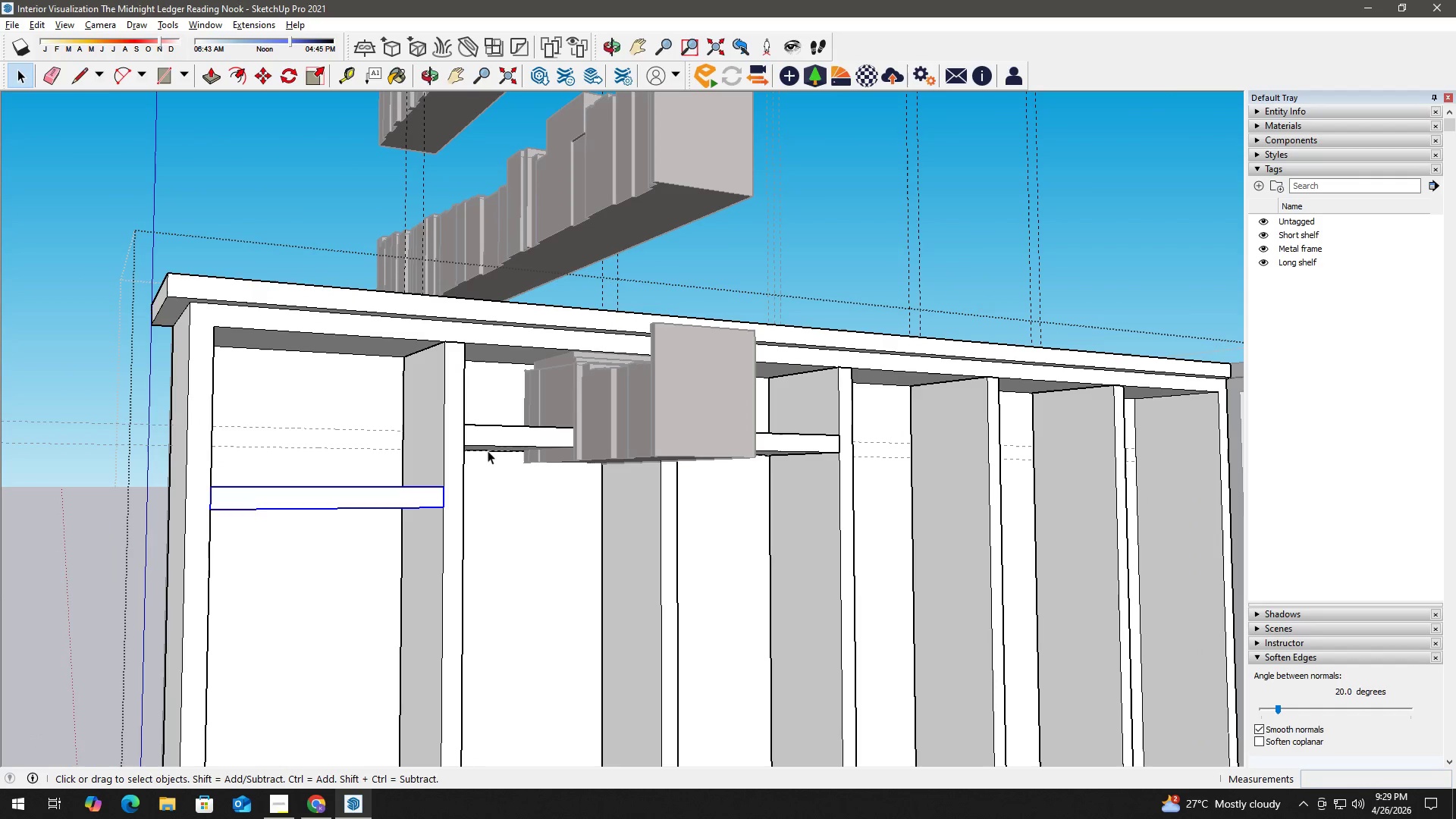 
key(Delete)
 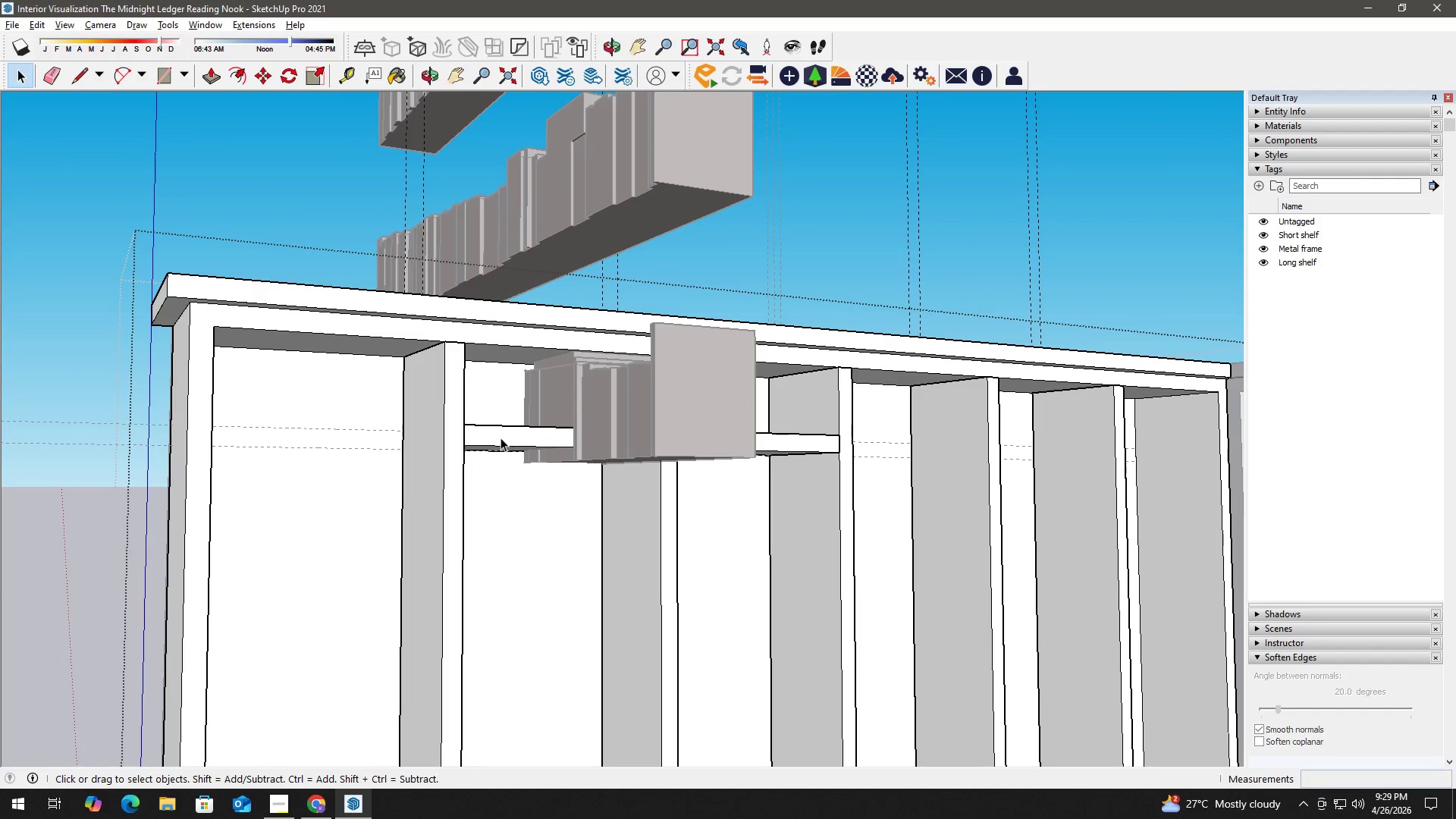 
key(Delete)
 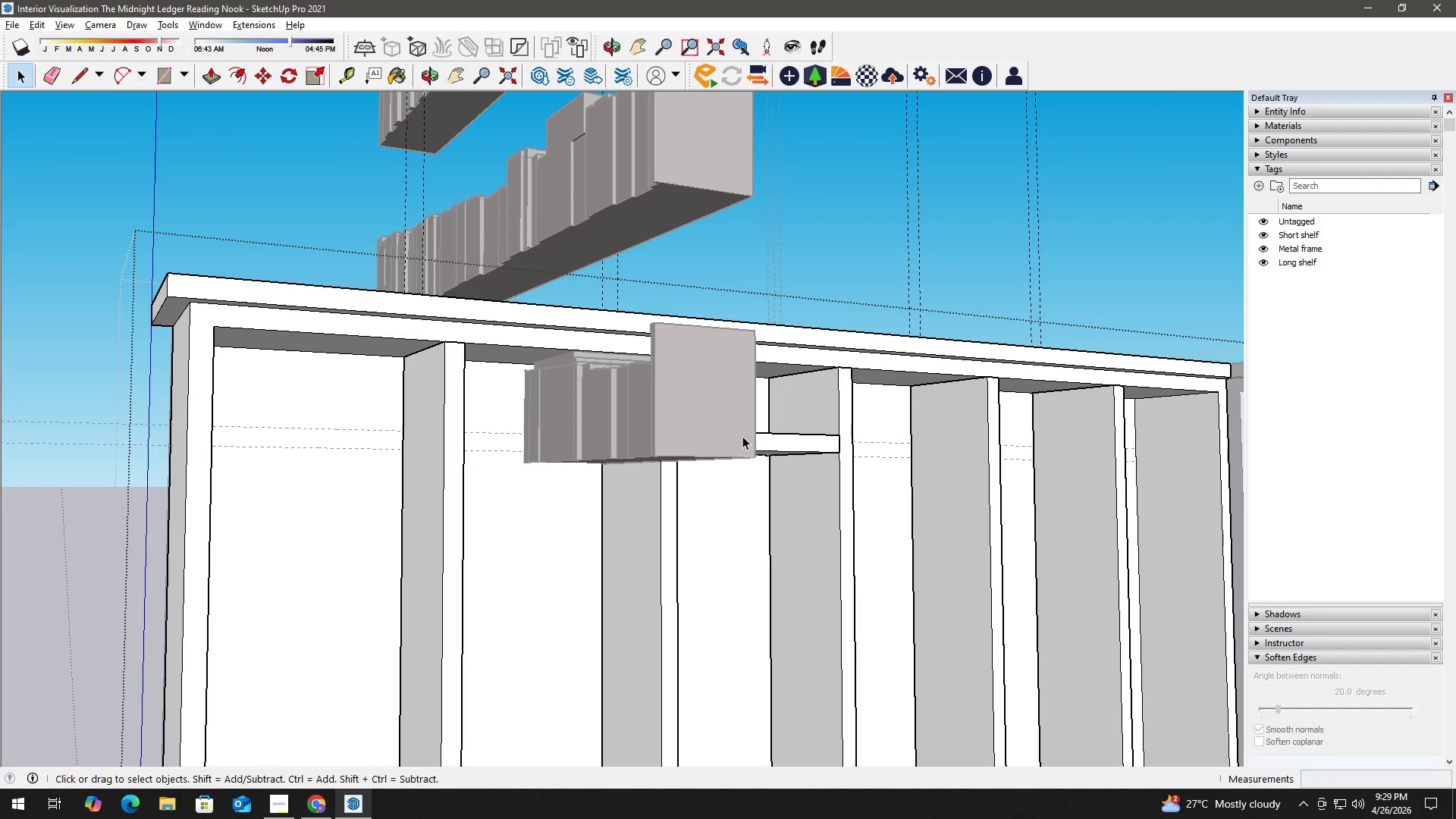 
key(Escape)
 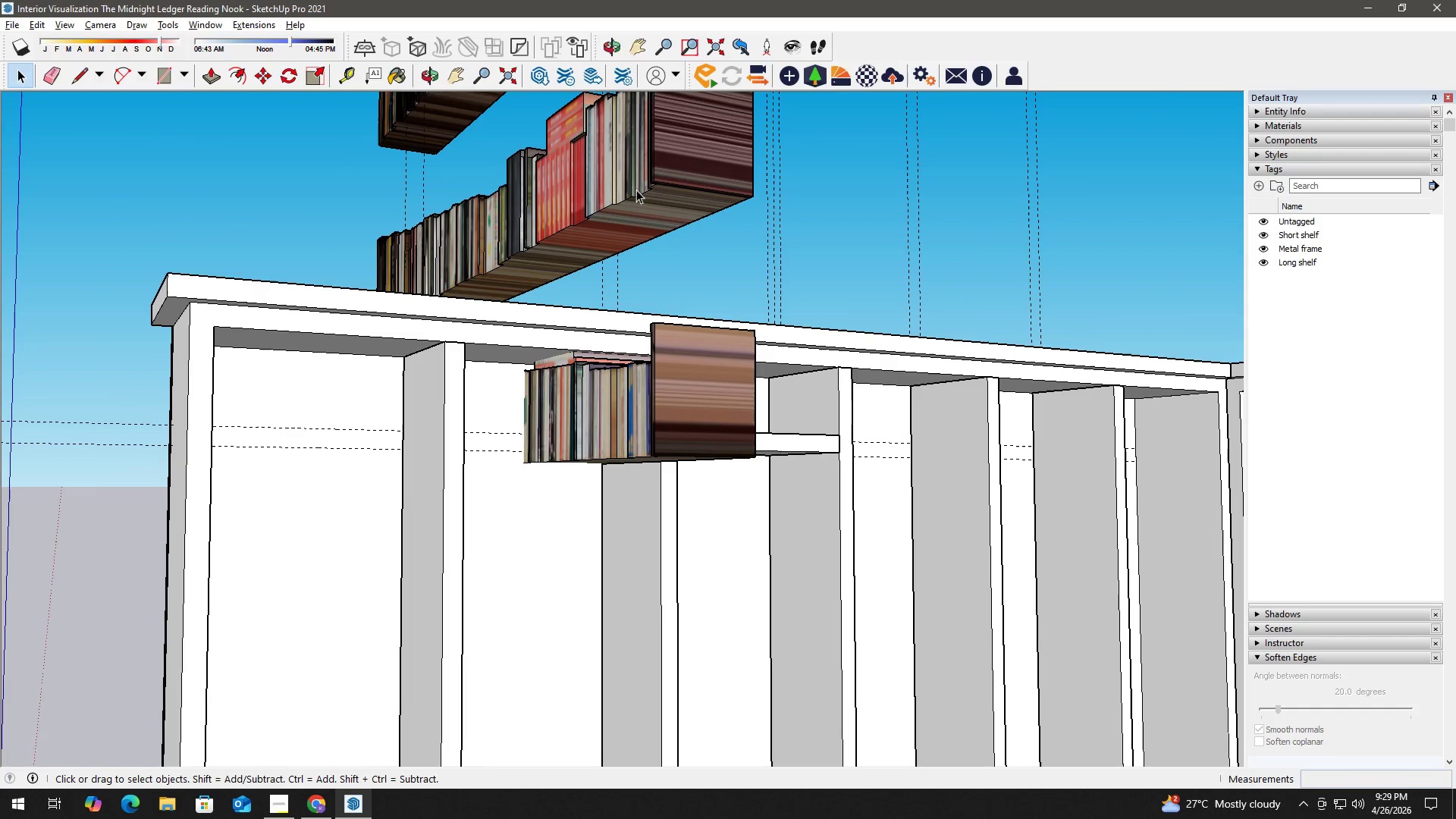 
left_click([637, 184])
 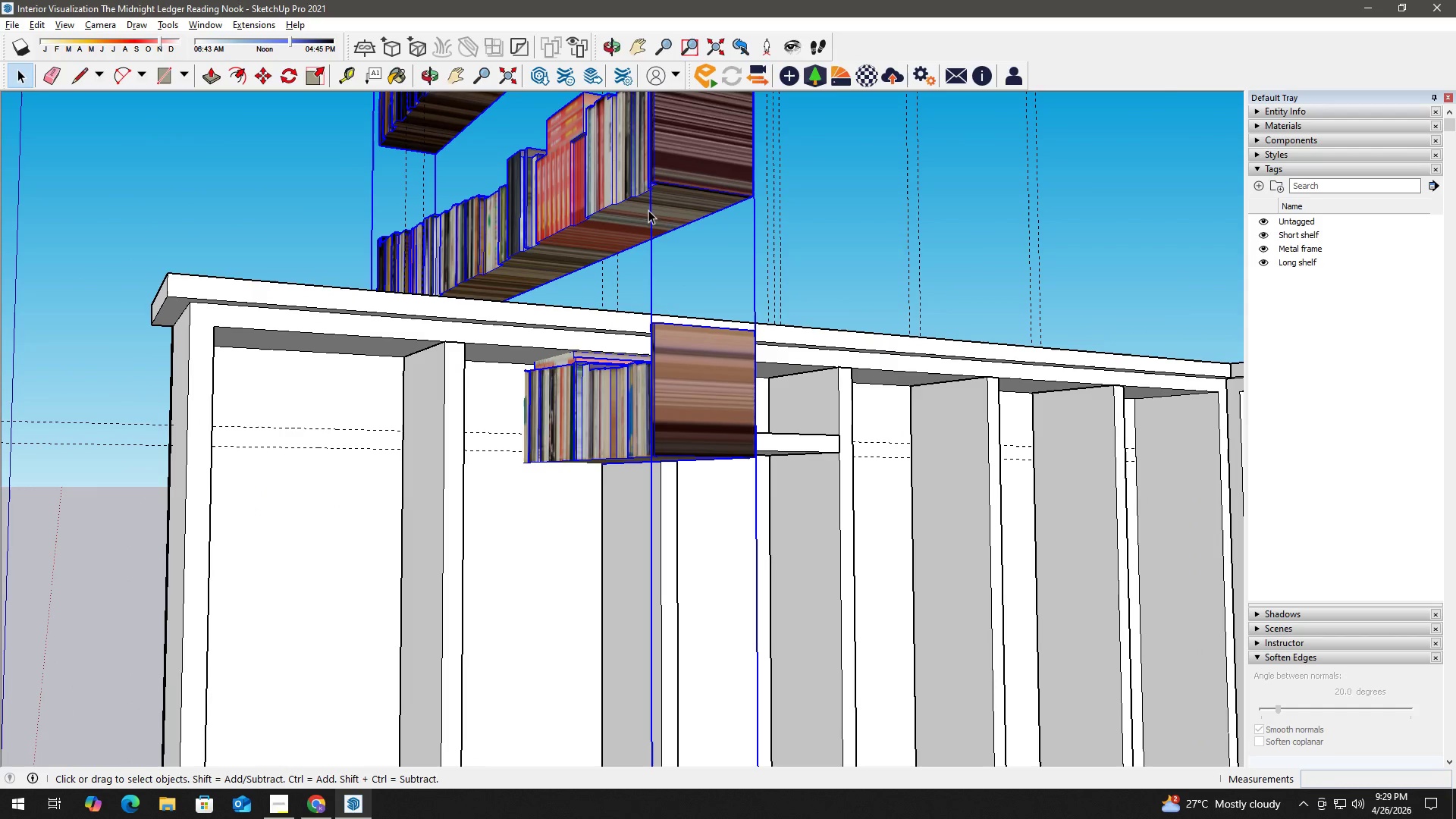 
key(Delete)
 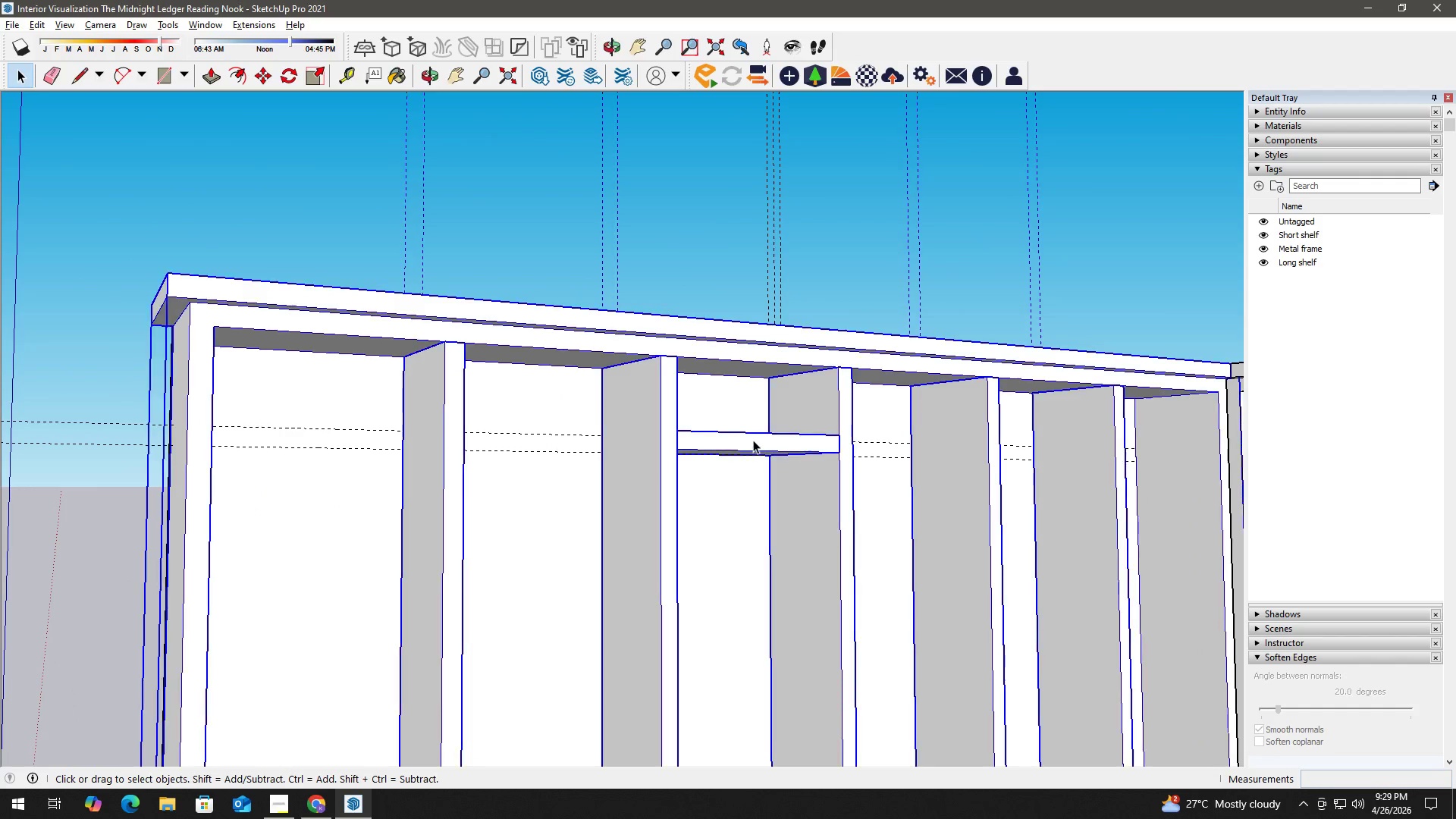 
double_click([749, 440])
 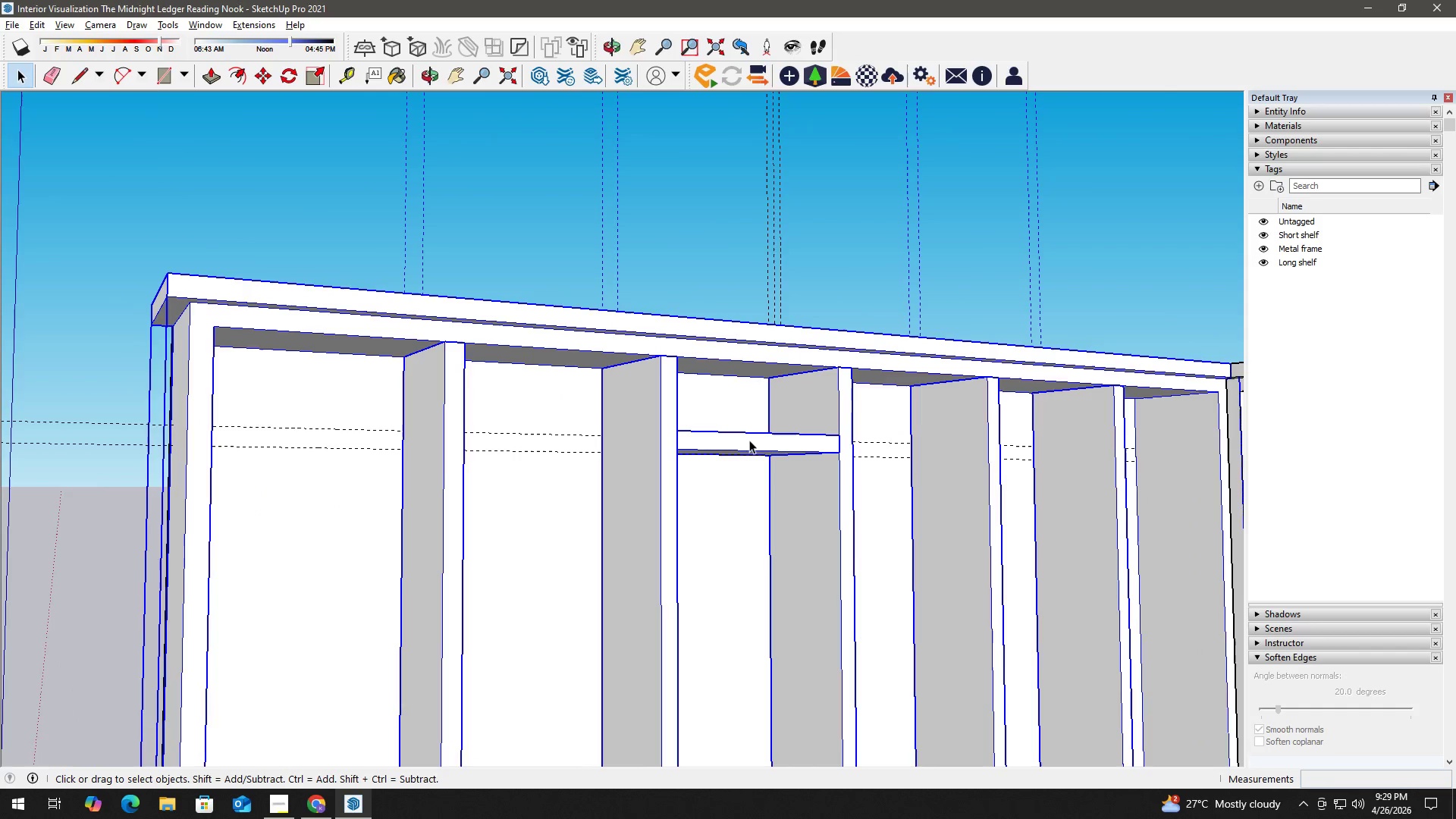 
triple_click([749, 440])
 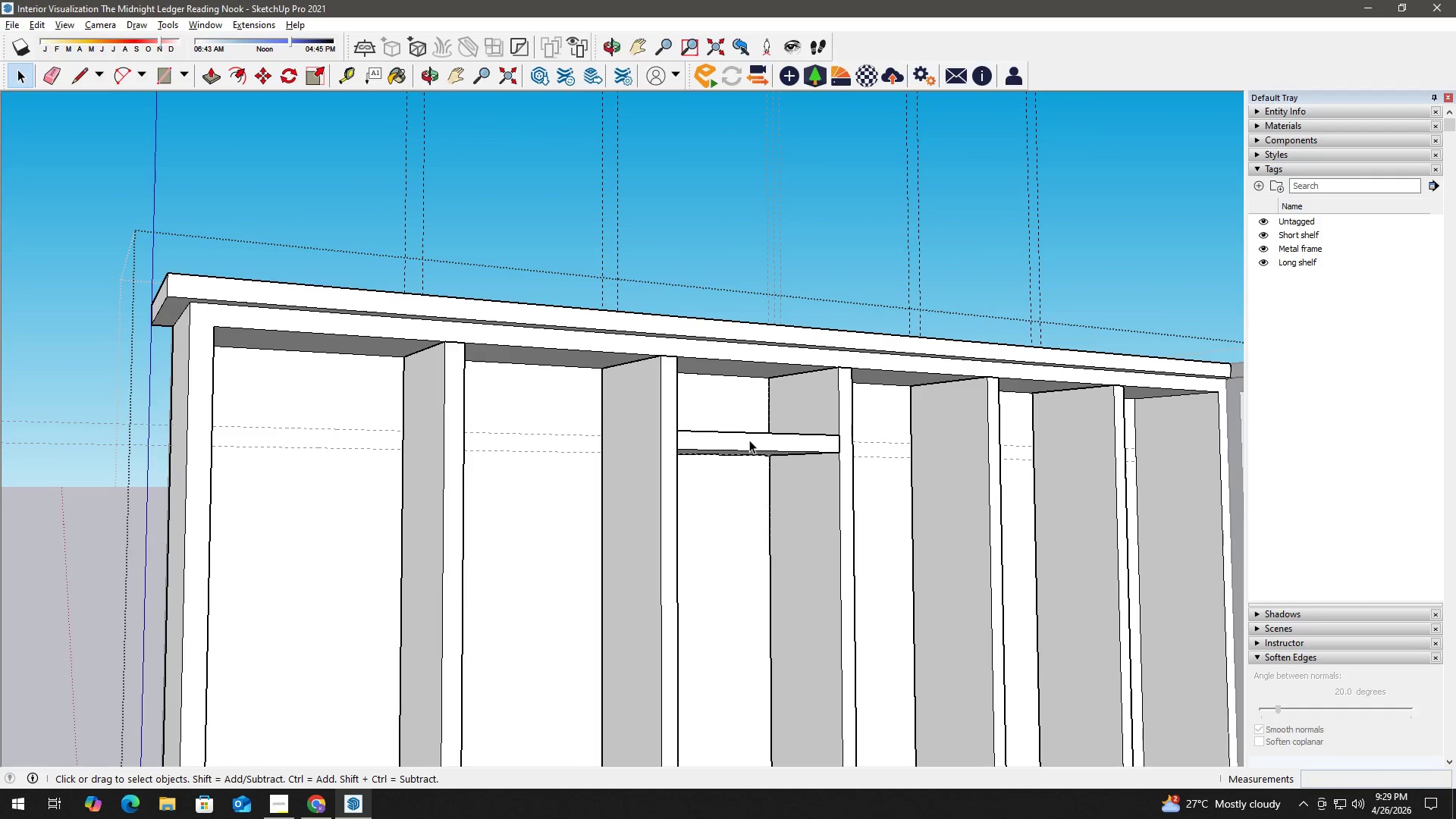 
triple_click([733, 441])
 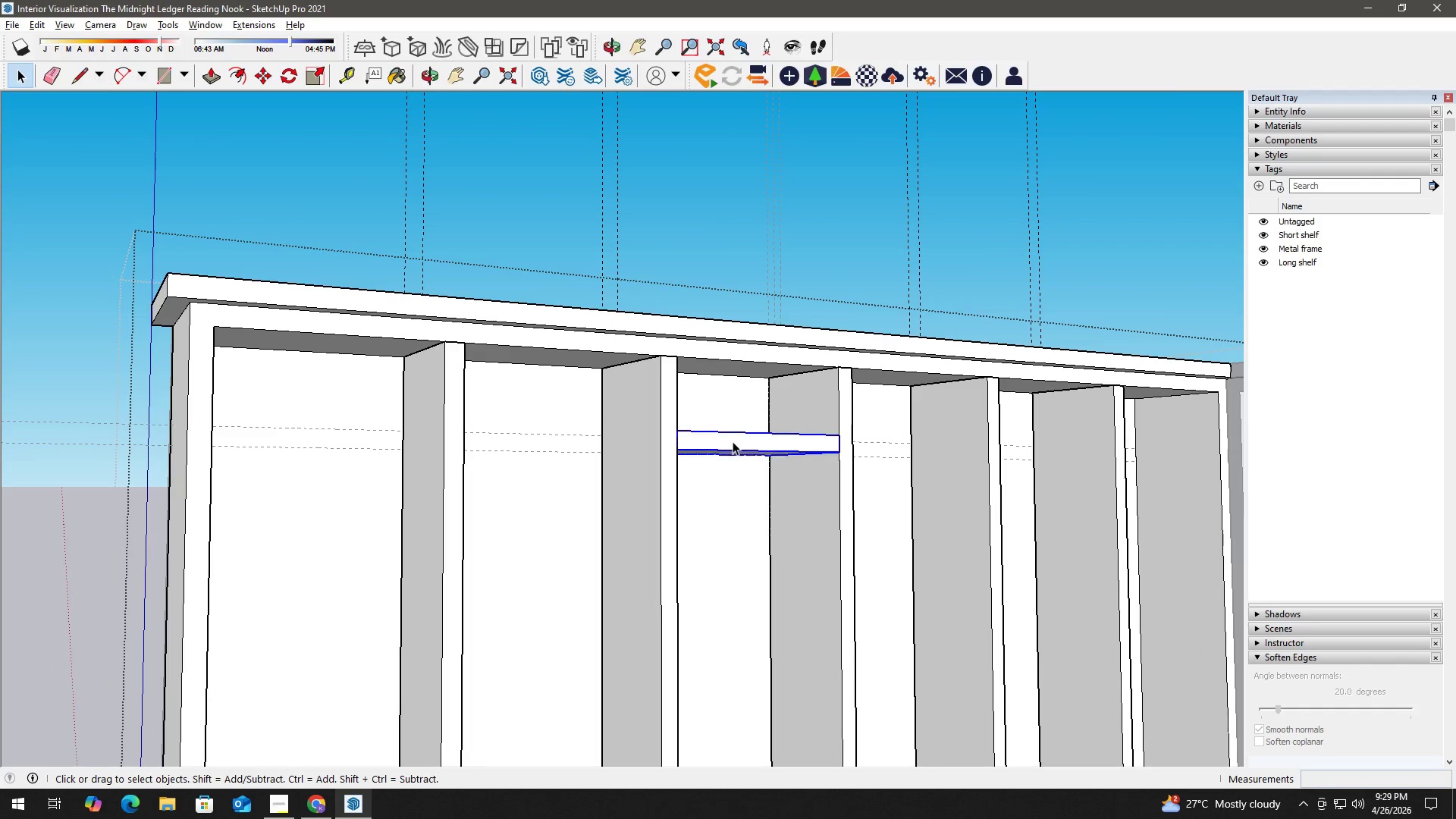 
key(Delete)
 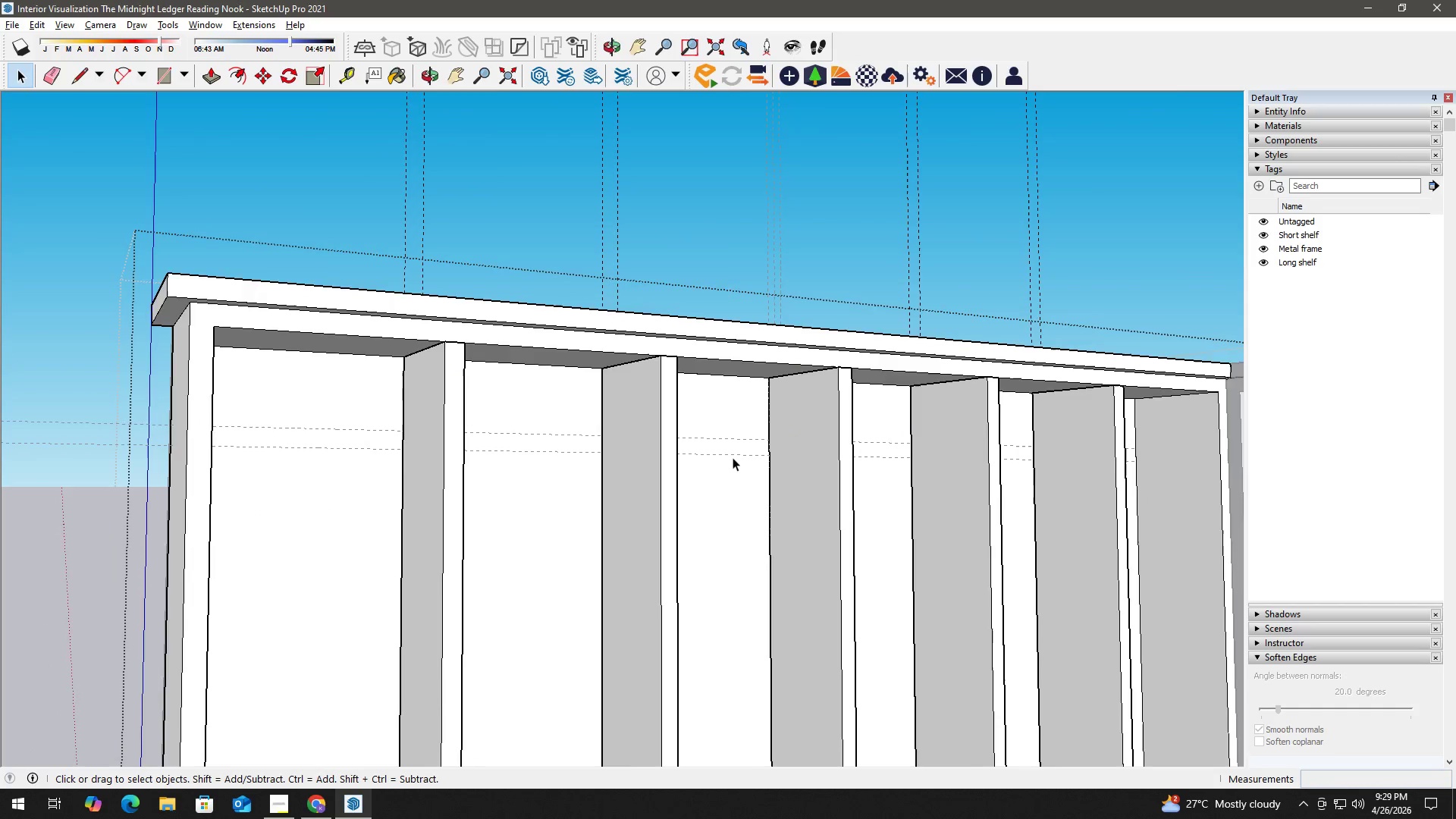 
scroll: coordinate [733, 460], scroll_direction: down, amount: 3.0
 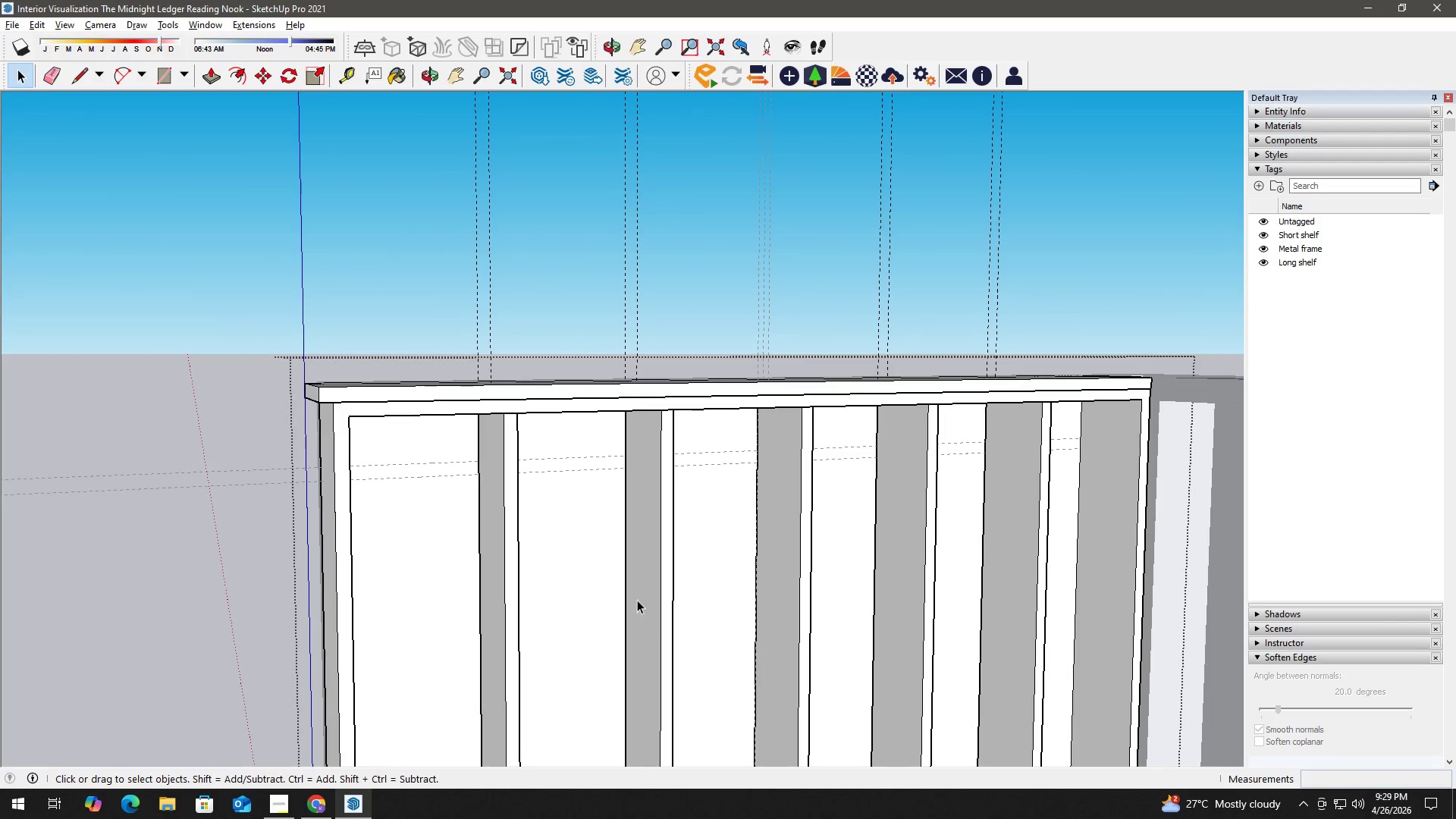 
key(H)
 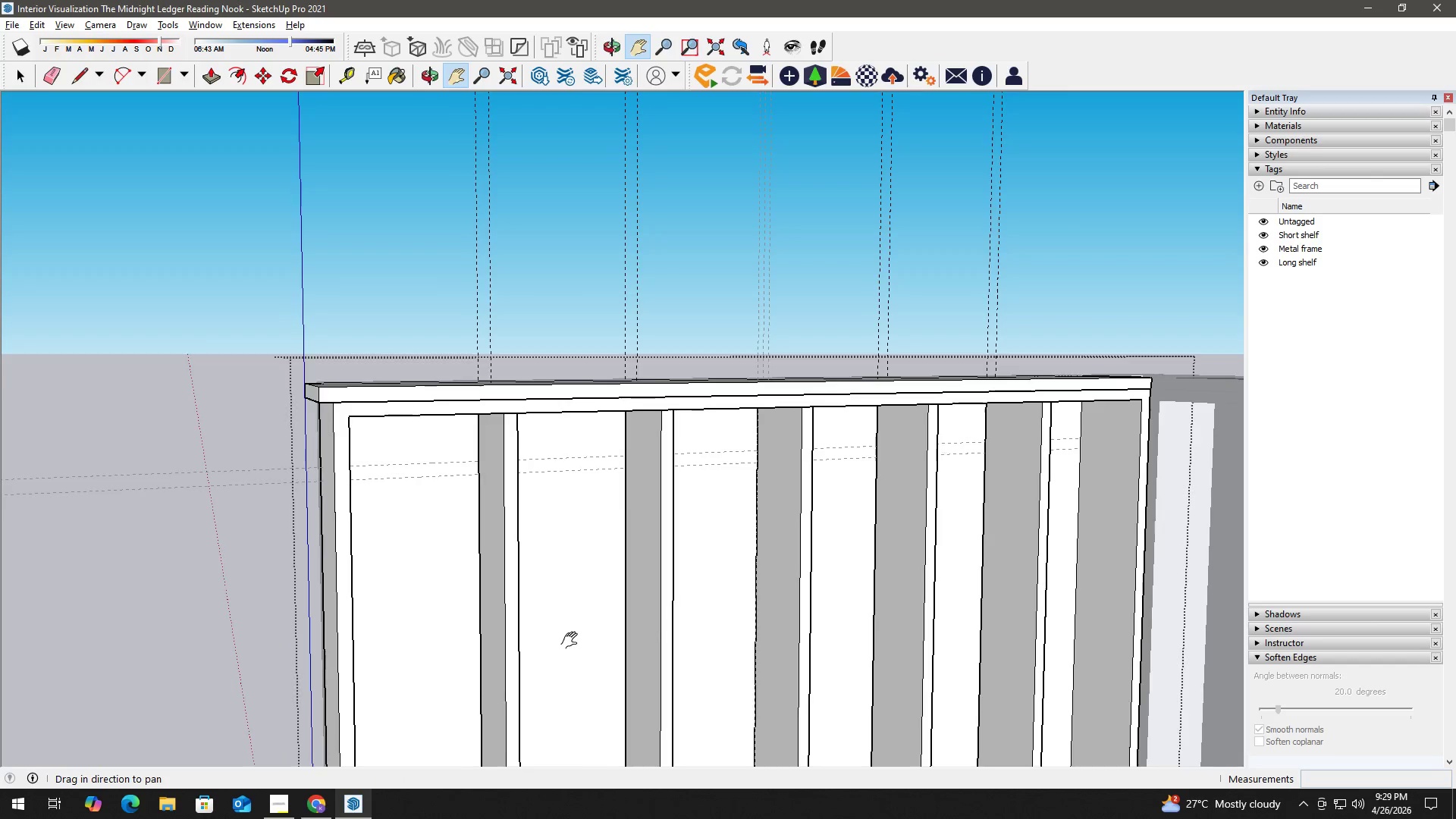 
left_click_drag(start_coordinate=[570, 641], to_coordinate=[562, 366])
 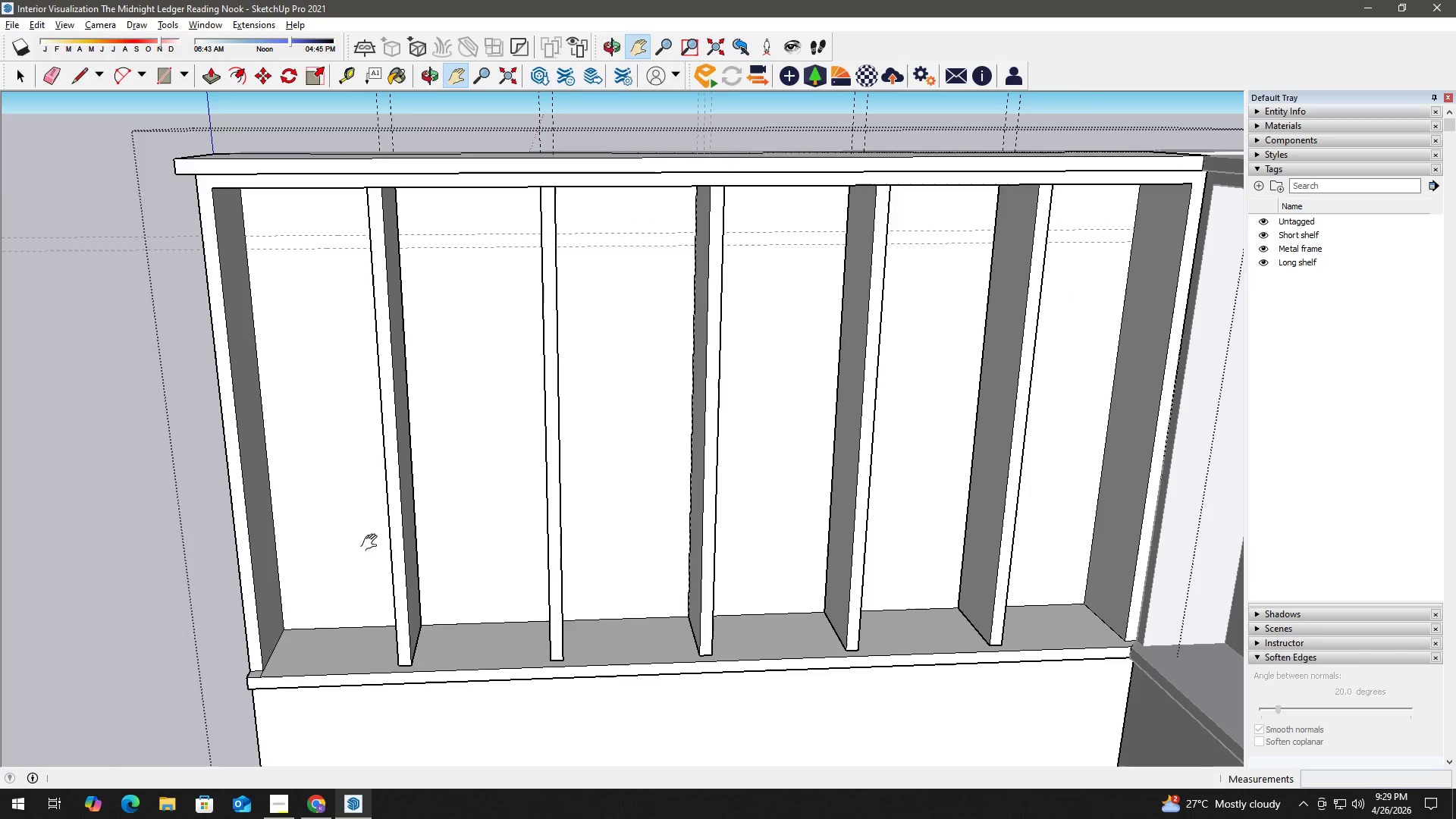 
key(Space)
 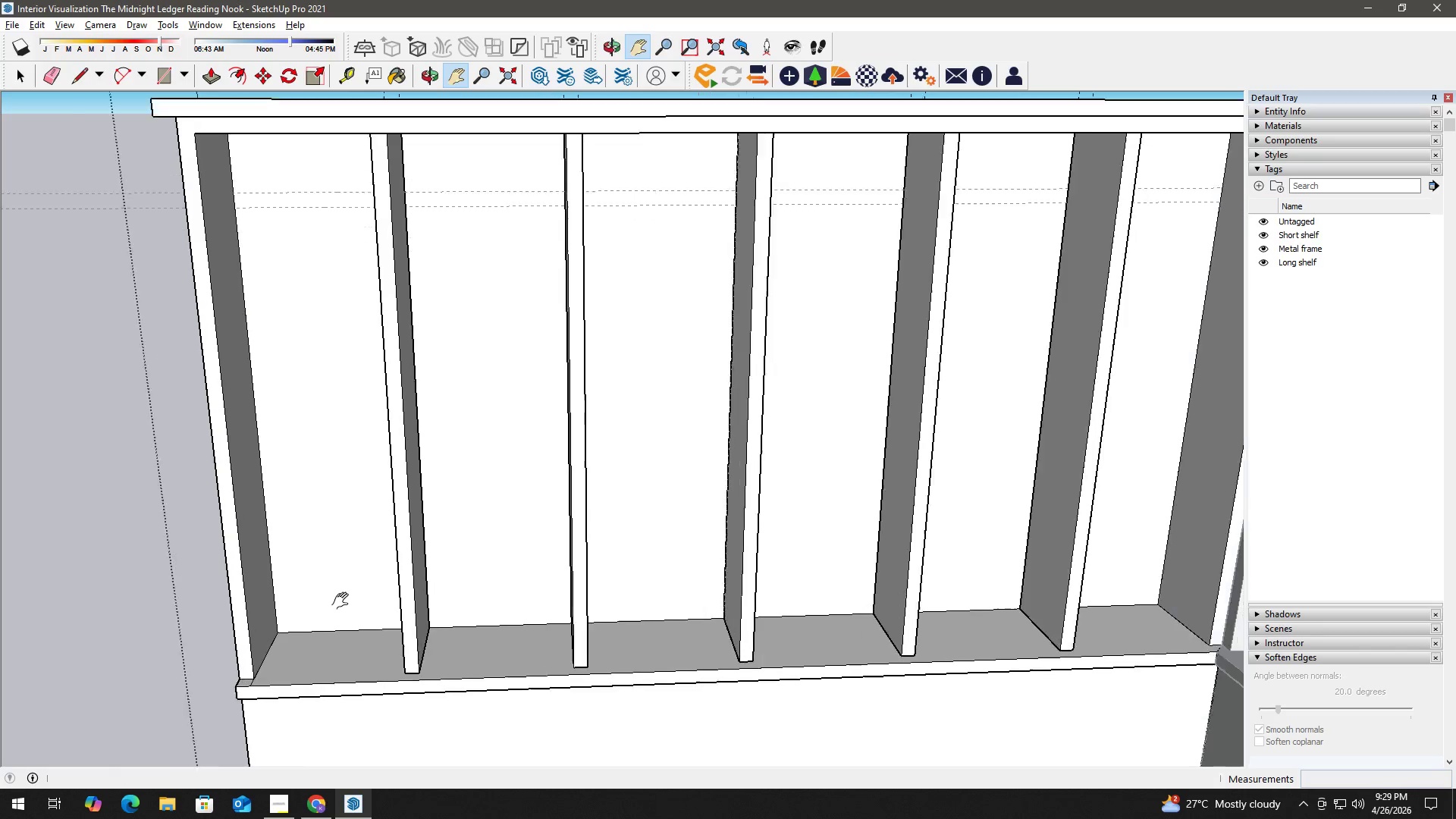 
key(T)
 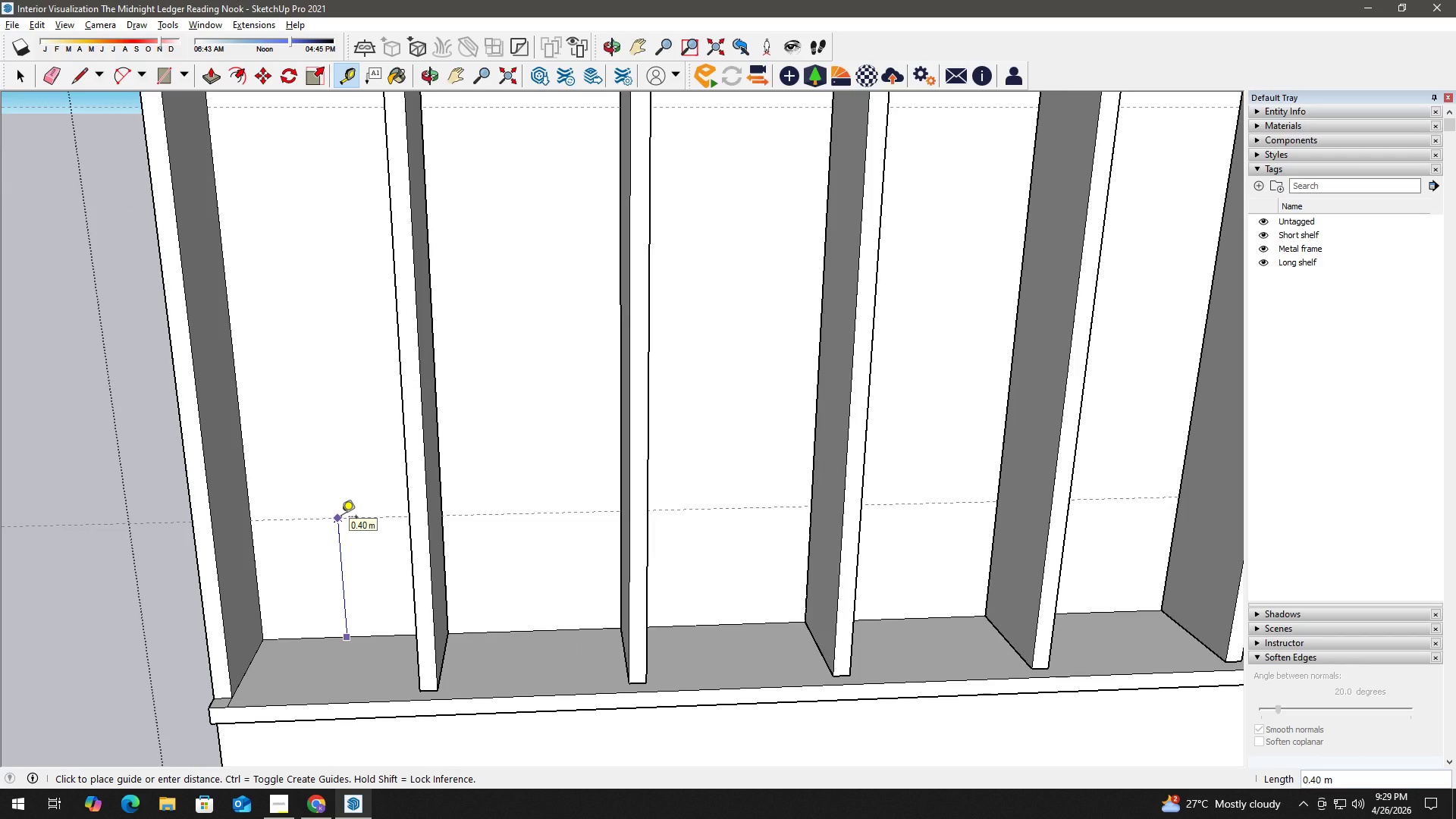 
scroll: coordinate [344, 601], scroll_direction: up, amount: 3.0
 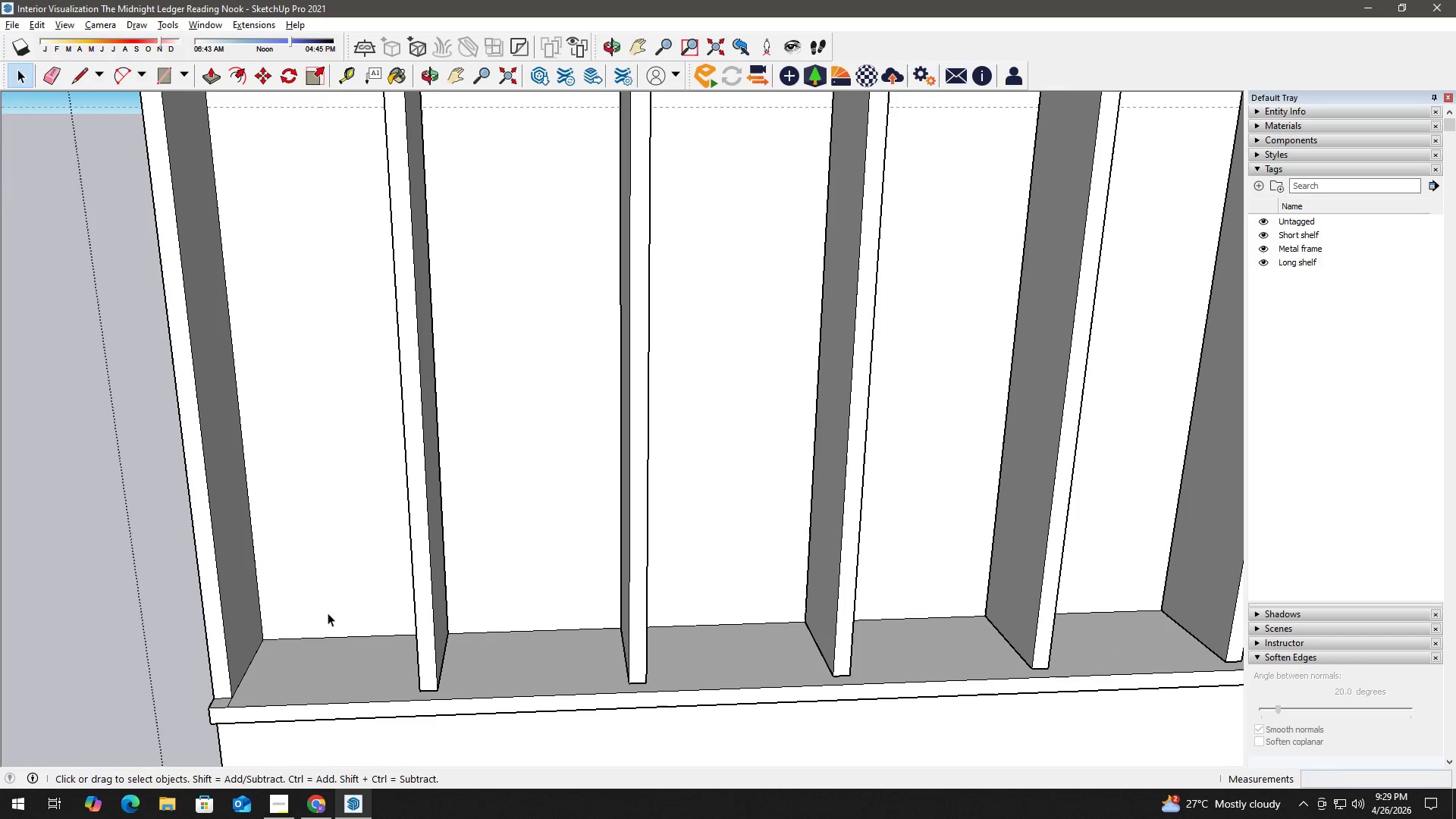 
key(NumpadDecimal)
 